 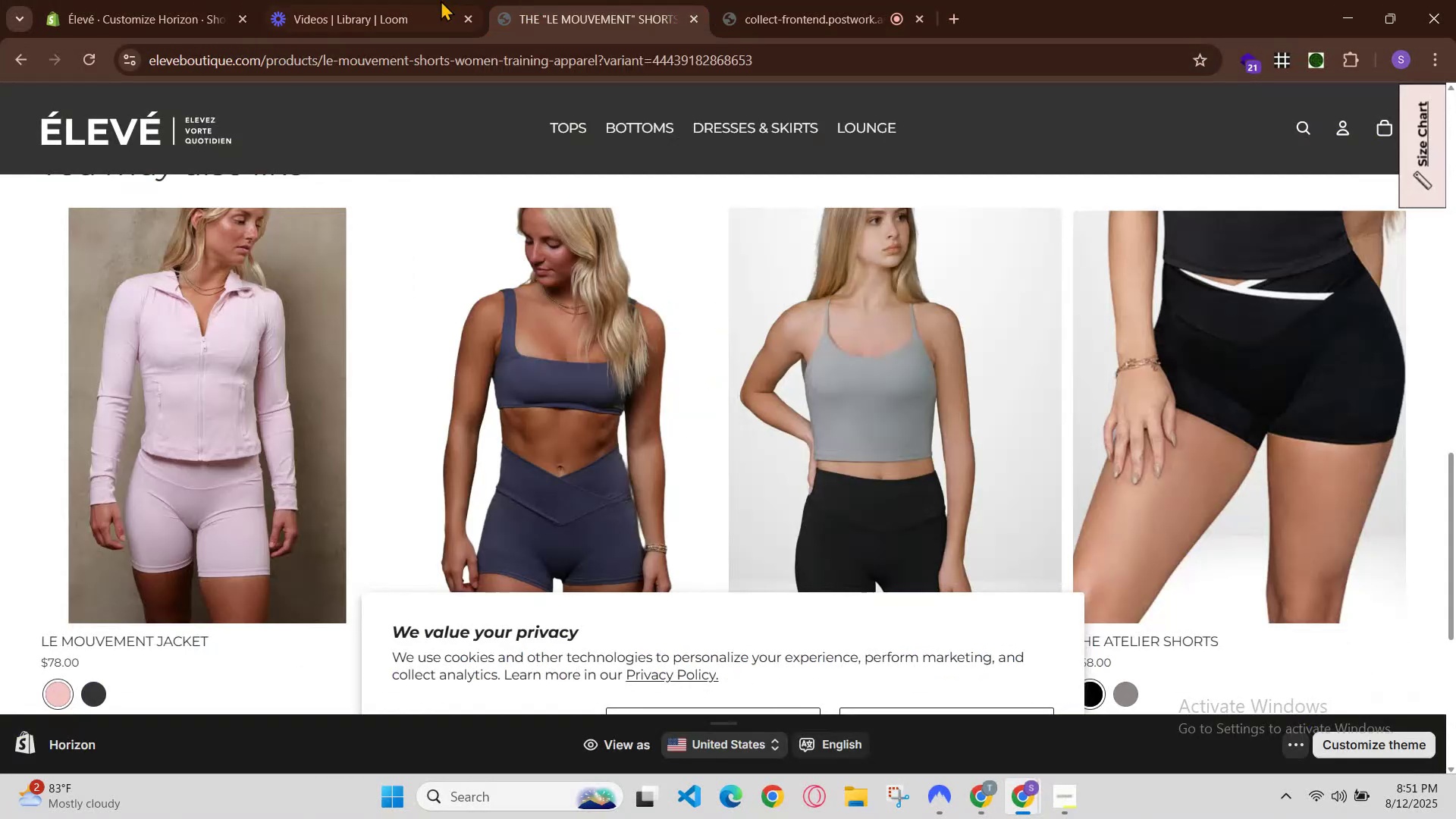 
left_click([69, 0])
 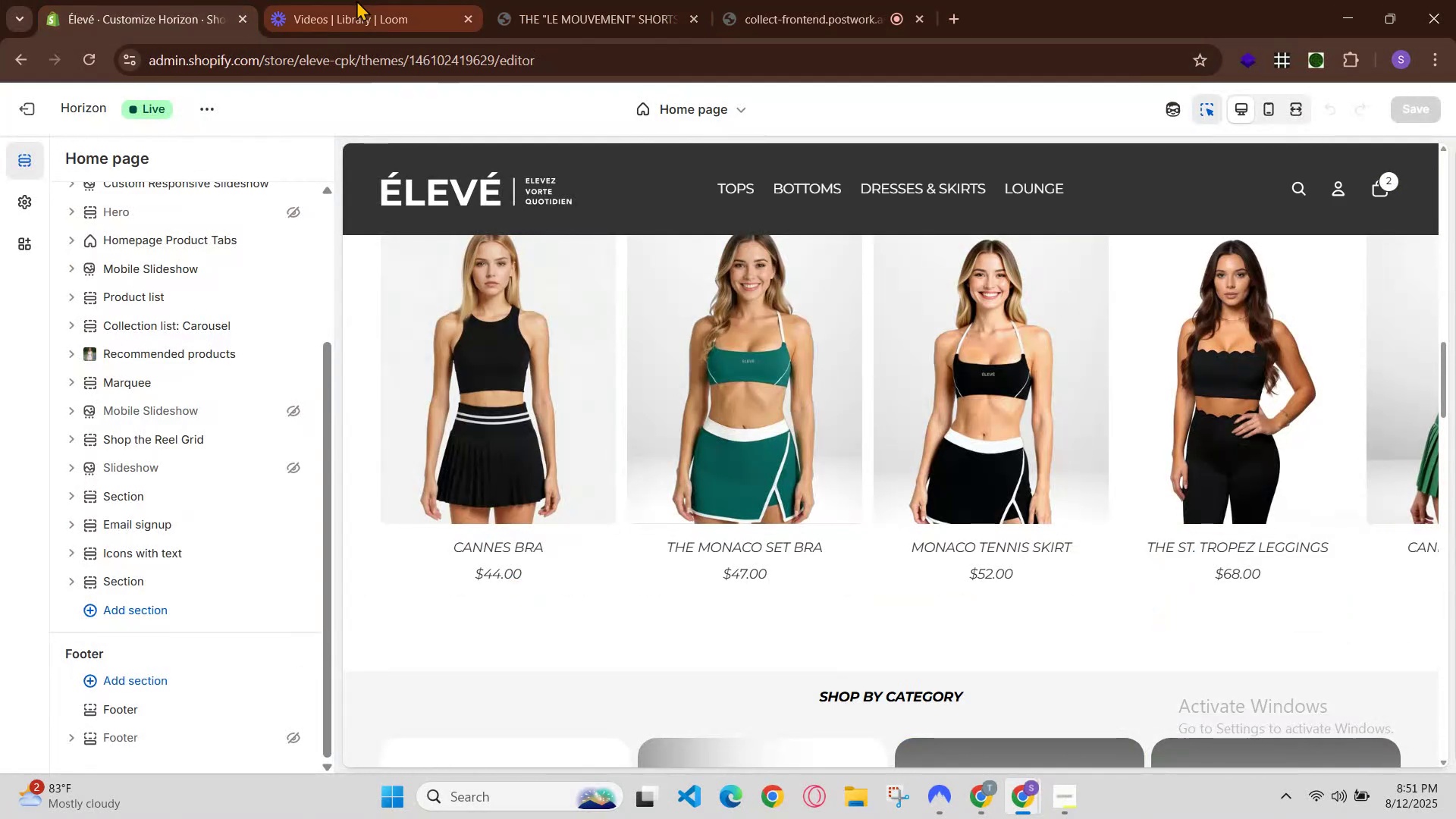 
left_click([359, 0])
 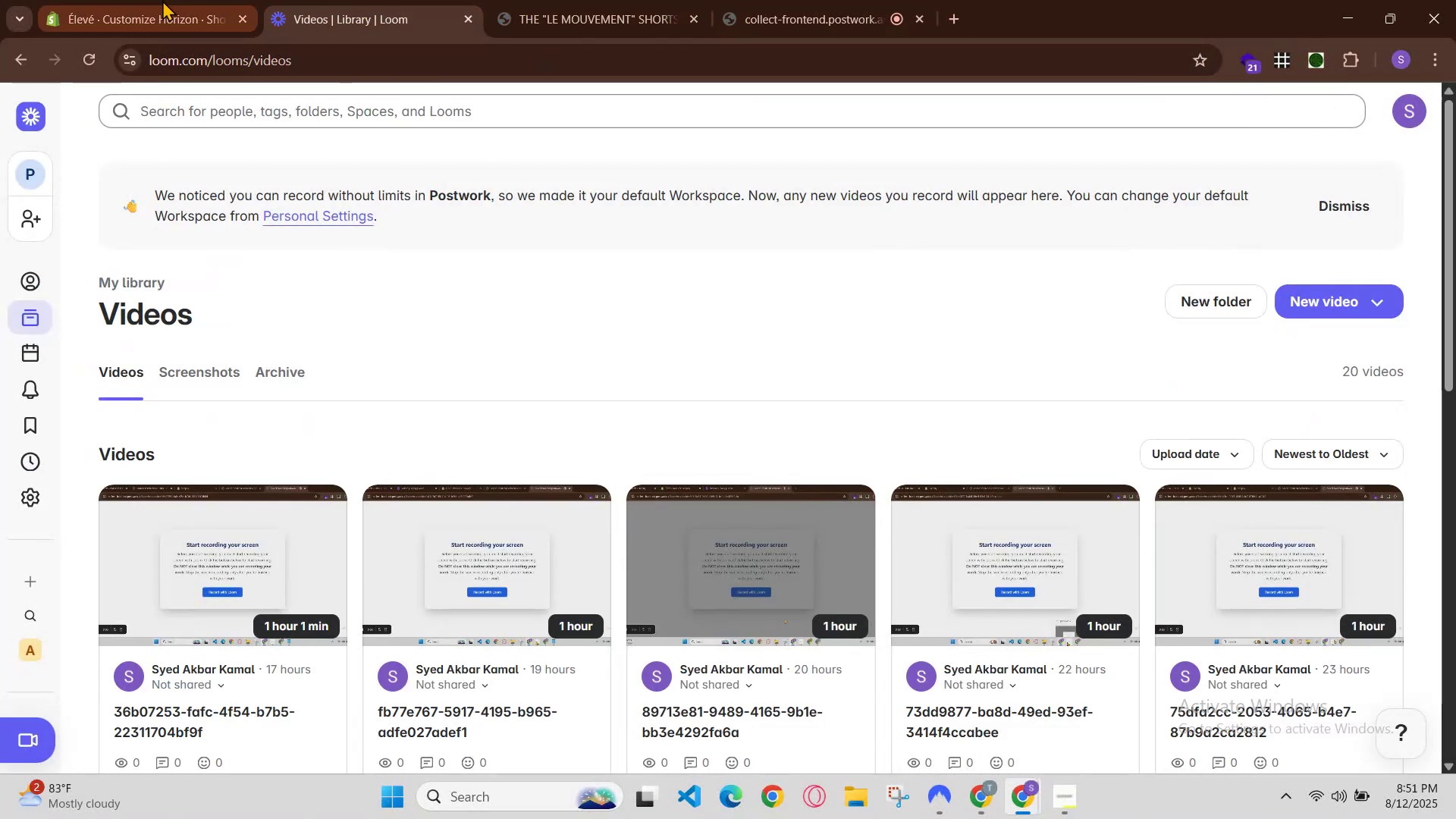 
left_click([155, 0])
 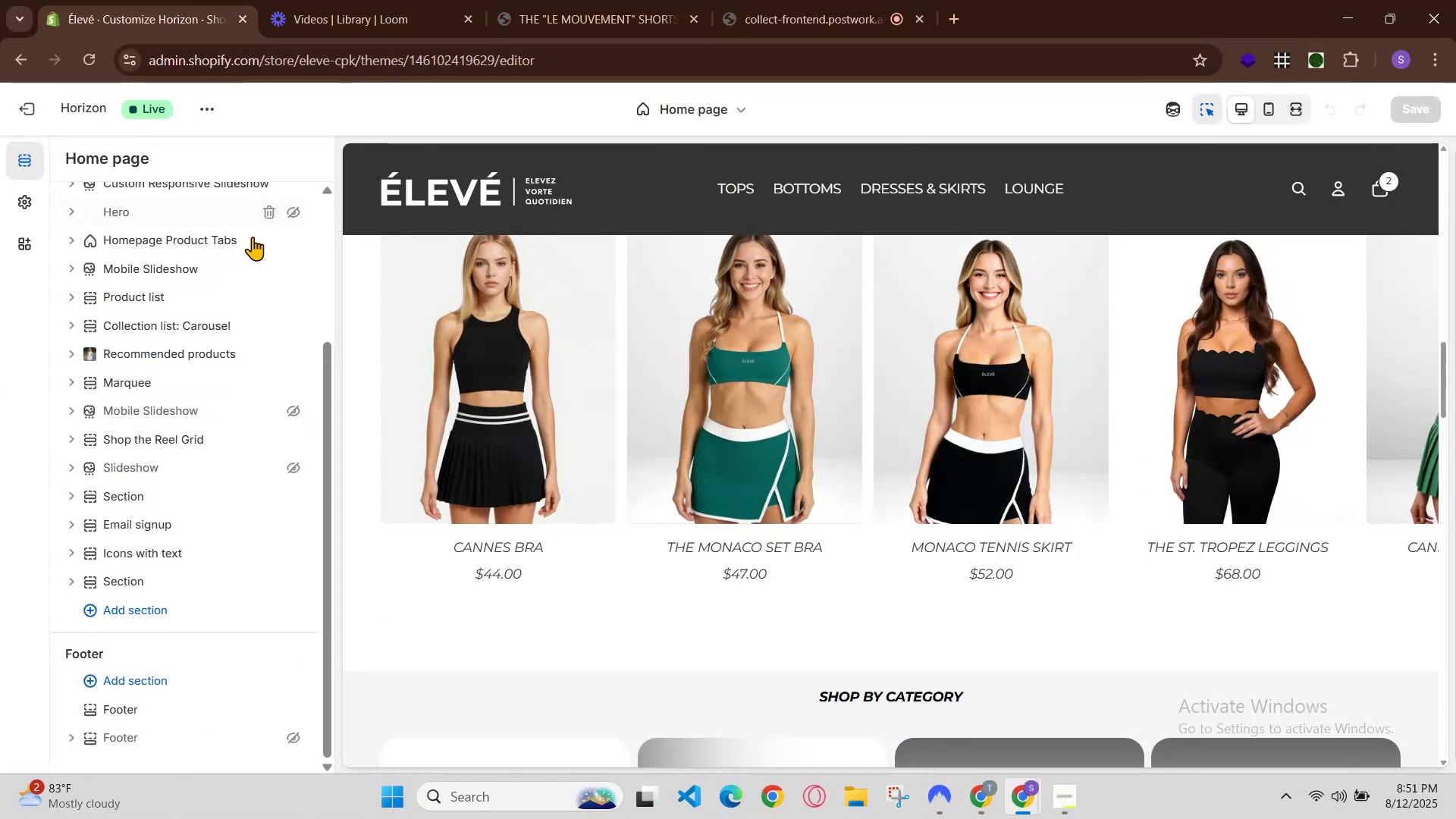 
scroll: coordinate [245, 254], scroll_direction: up, amount: 3.0
 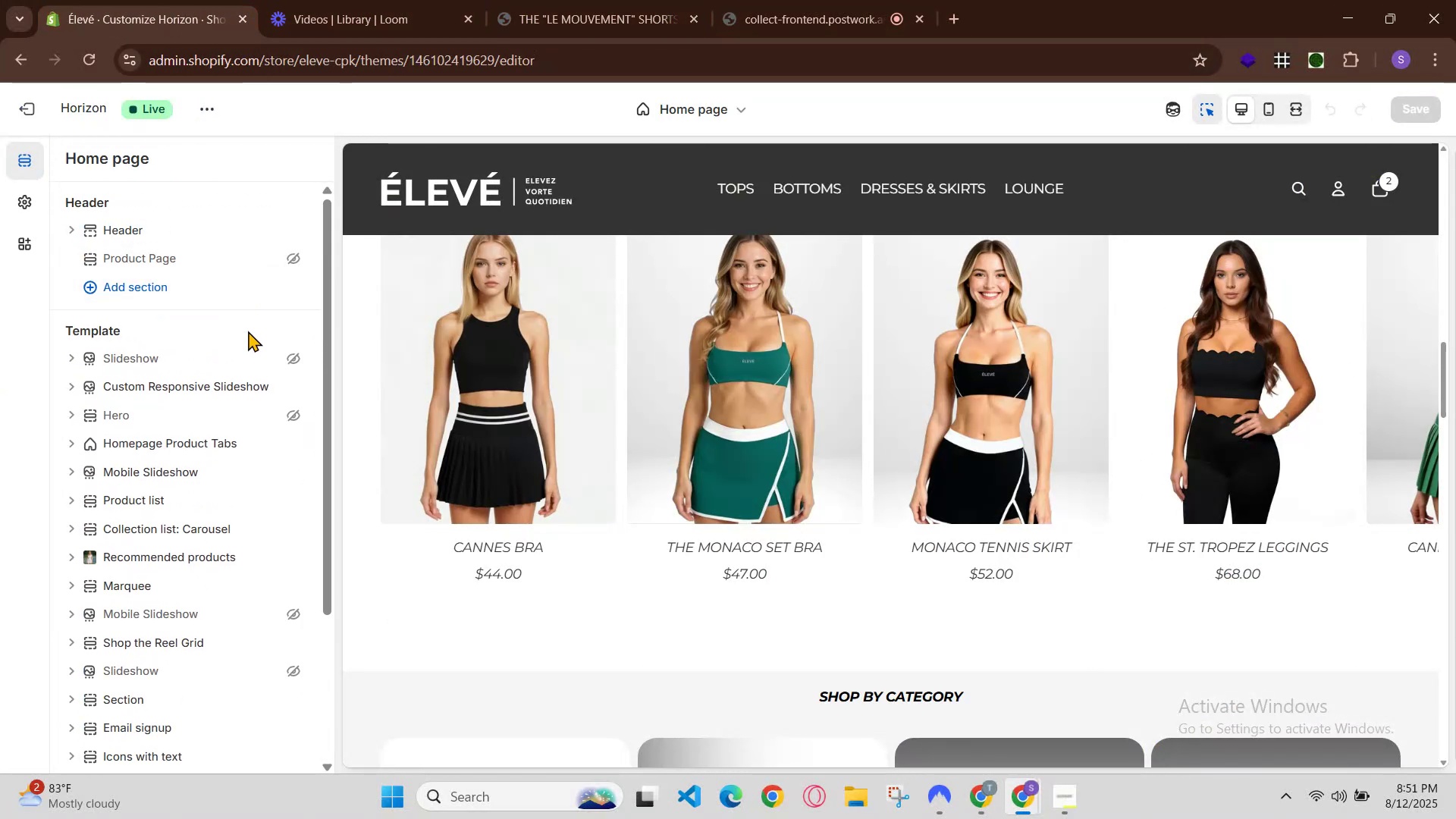 
scroll: coordinate [249, 331], scroll_direction: down, amount: 4.0
 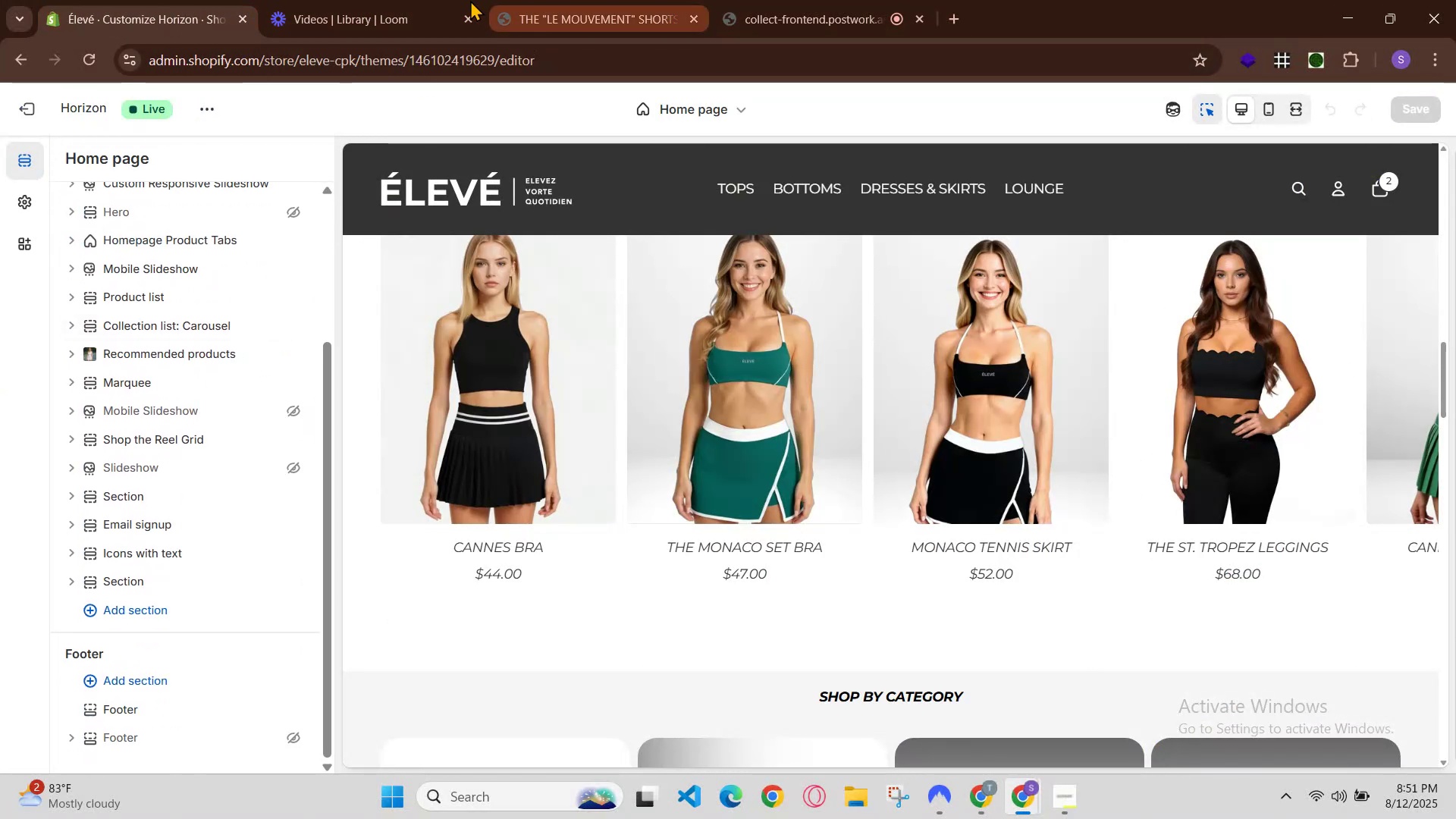 
left_click([429, 0])
 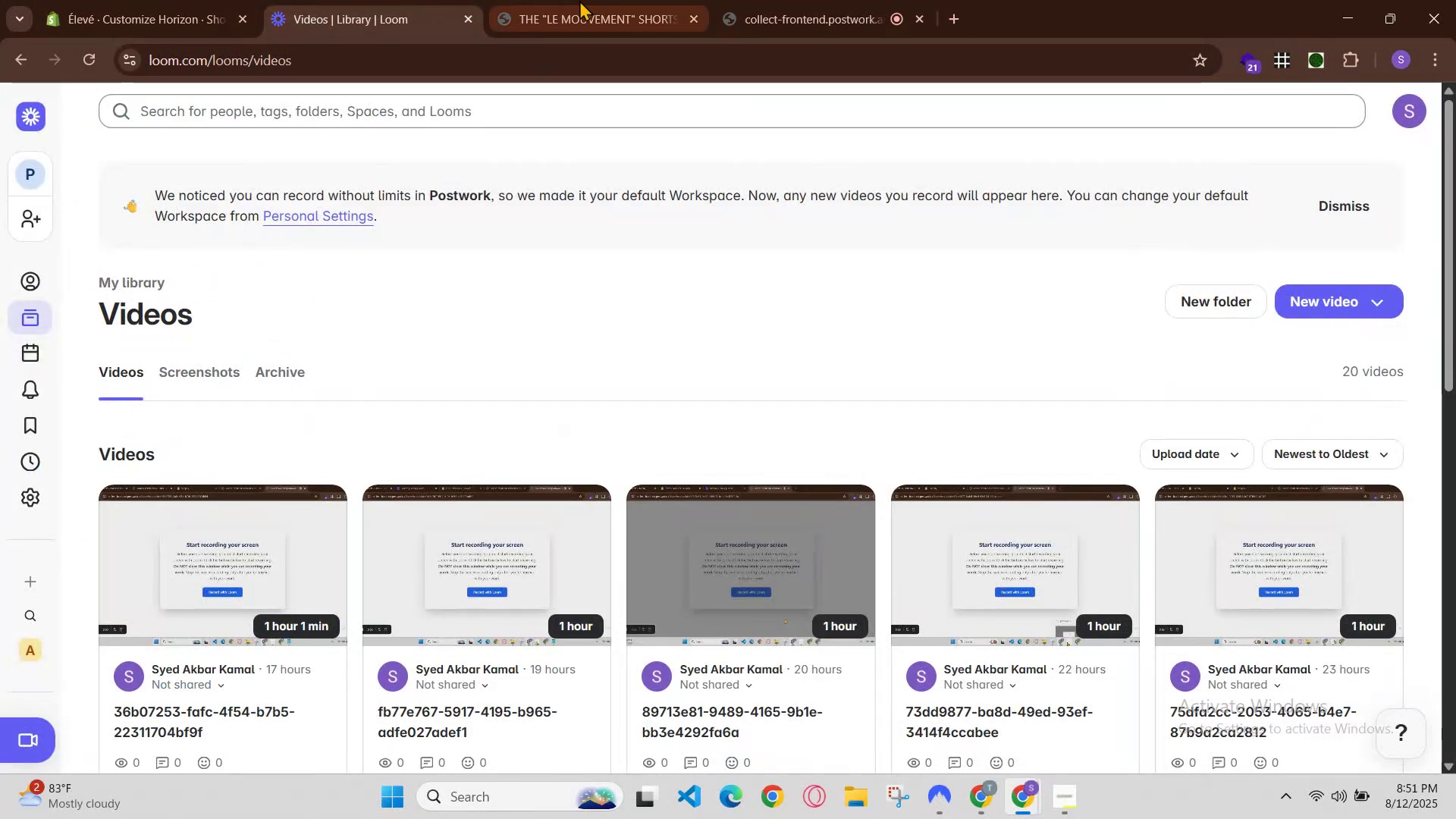 
left_click([582, 0])
 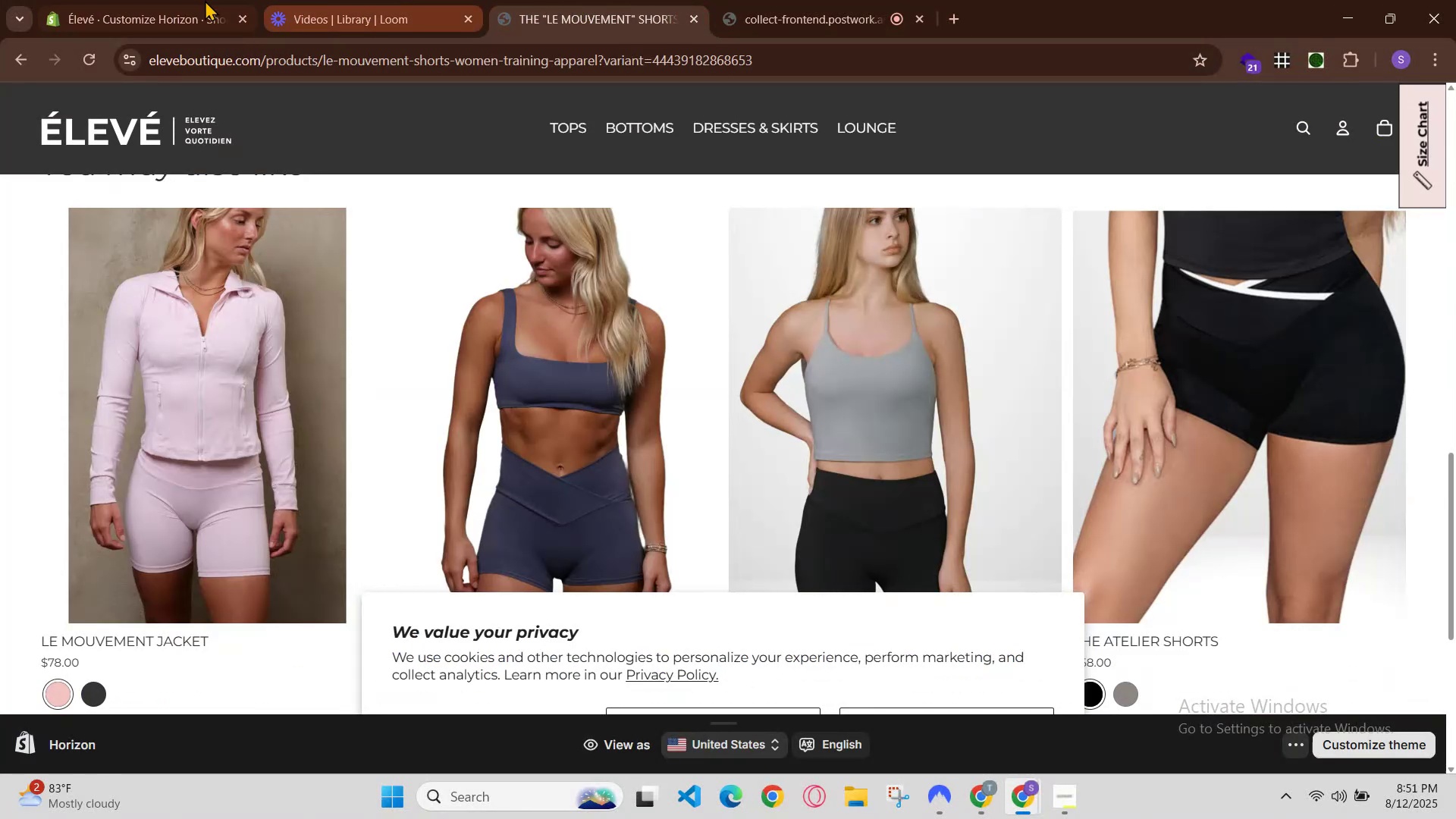 
left_click([180, 0])
 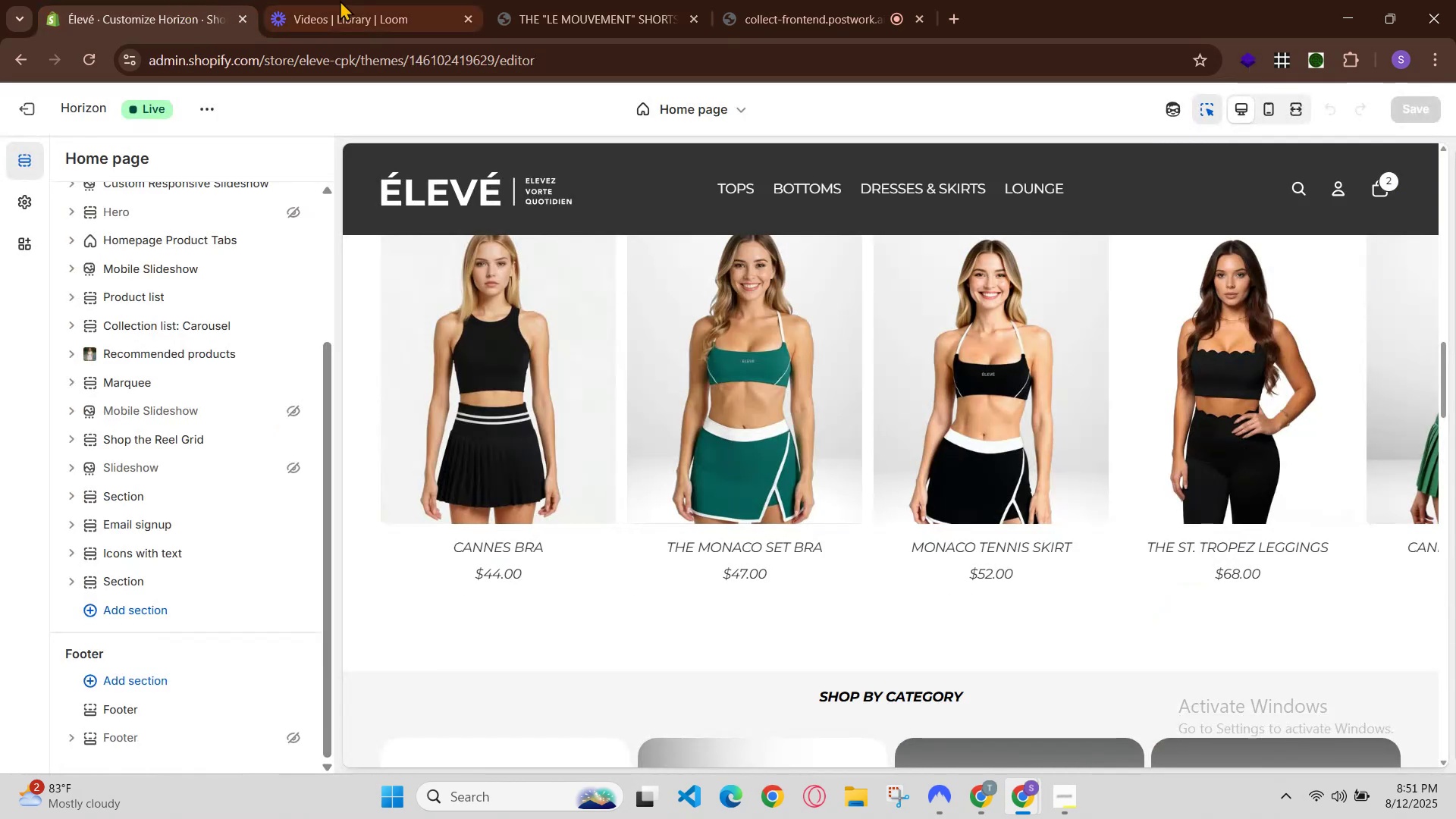 
left_click([364, 0])
 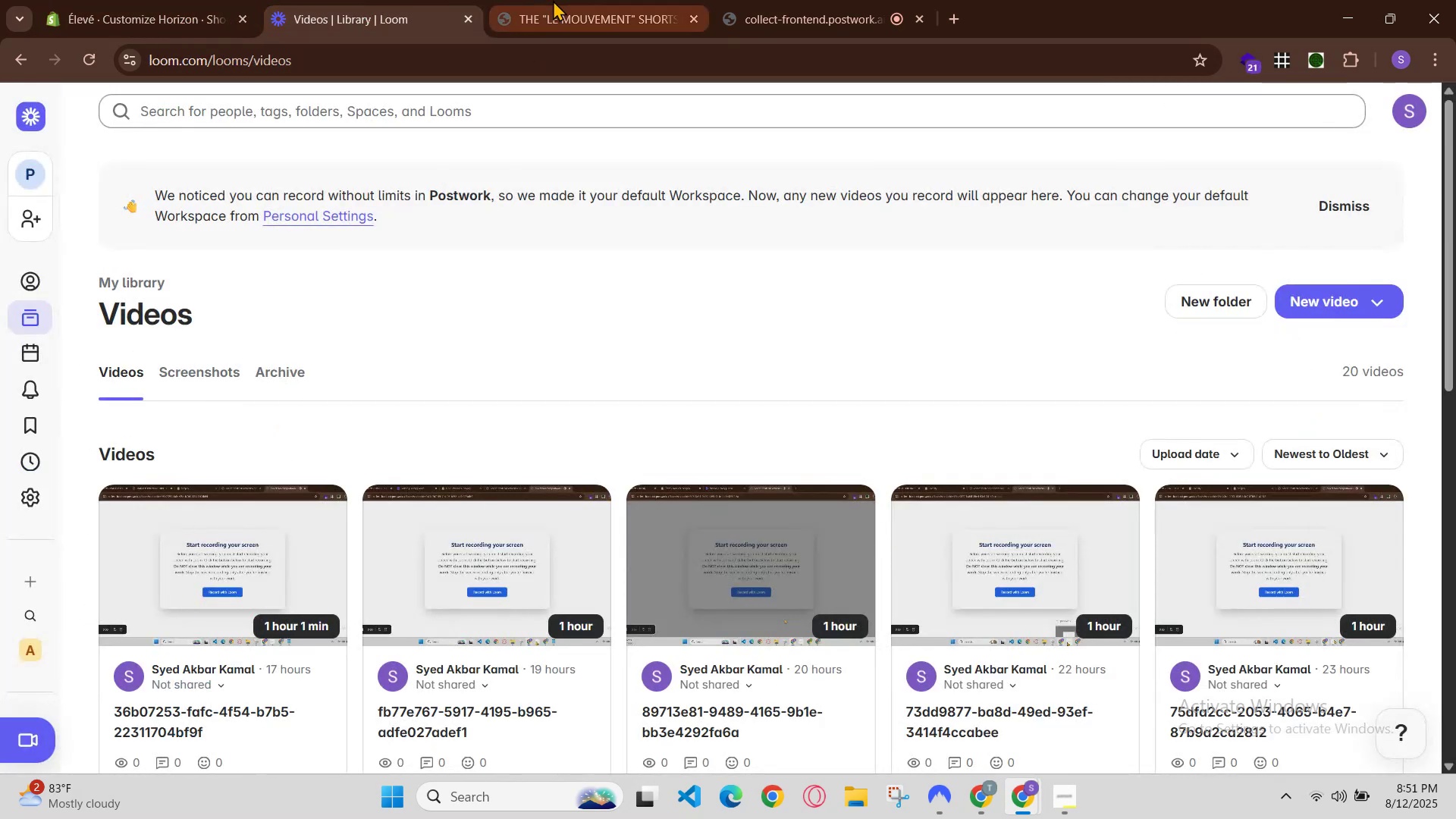 
left_click([561, 0])
 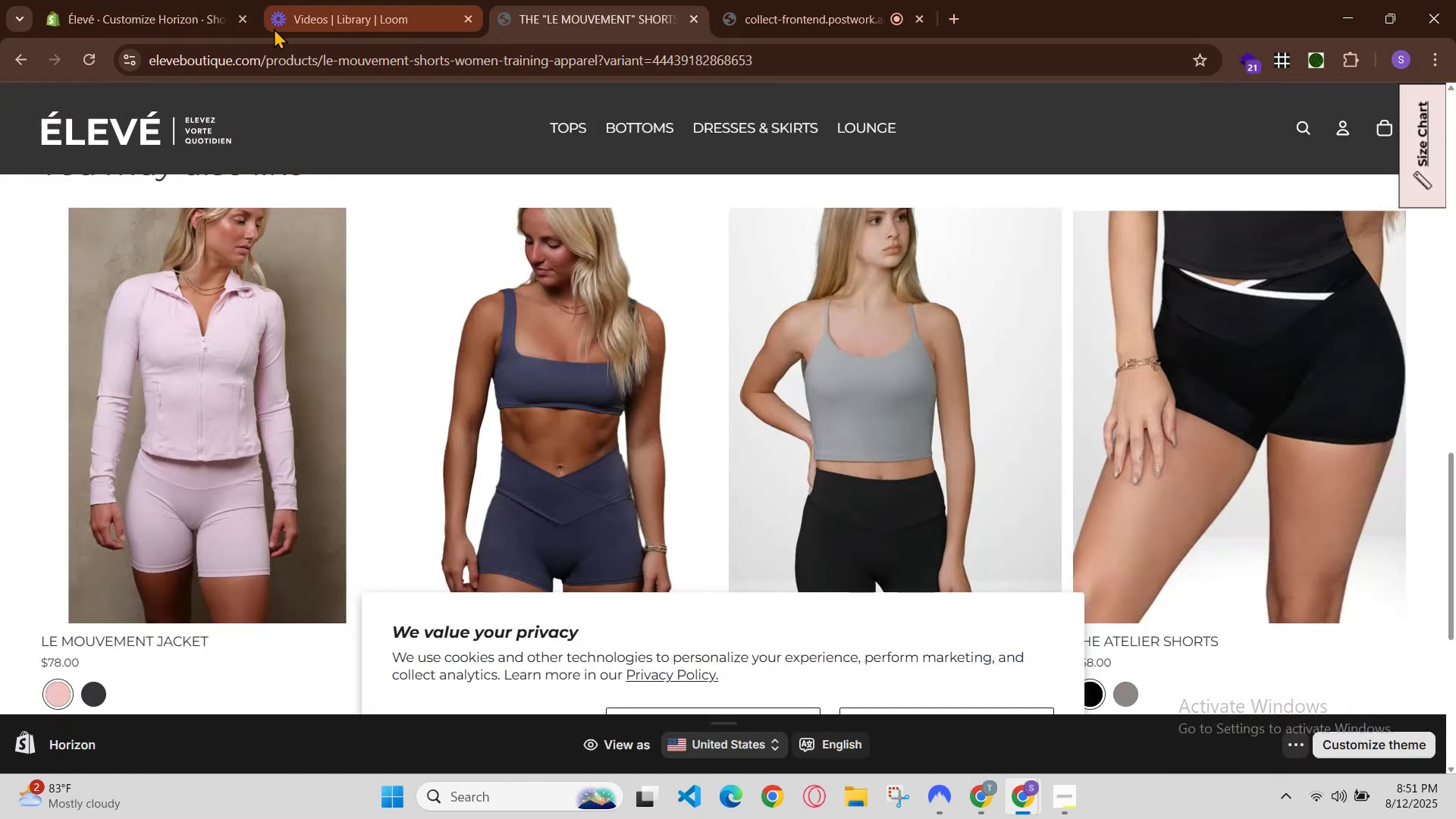 
left_click_drag(start_coordinate=[14, 0], to_coordinate=[30, 0])
 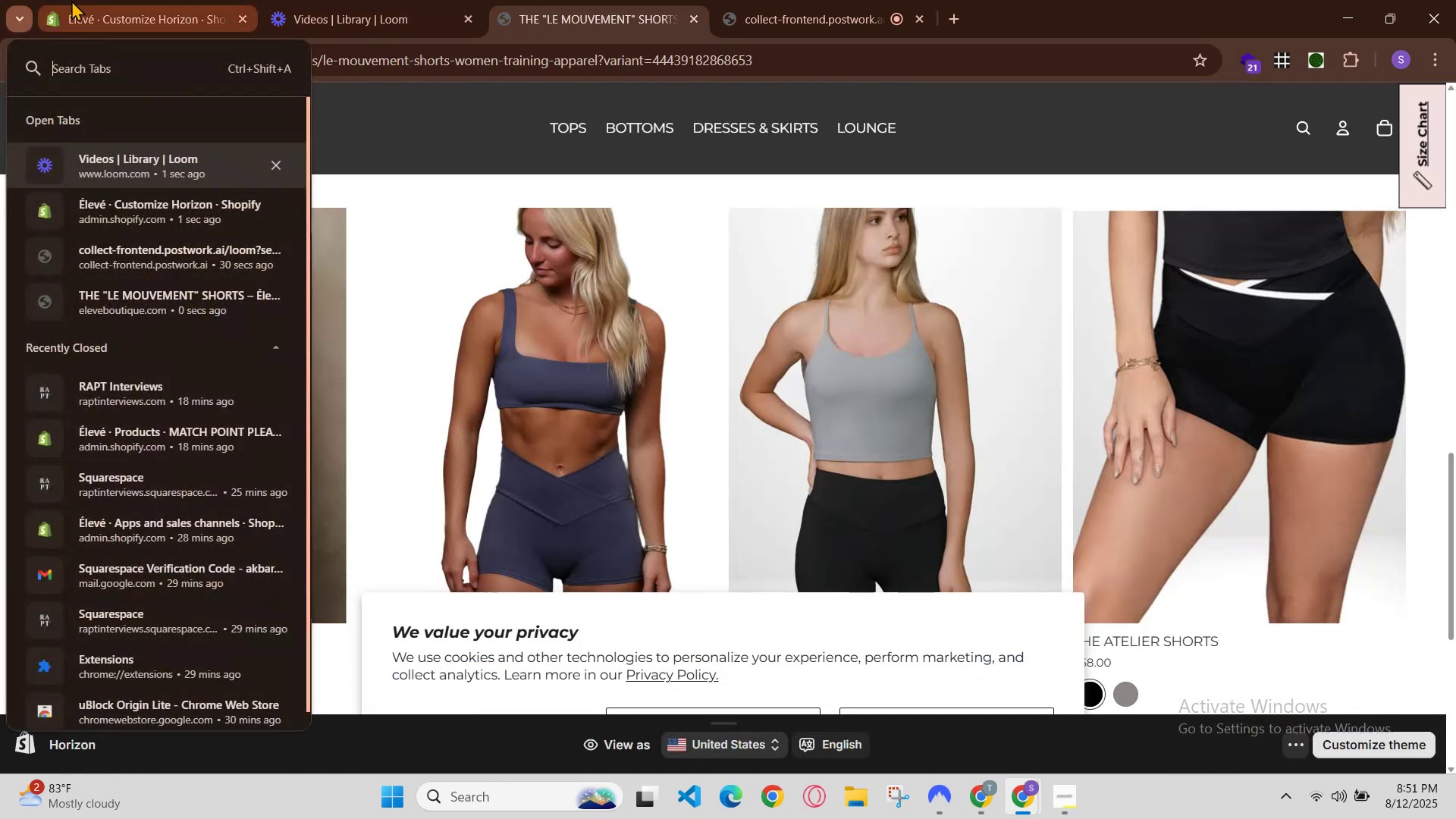 
left_click([74, 0])
 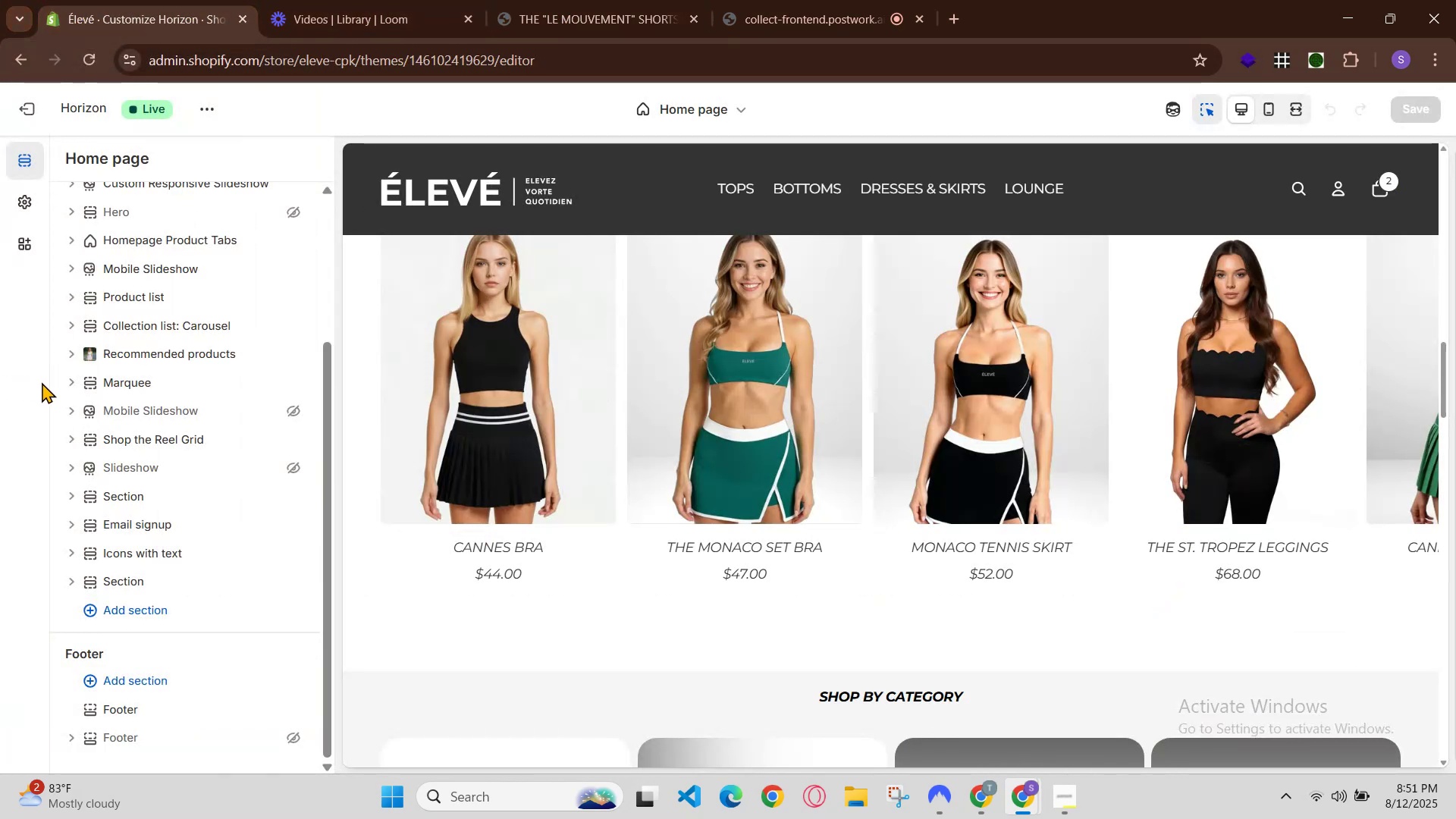 
scroll: coordinate [59, 425], scroll_direction: down, amount: 2.0
 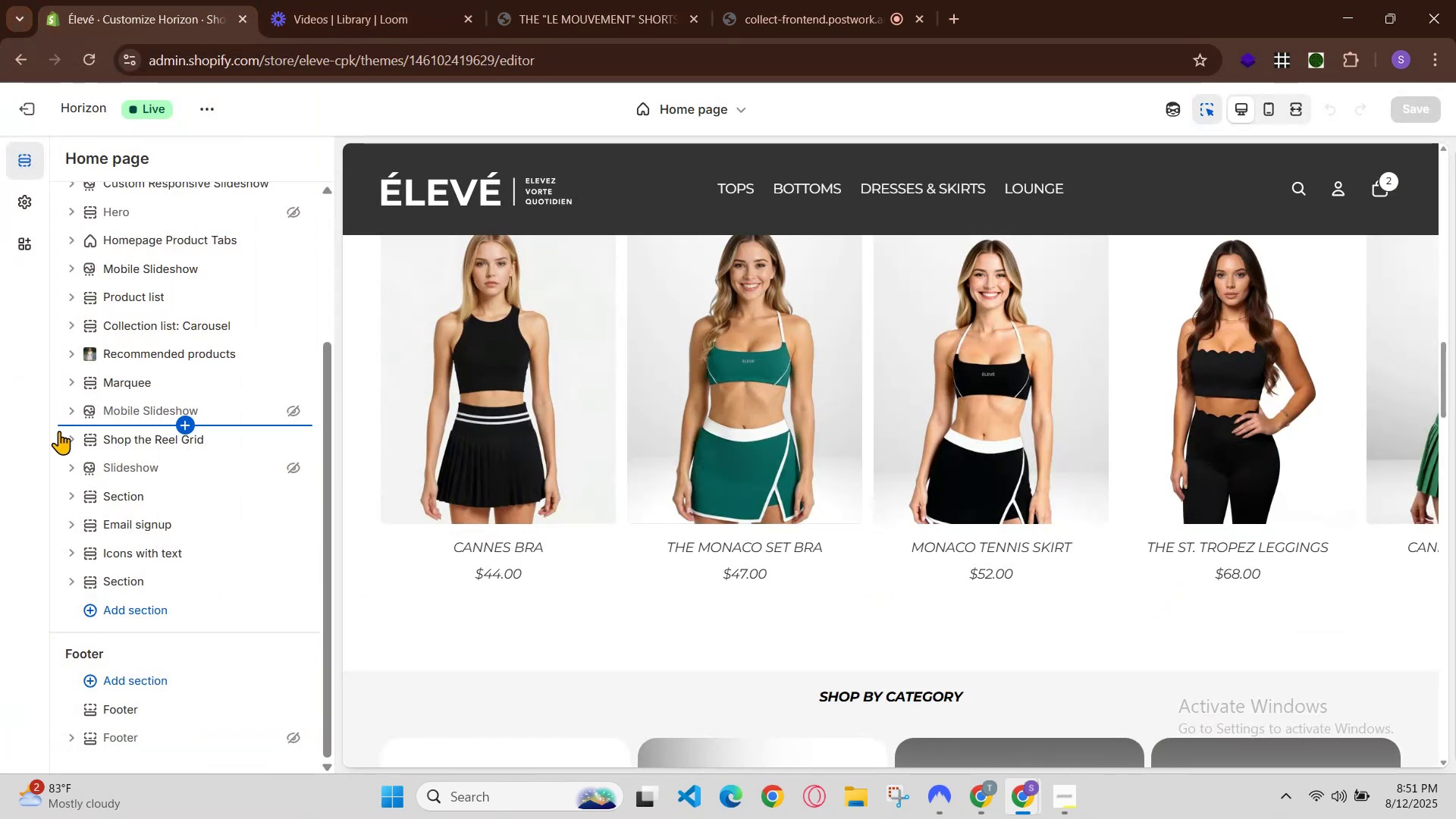 
scroll: coordinate [61, 441], scroll_direction: up, amount: 2.0
 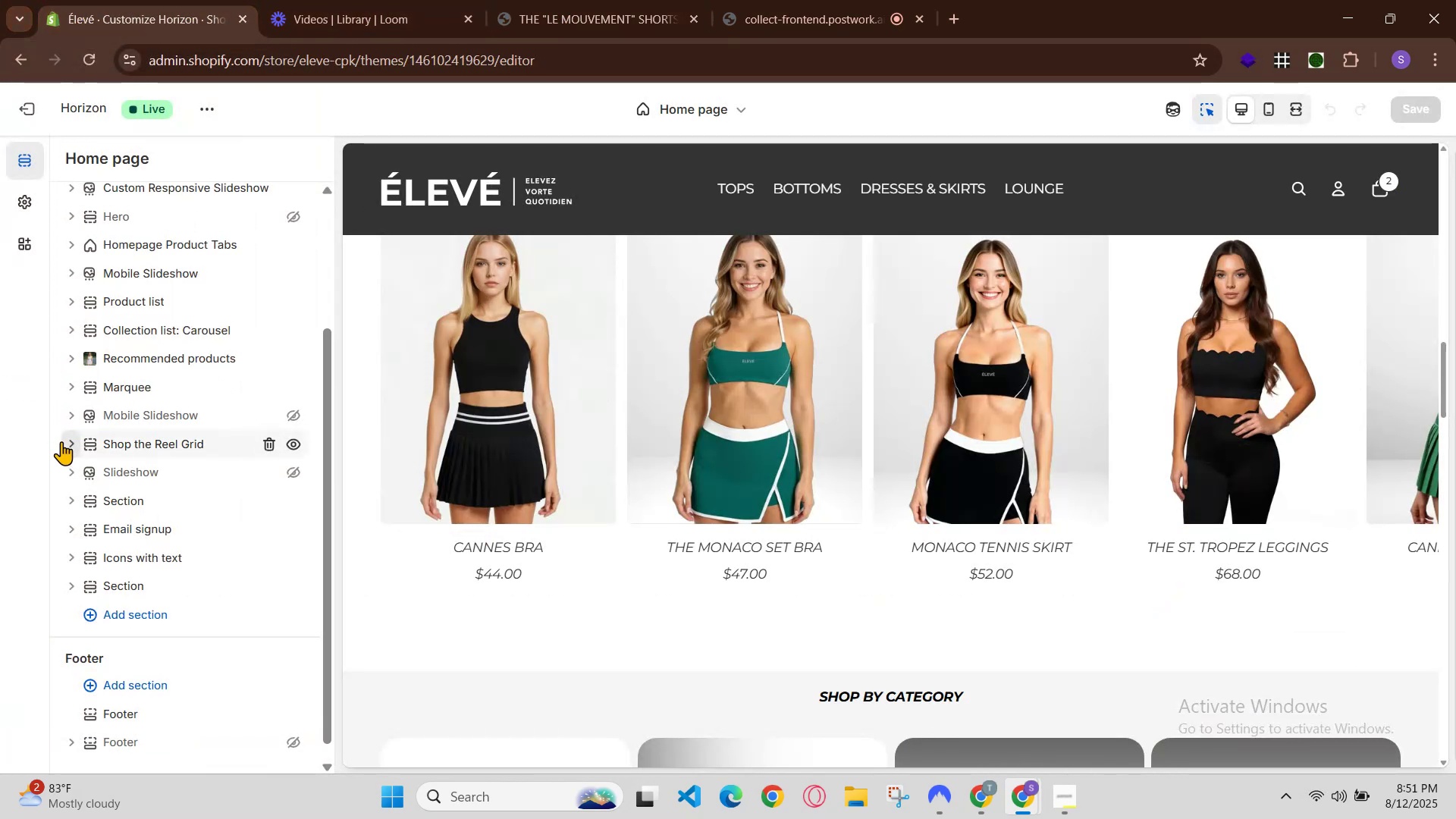 
mouse_move([71, 460])
 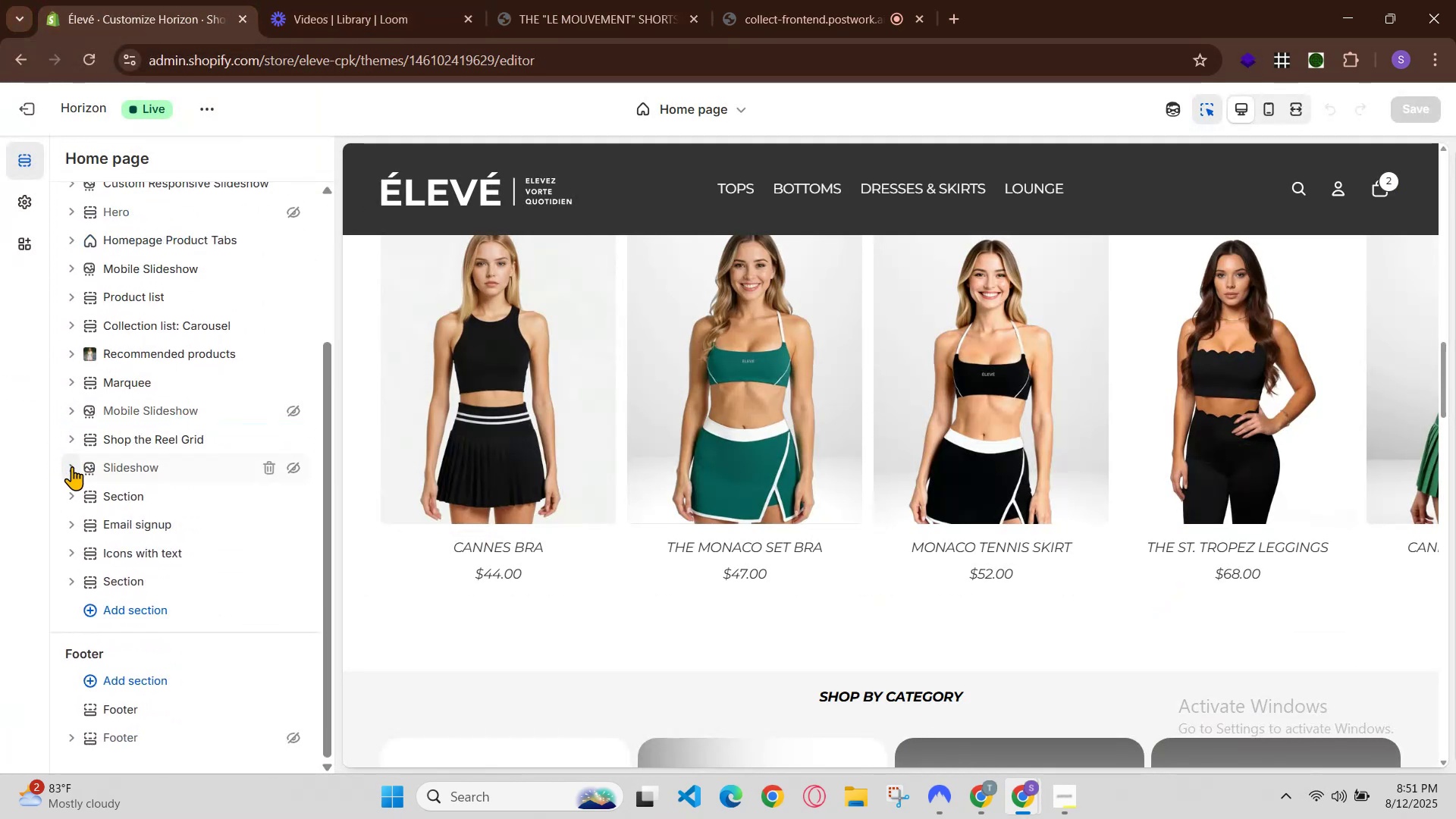 
scroll: coordinate [71, 460], scroll_direction: down, amount: 1.0
 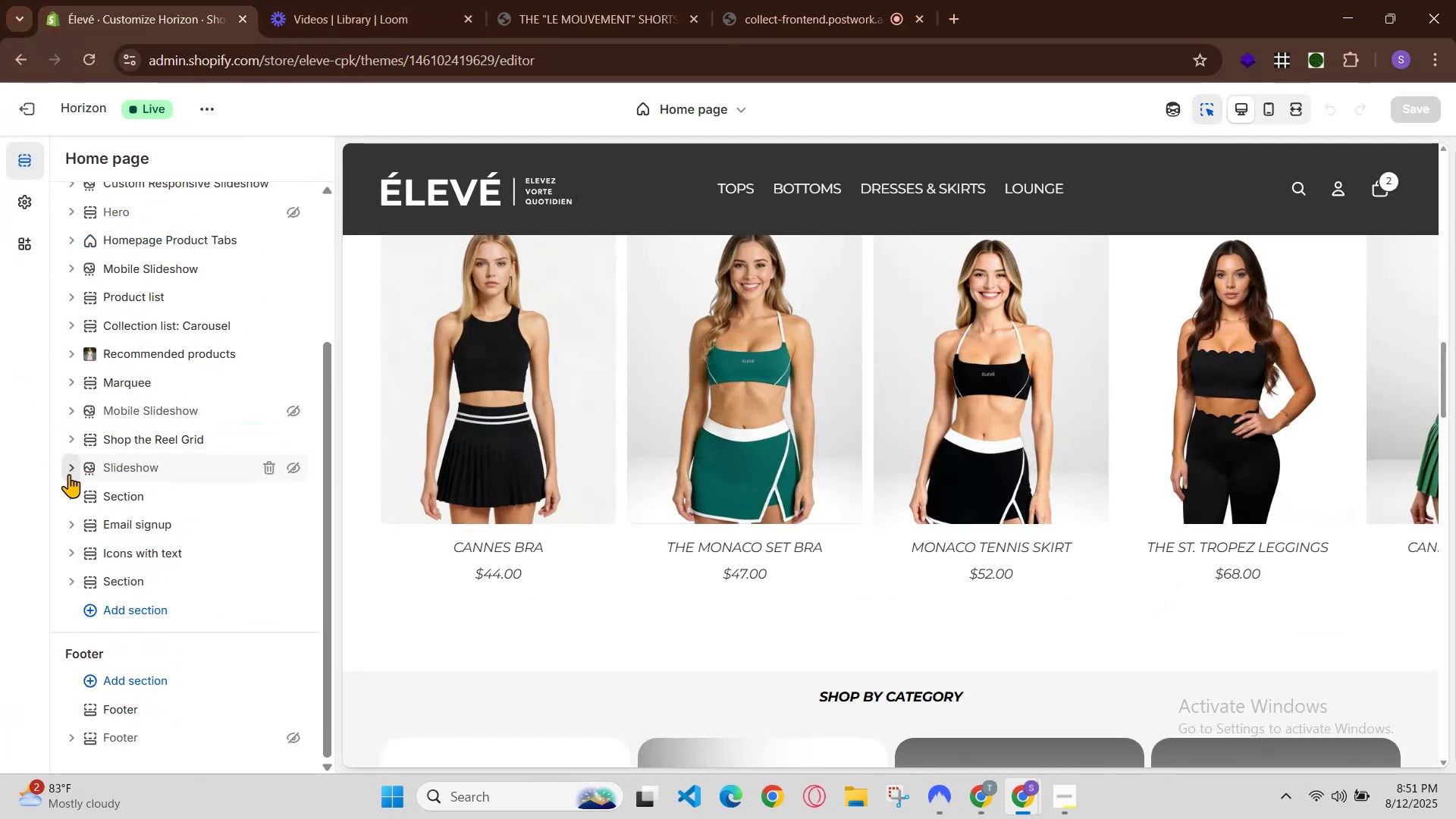 
scroll: coordinate [65, 482], scroll_direction: up, amount: 1.0
 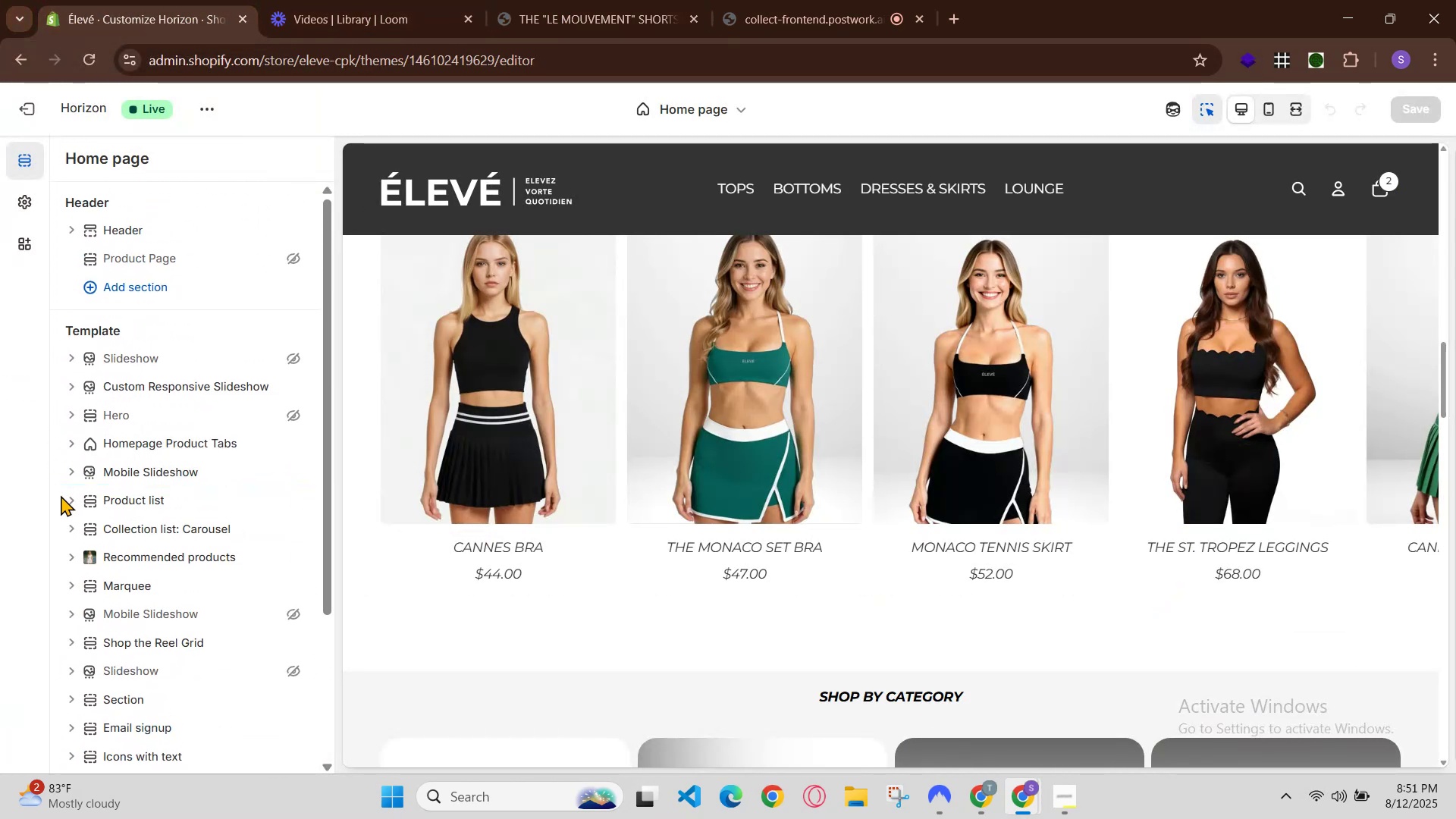 
scroll: coordinate [56, 492], scroll_direction: down, amount: 1.0
 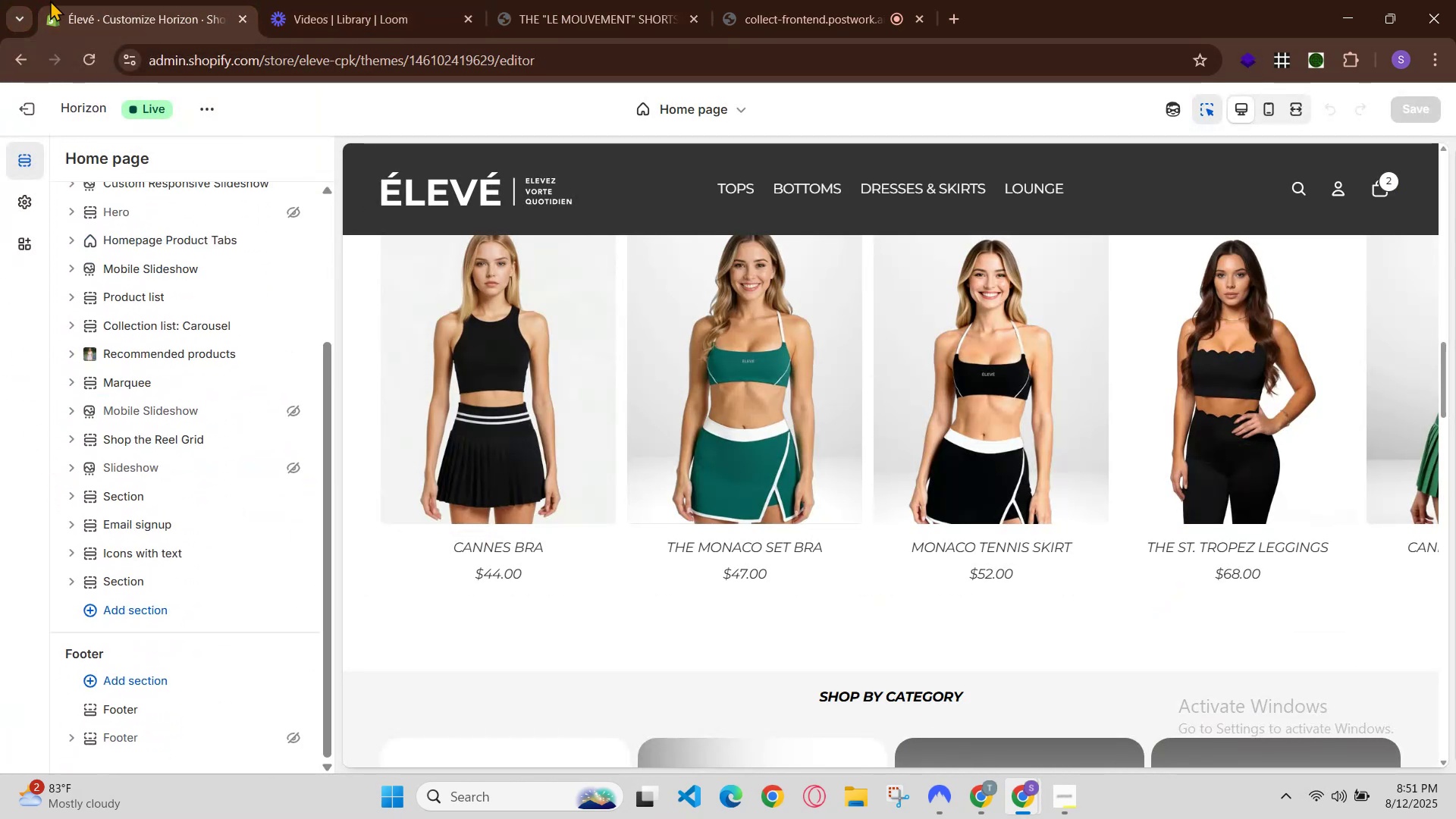 
left_click([280, 0])
 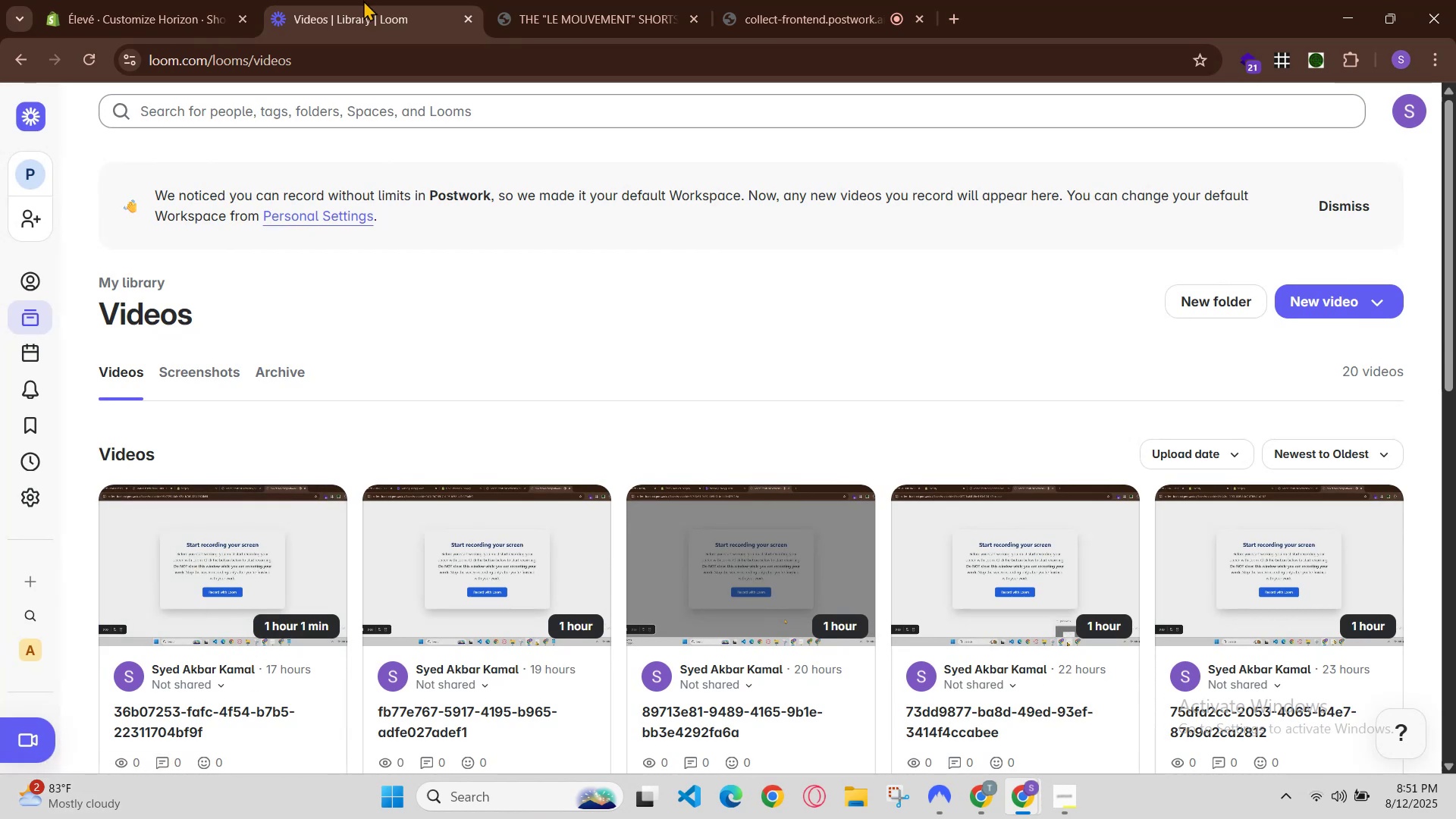 
left_click([210, 0])
 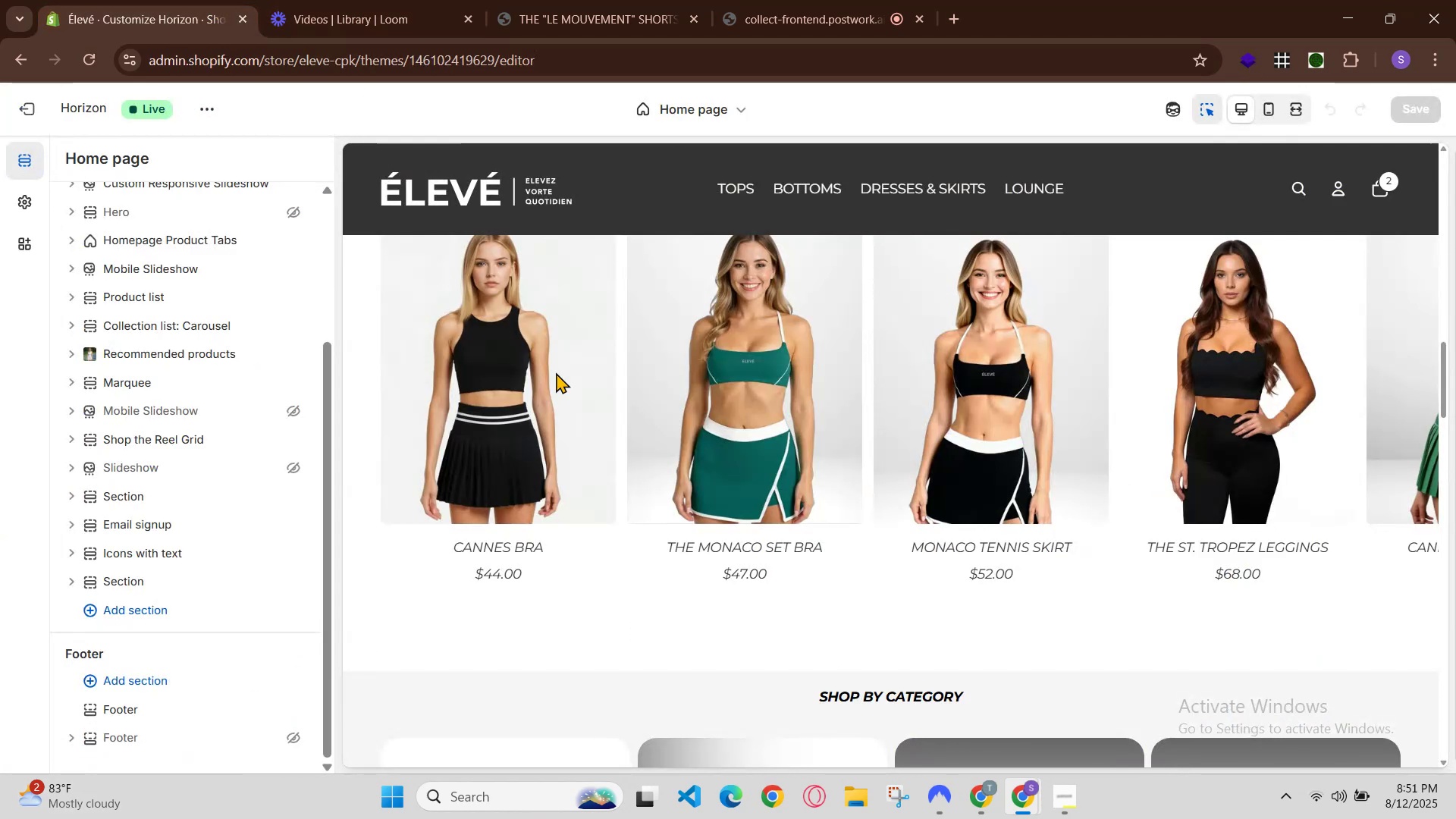 
scroll: coordinate [580, 431], scroll_direction: down, amount: 1.0
 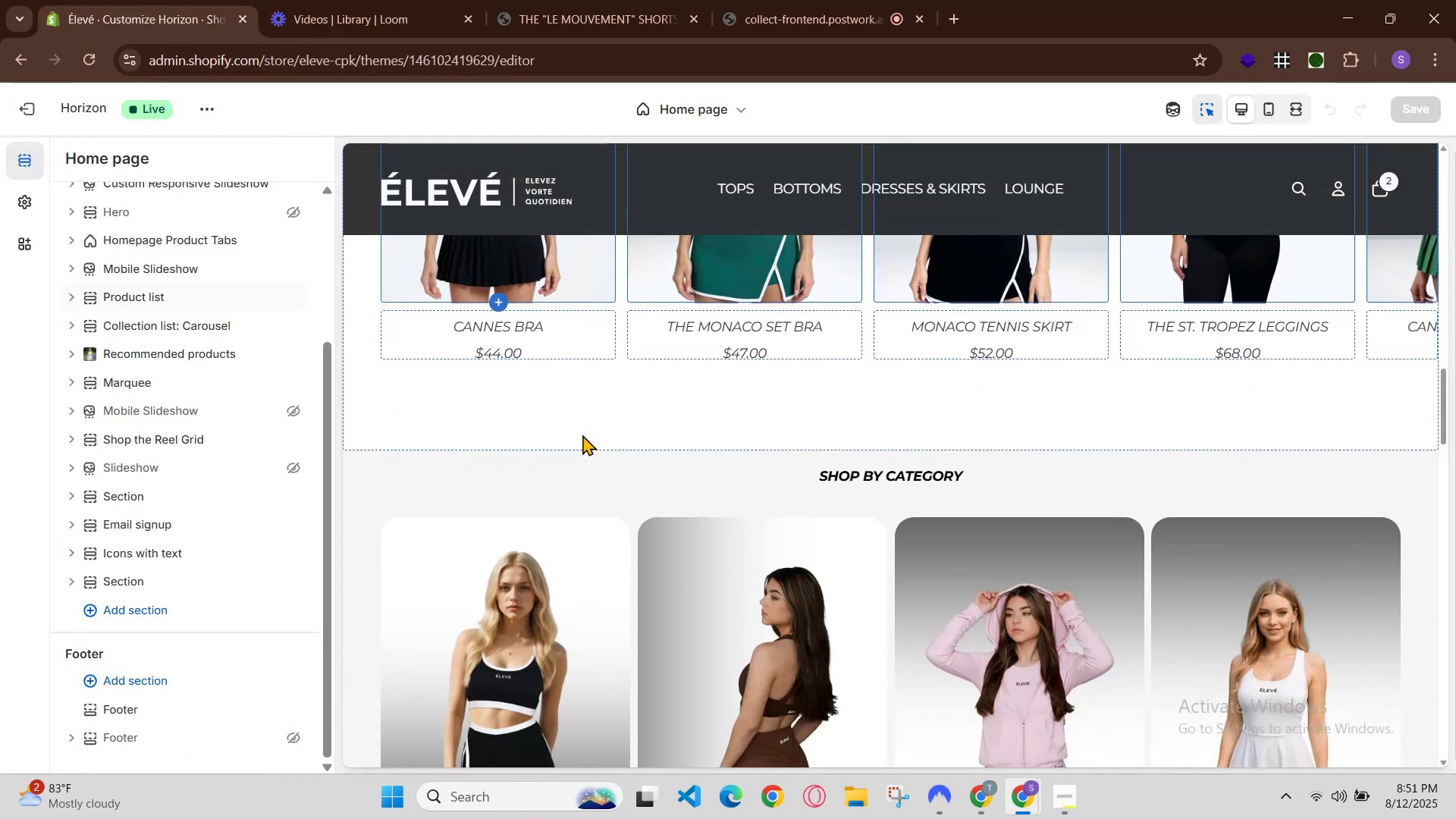 
scroll: coordinate [582, 435], scroll_direction: up, amount: 2.0
 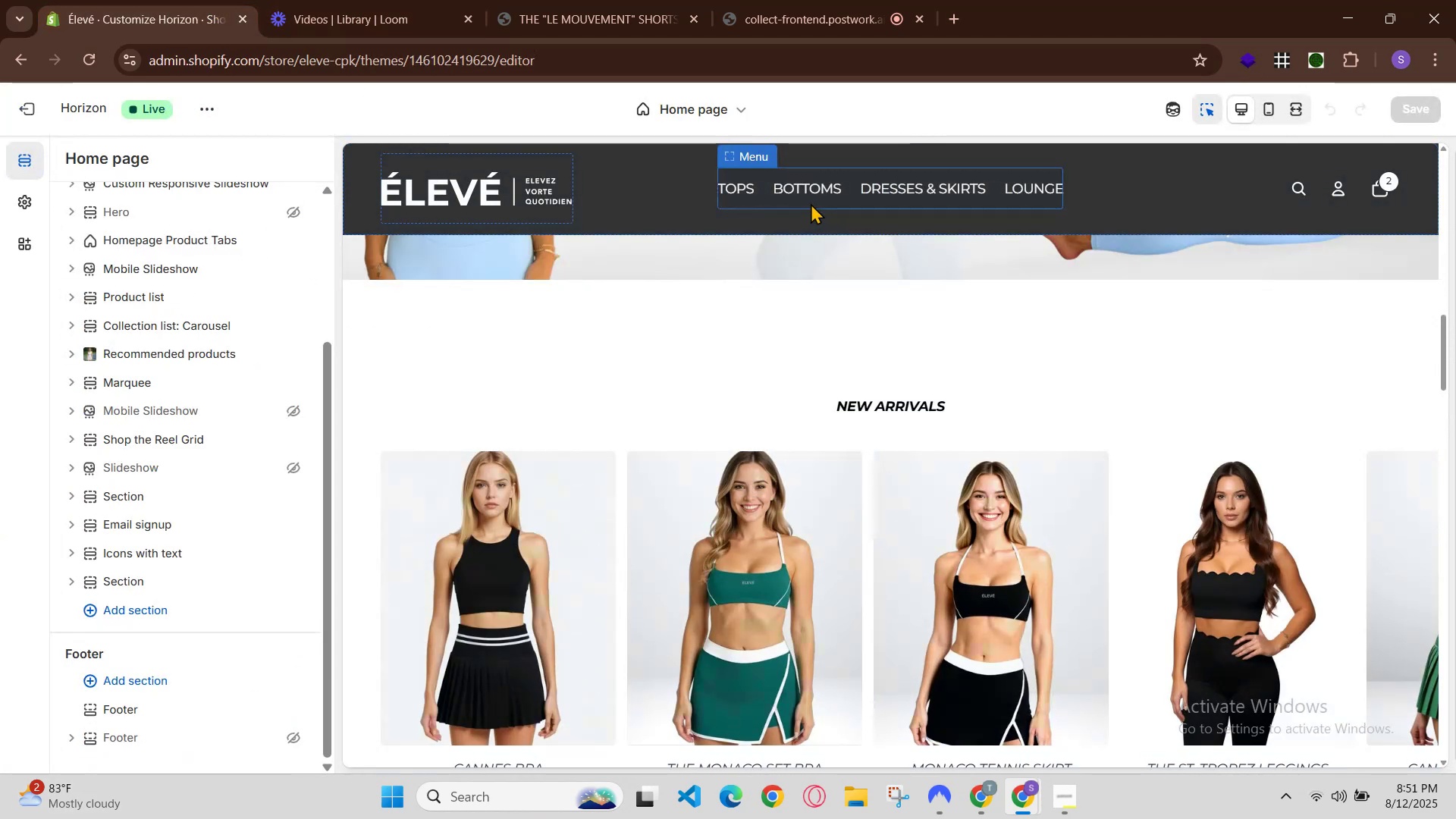 
left_click([748, 105])
 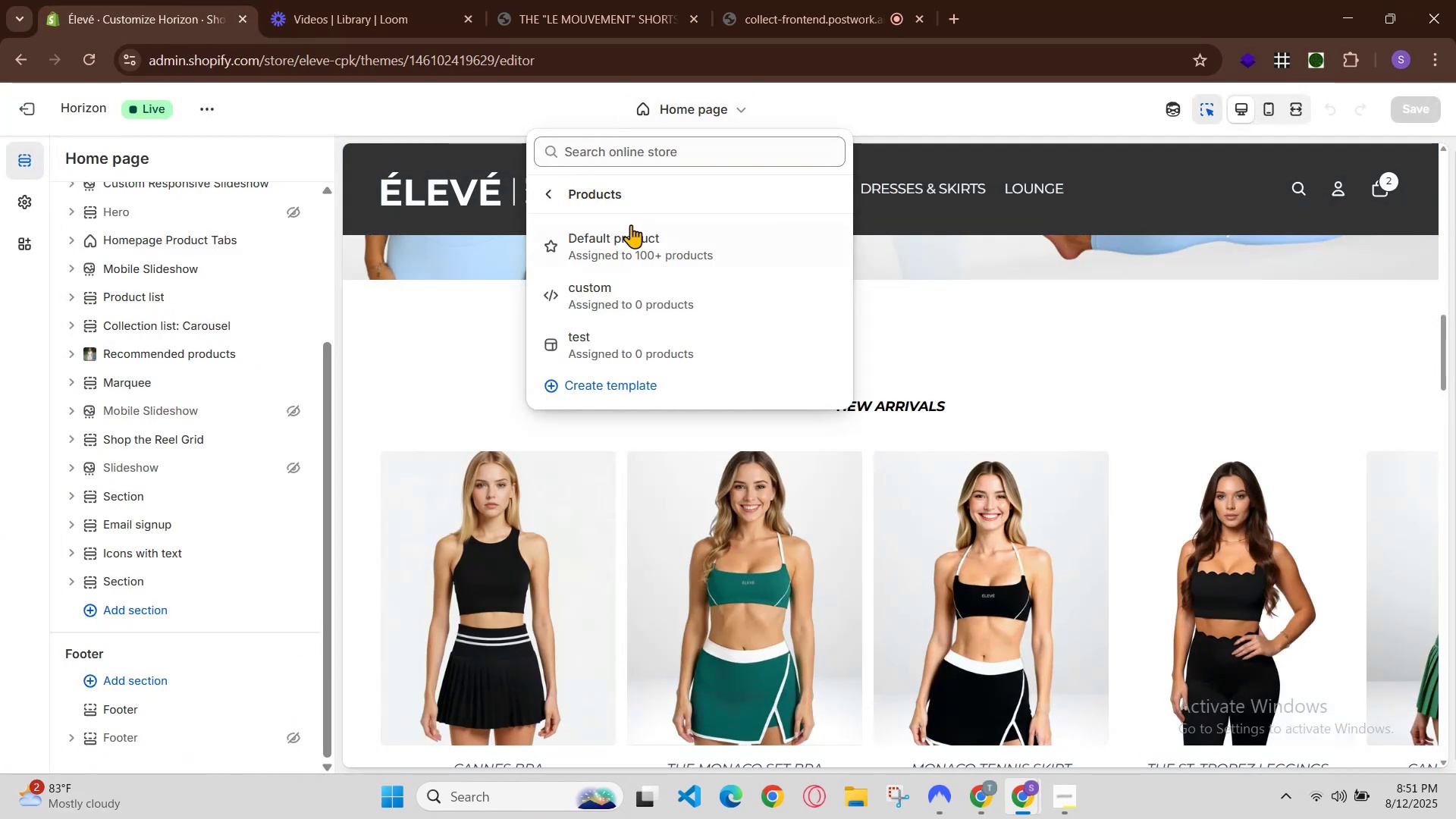 
left_click([630, 242])
 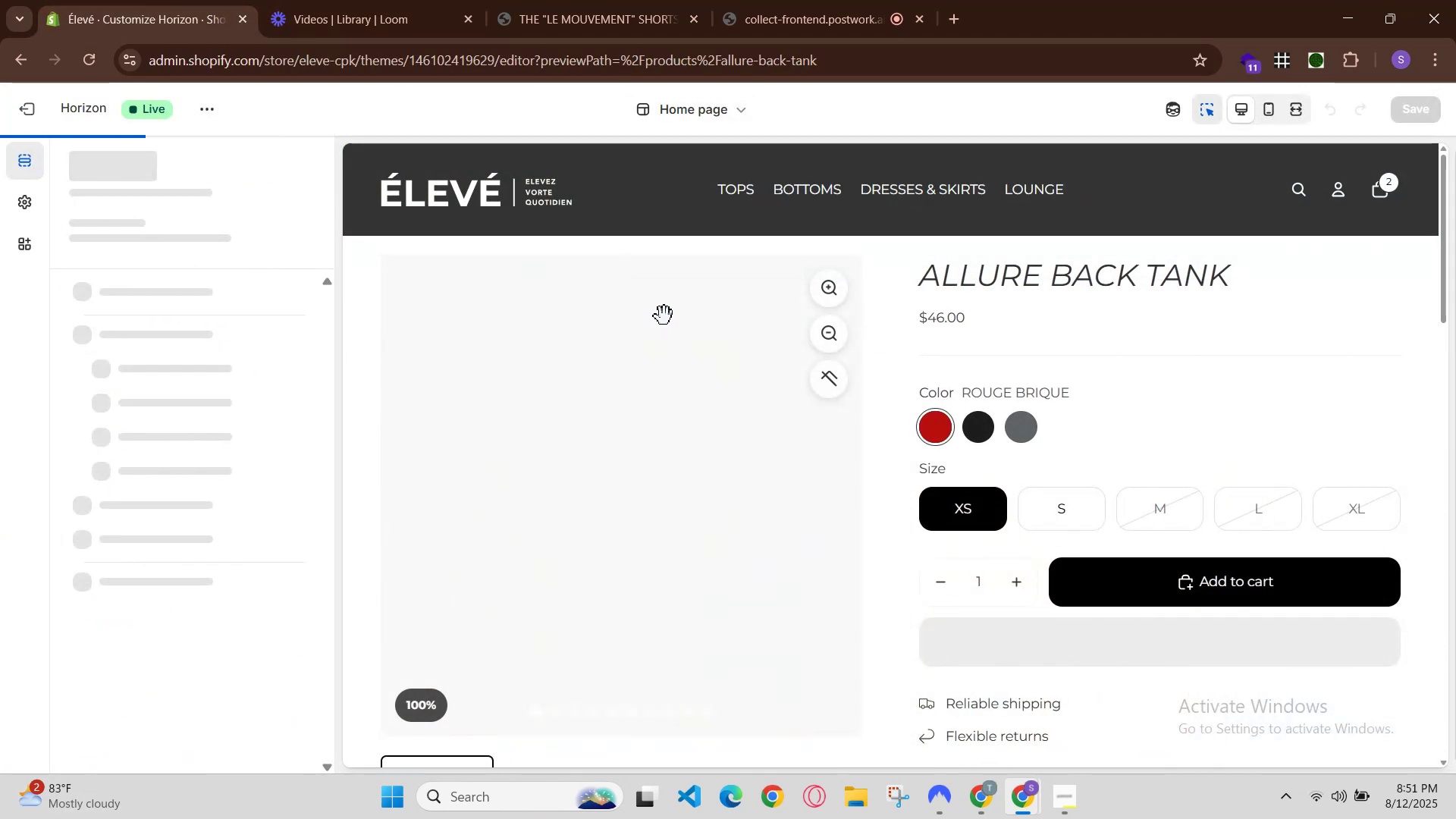 
scroll: coordinate [967, 450], scroll_direction: down, amount: 1.0
 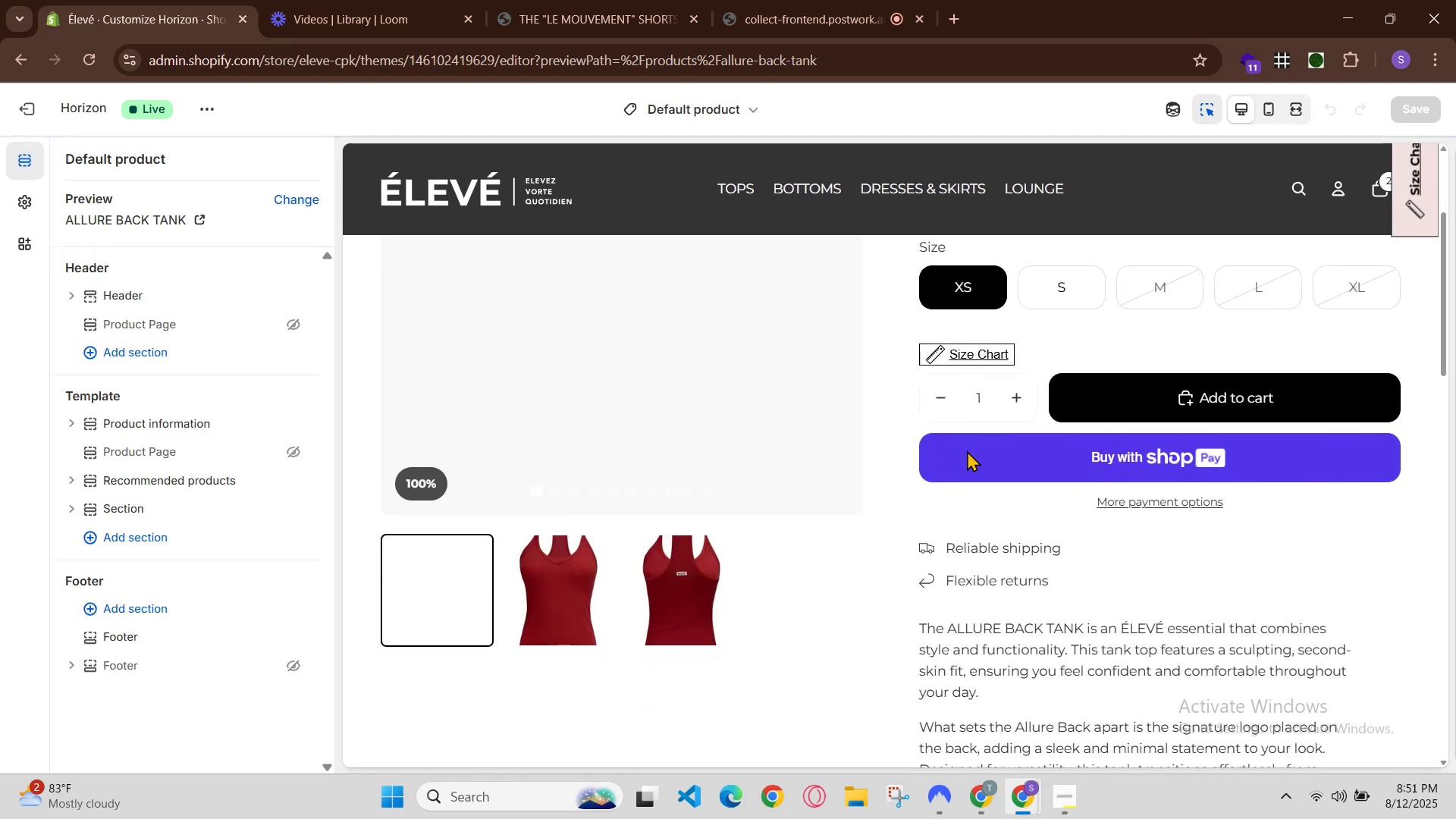 
scroll: coordinate [965, 450], scroll_direction: up, amount: 1.0
 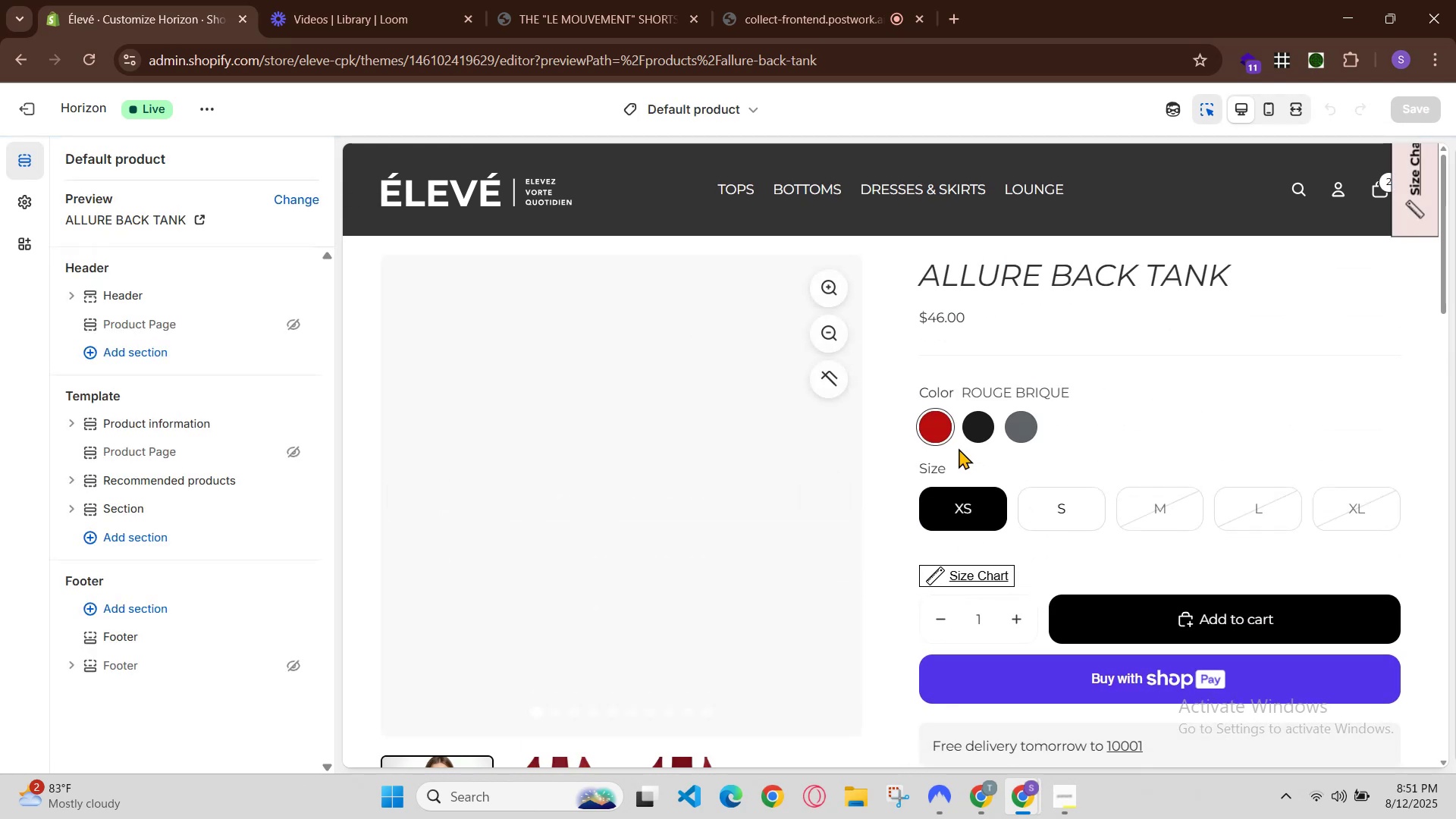 
scroll: coordinate [962, 426], scroll_direction: down, amount: 1.0
 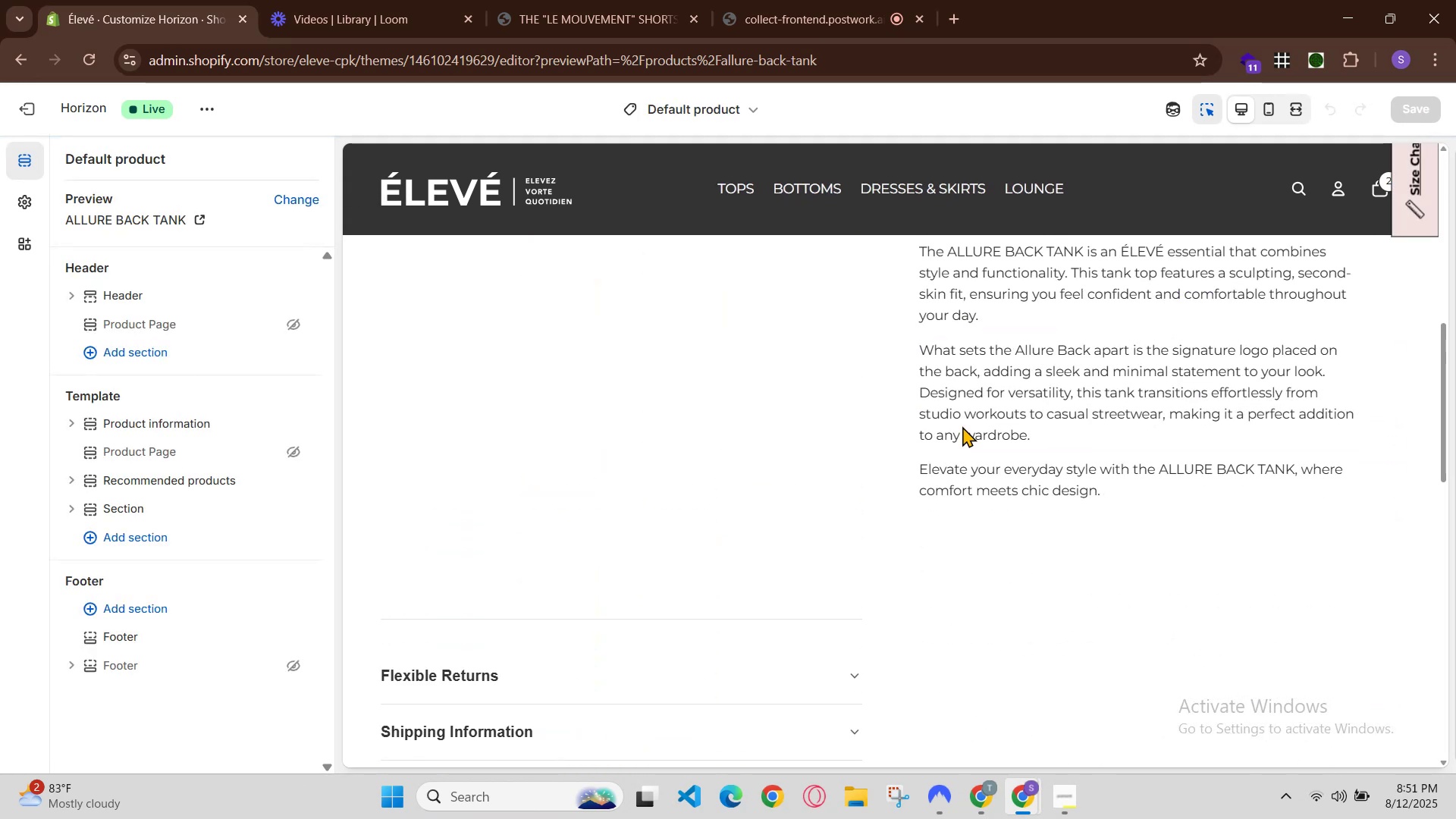 
scroll: coordinate [962, 426], scroll_direction: up, amount: 3.0
 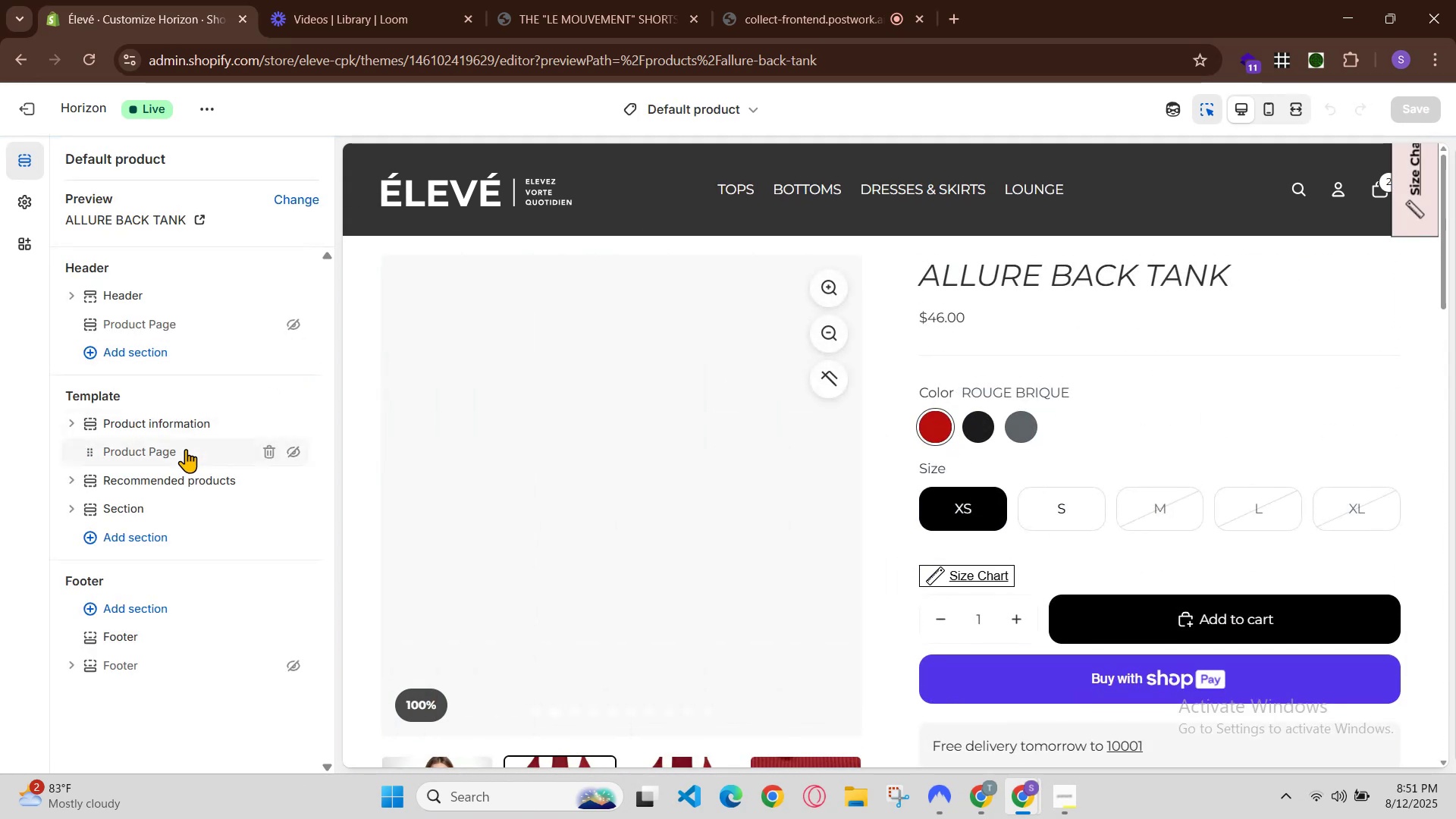 
right_click([183, 421])
 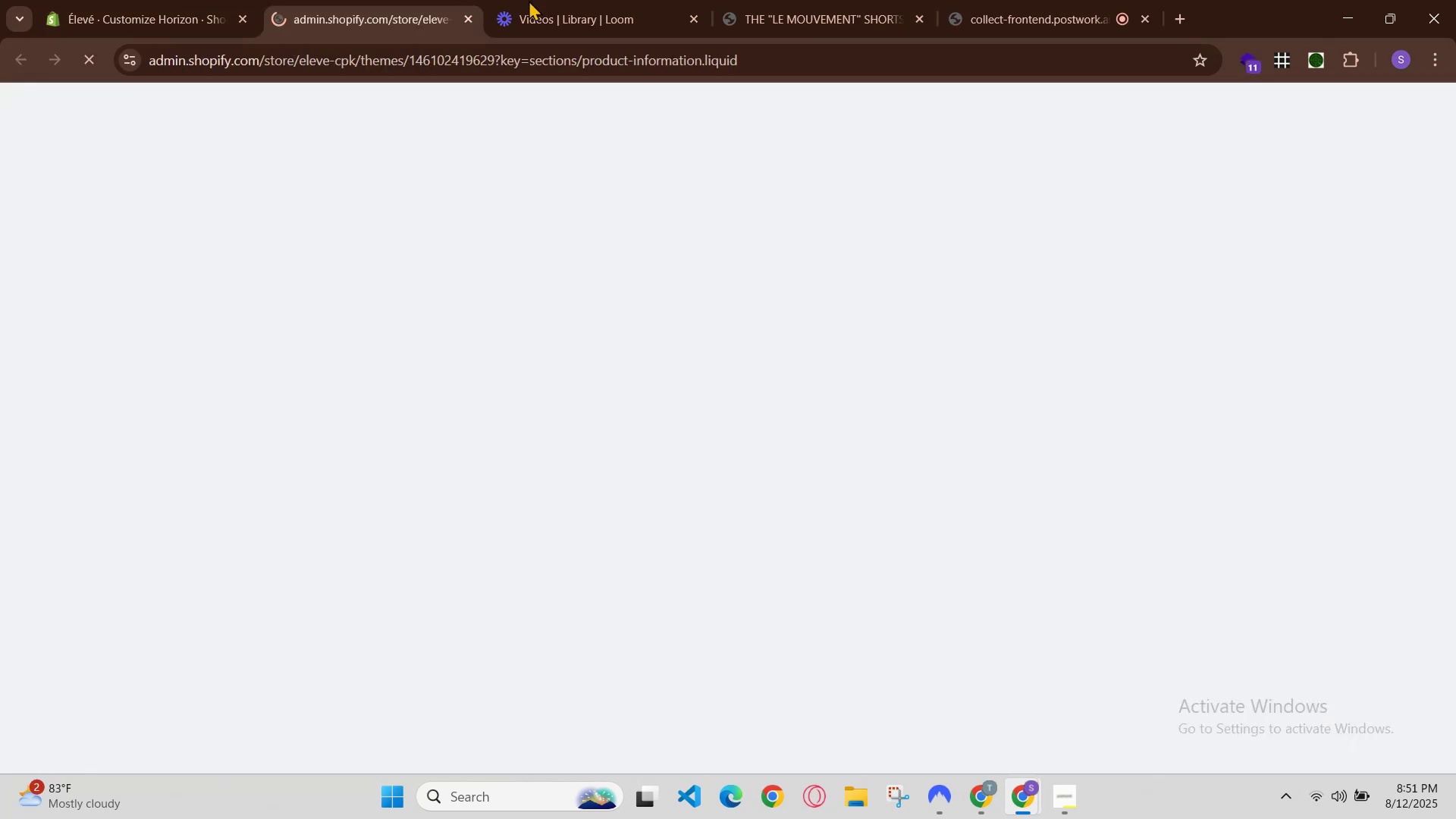 
wait(5.69)
 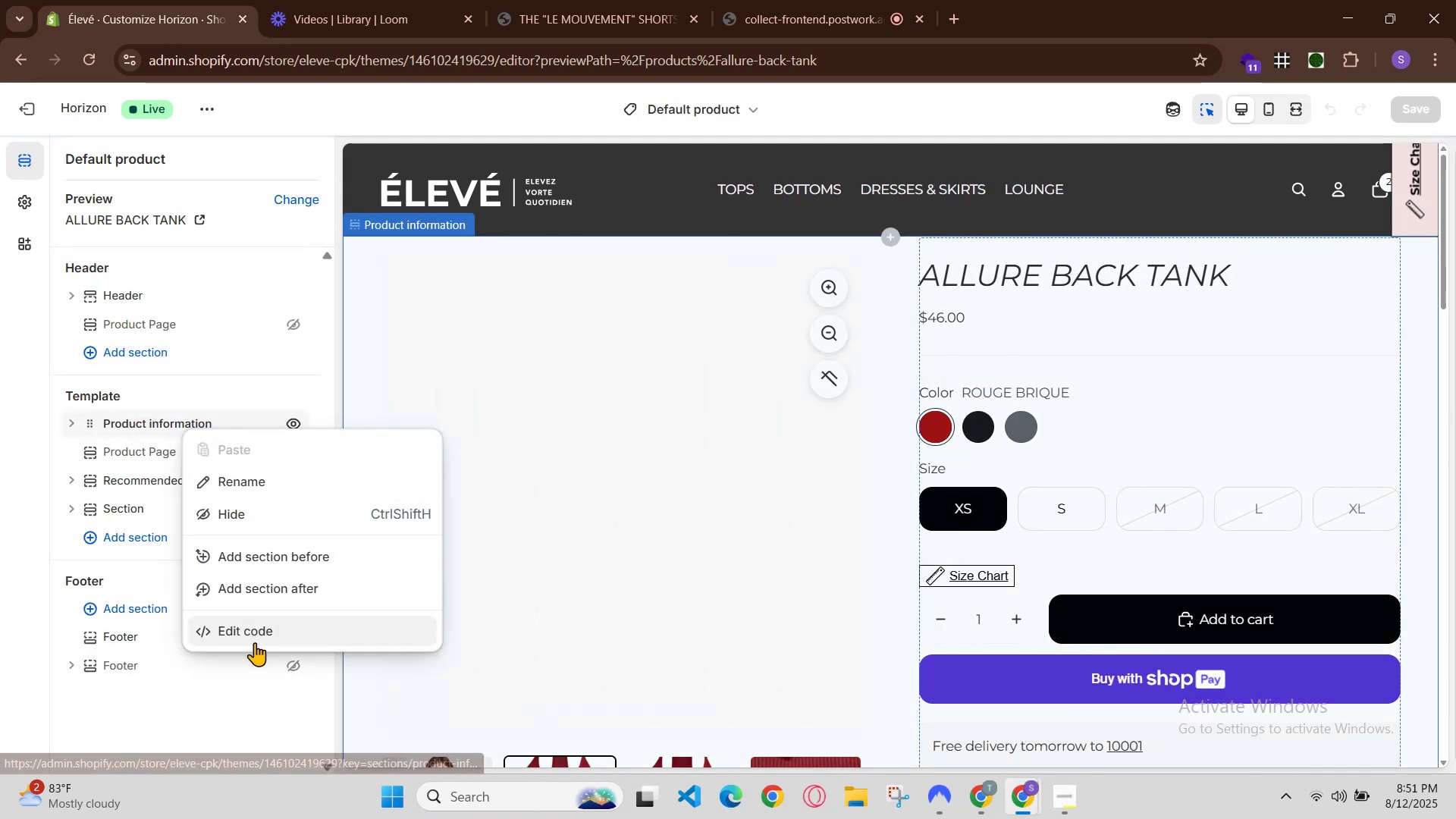 
left_click([187, 0])
 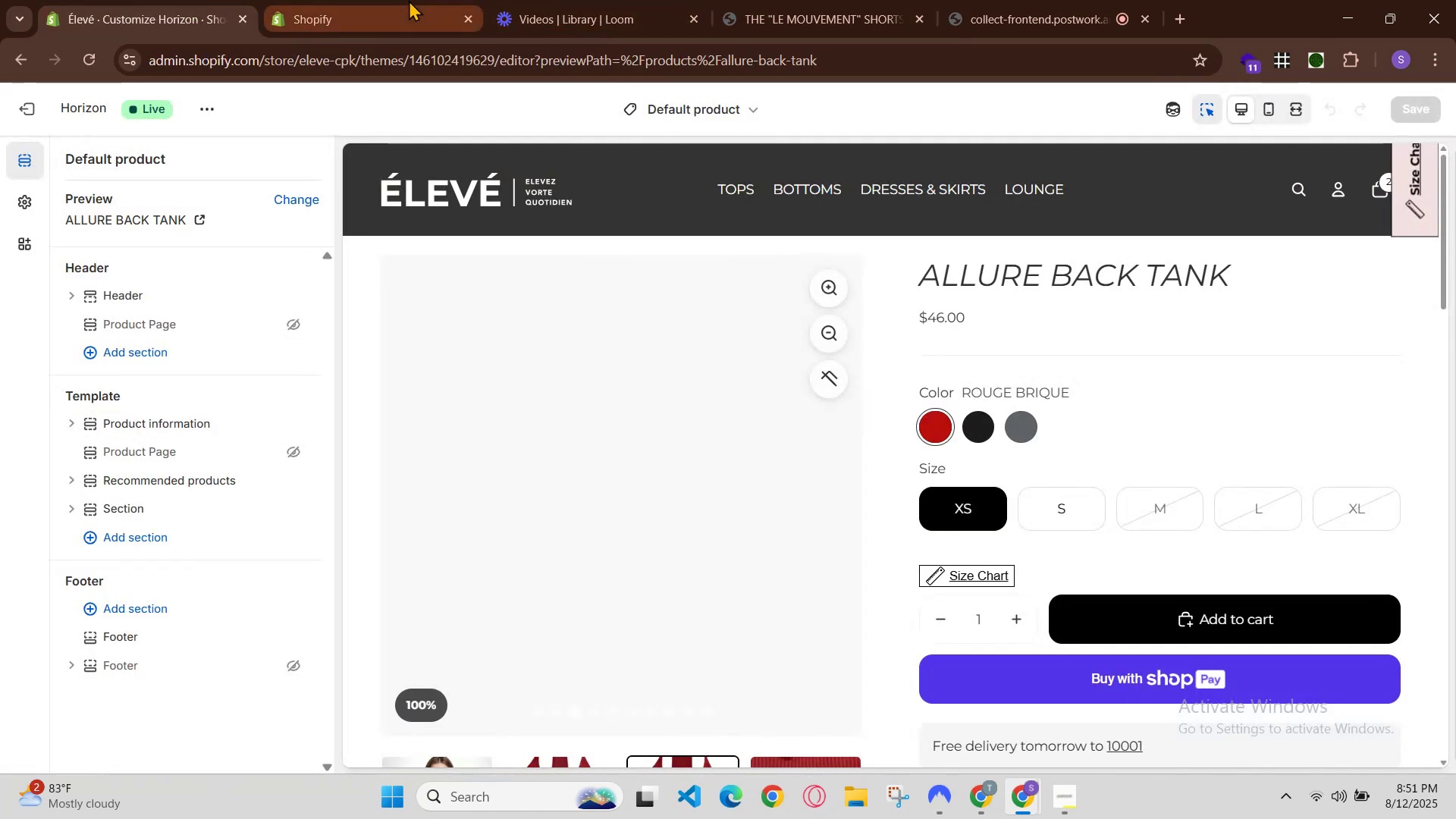 
left_click([420, 0])
 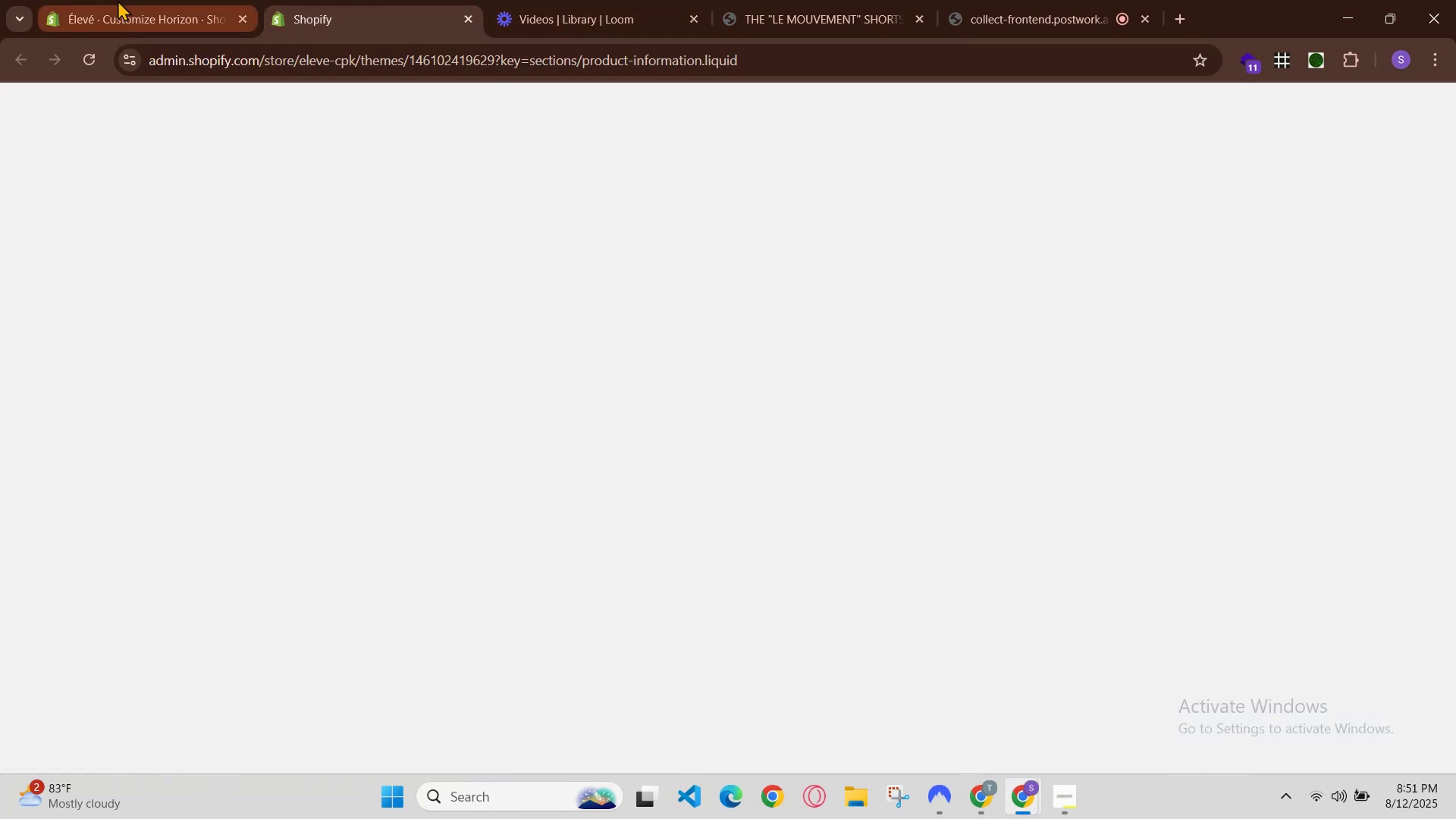 
left_click([118, 0])
 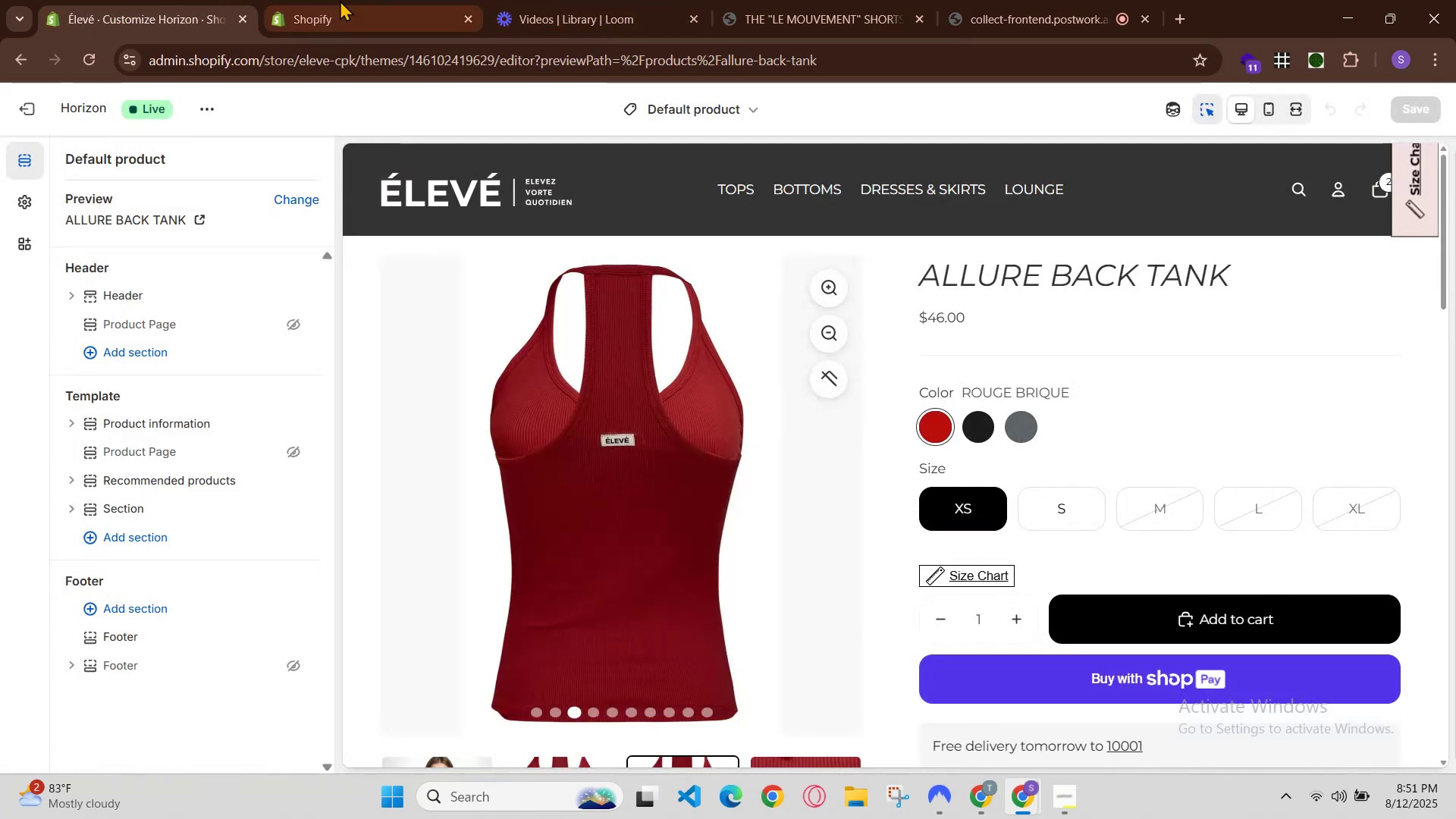 
left_click([356, 0])
 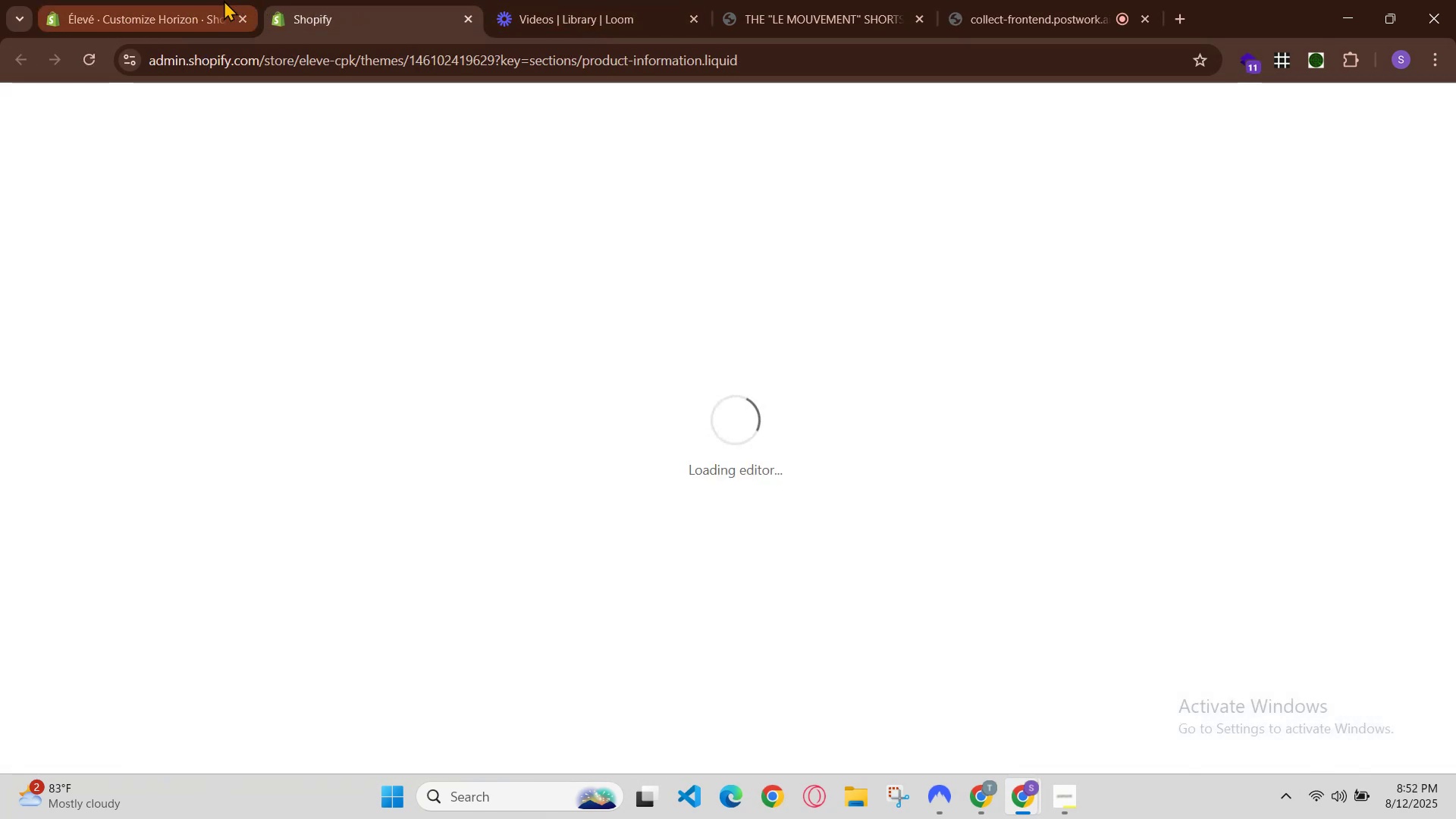 
left_click([193, 0])
 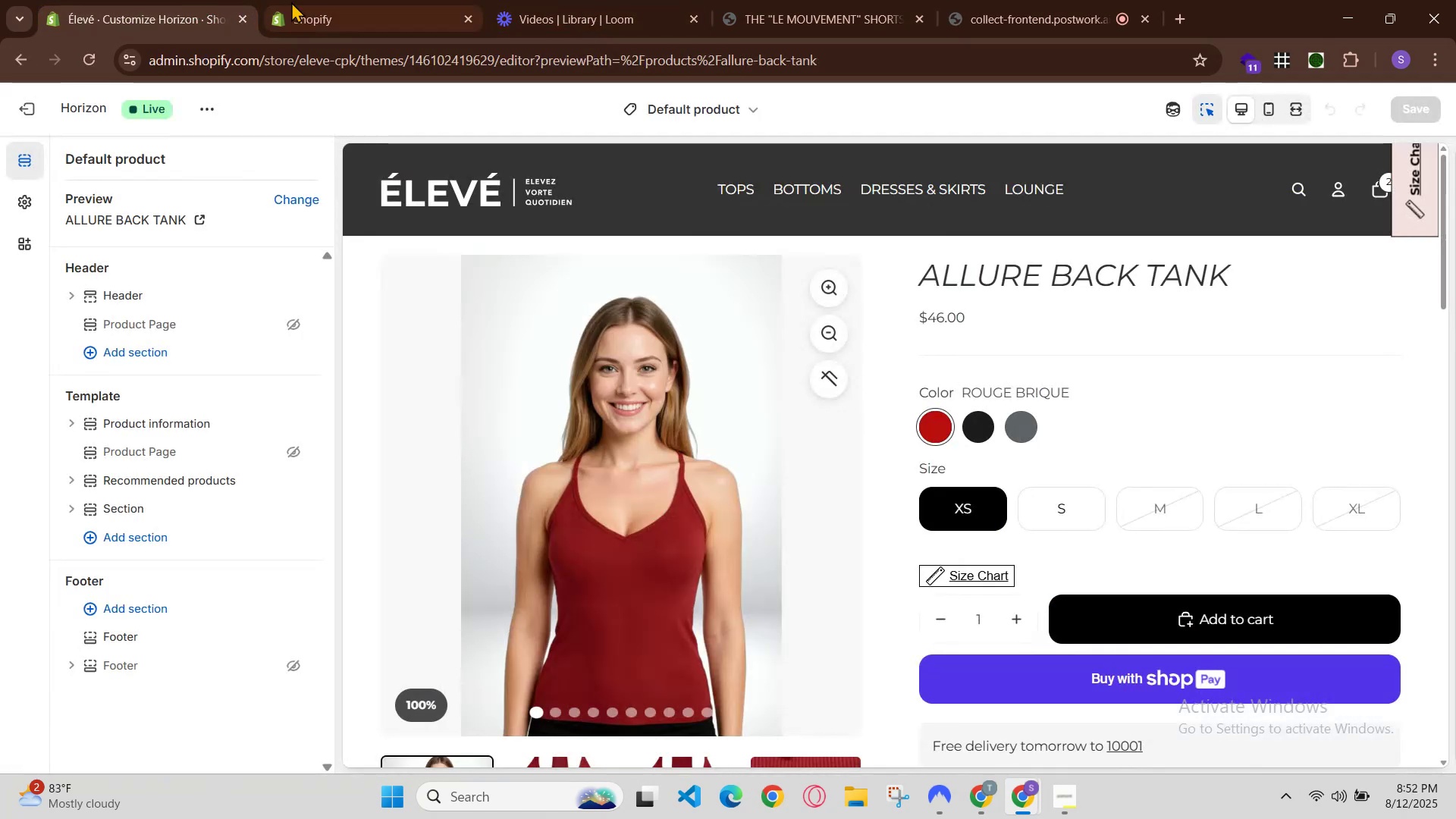 
left_click([297, 1])
 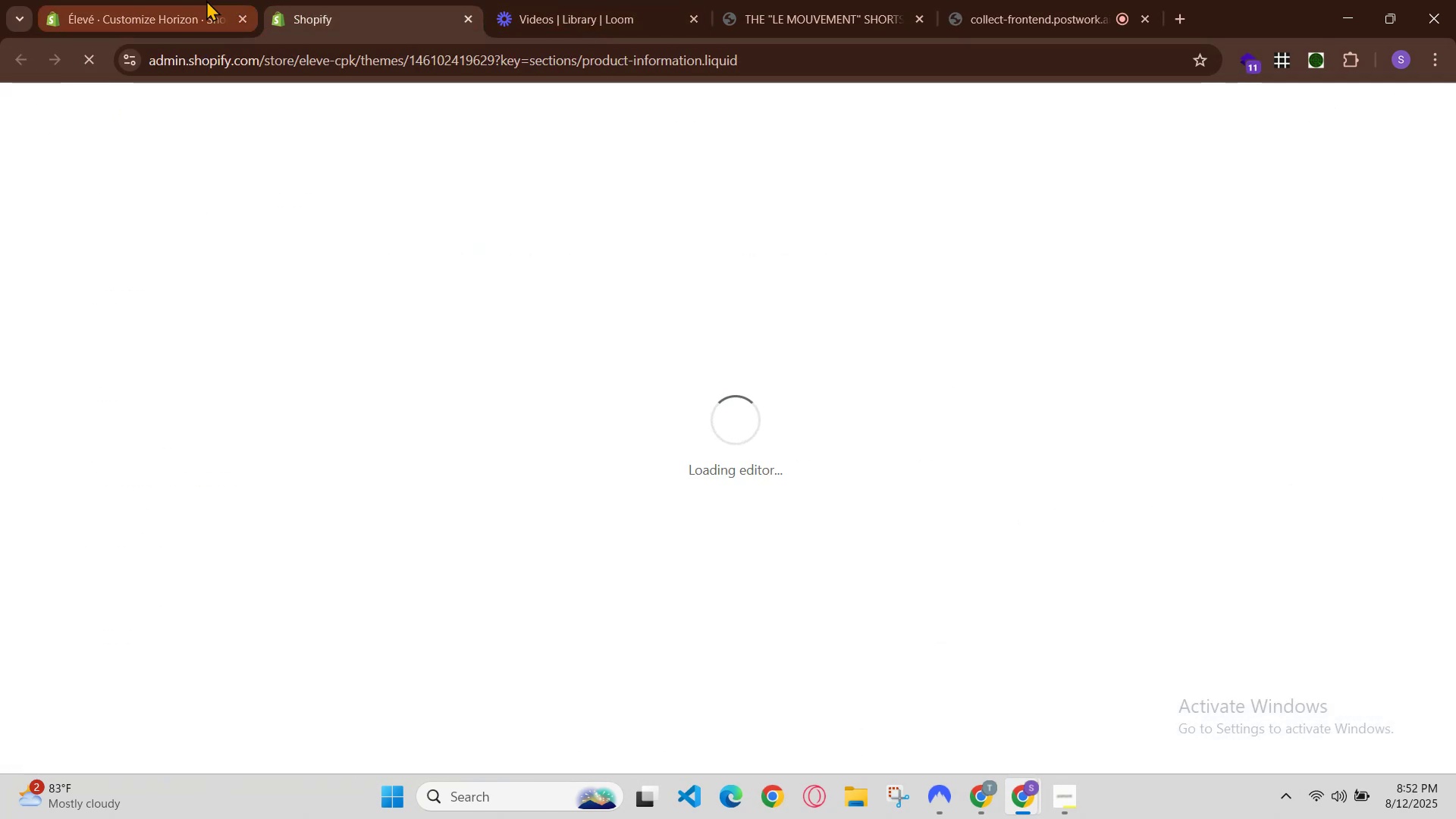 
left_click([204, 0])
 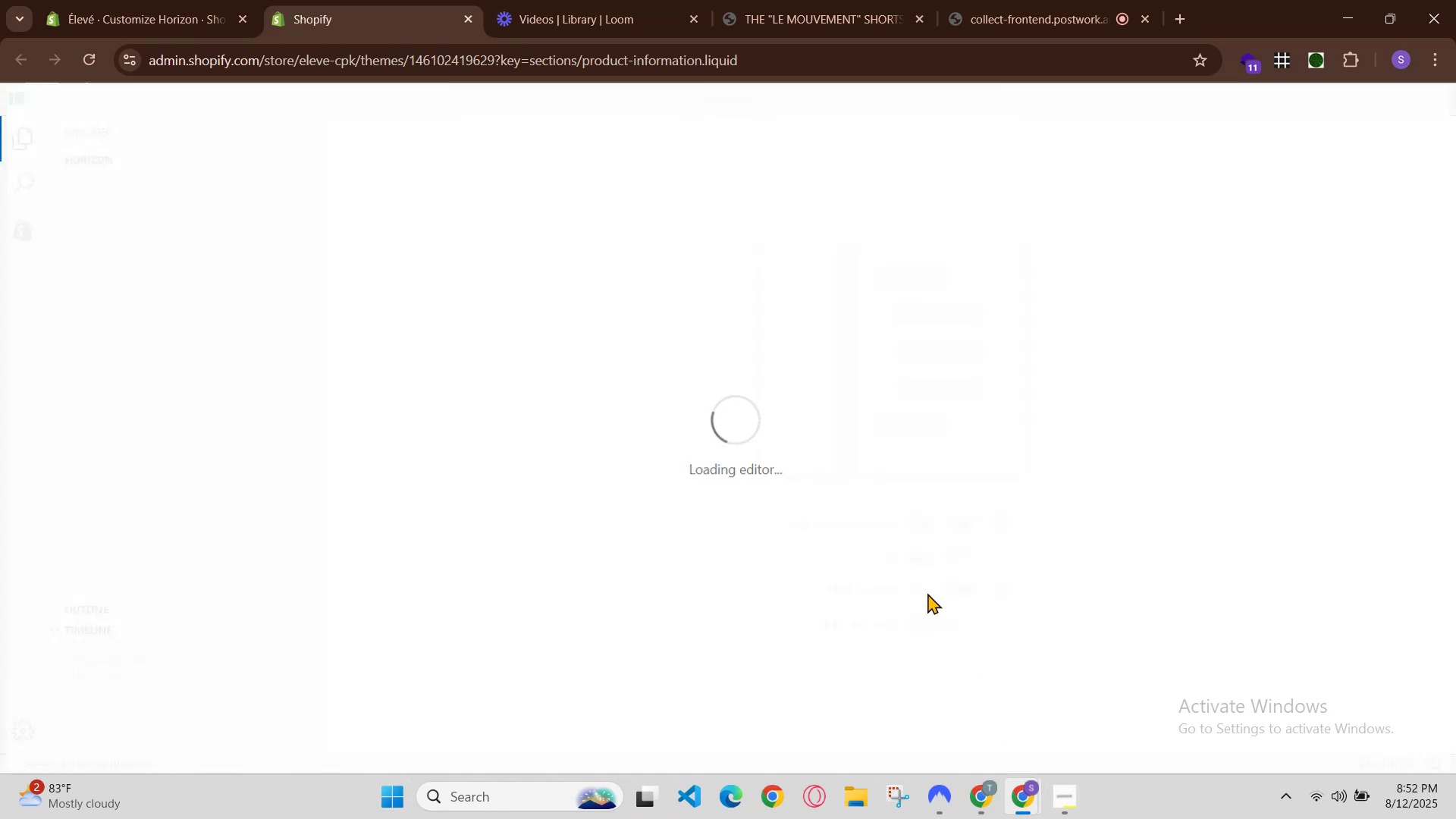 
left_click([623, 0])
 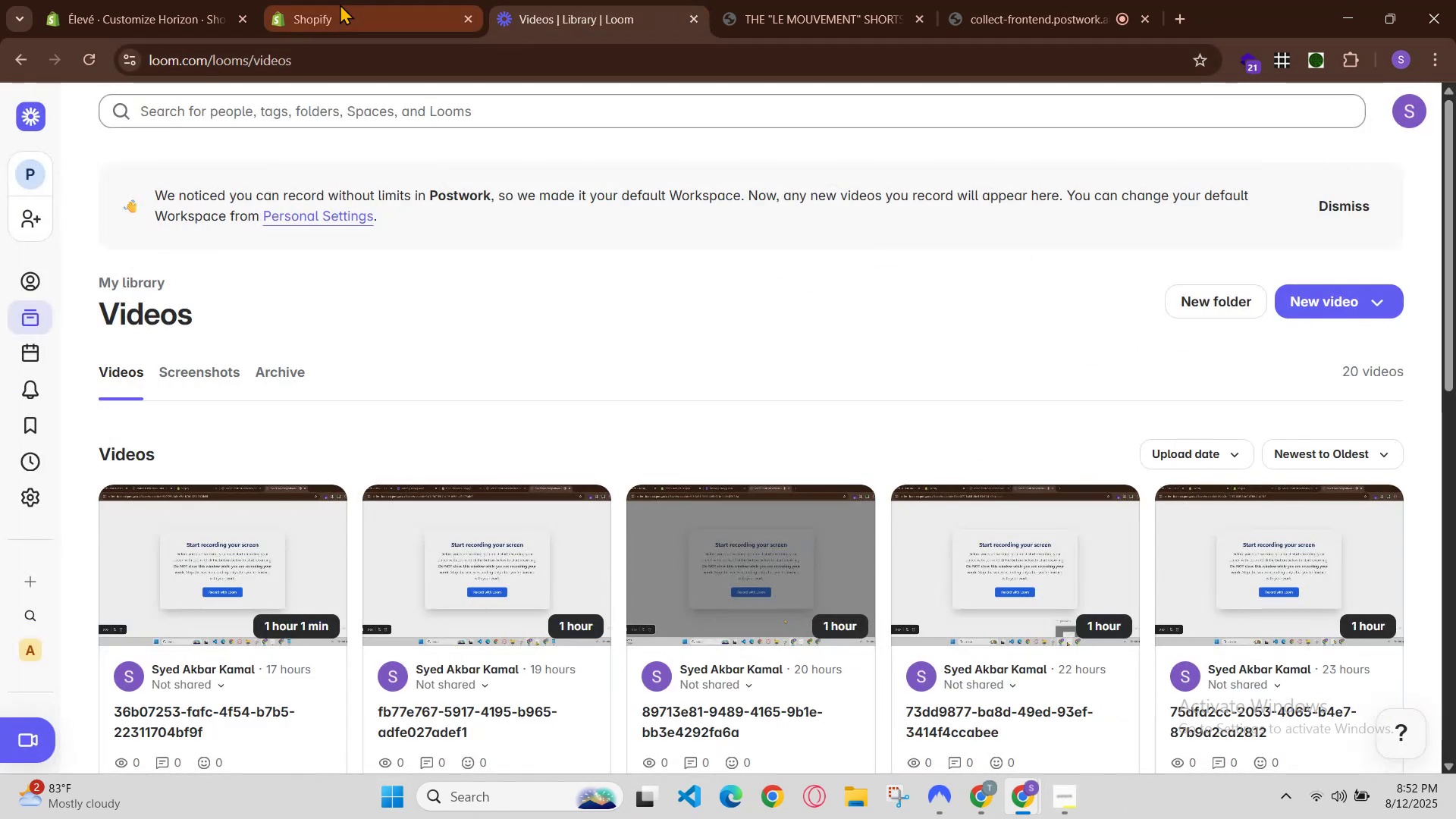 
left_click([340, 4])
 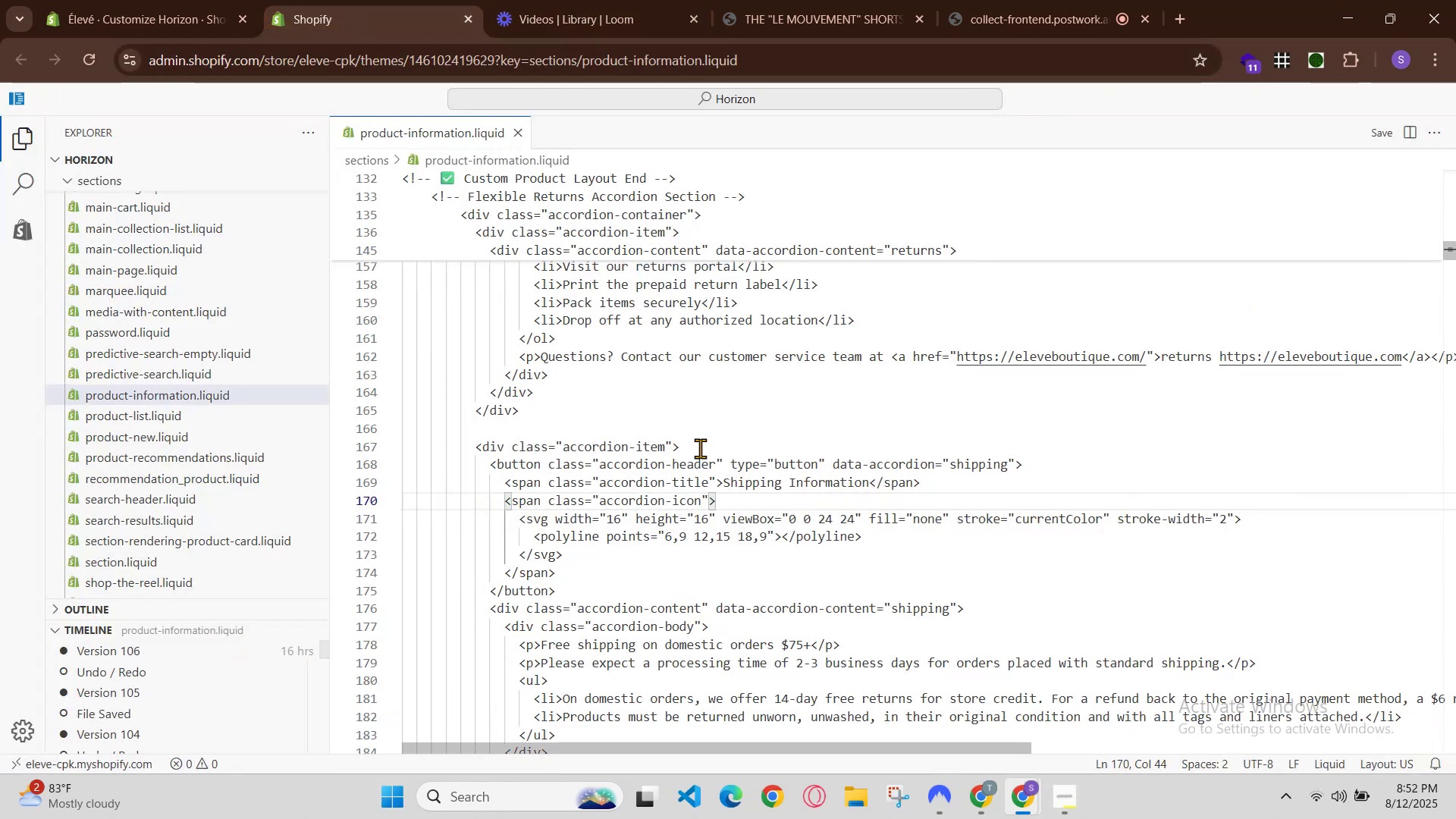 
left_click([754, 477])
 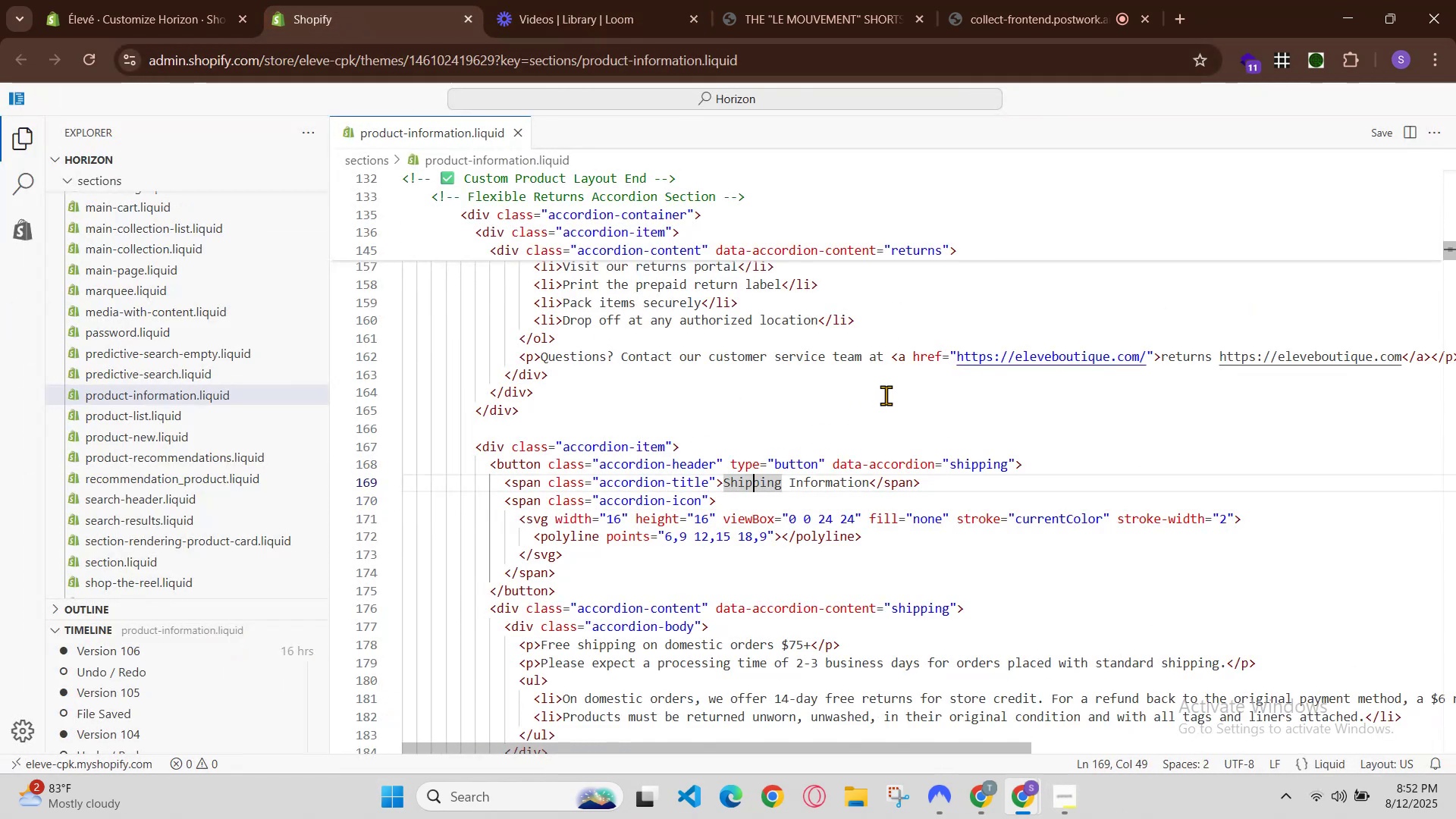 
left_click([886, 395])
 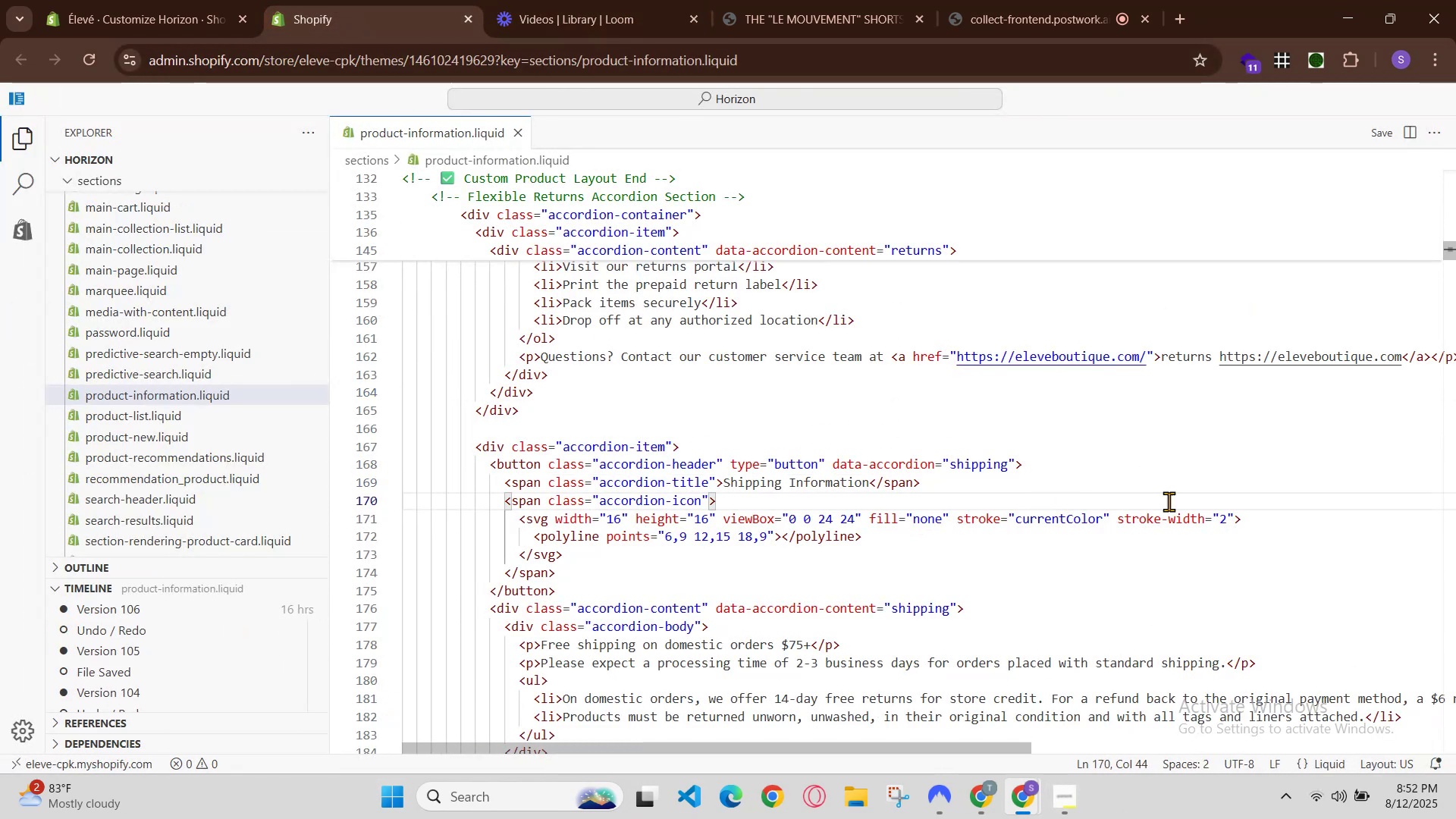 
left_click([1225, 488])
 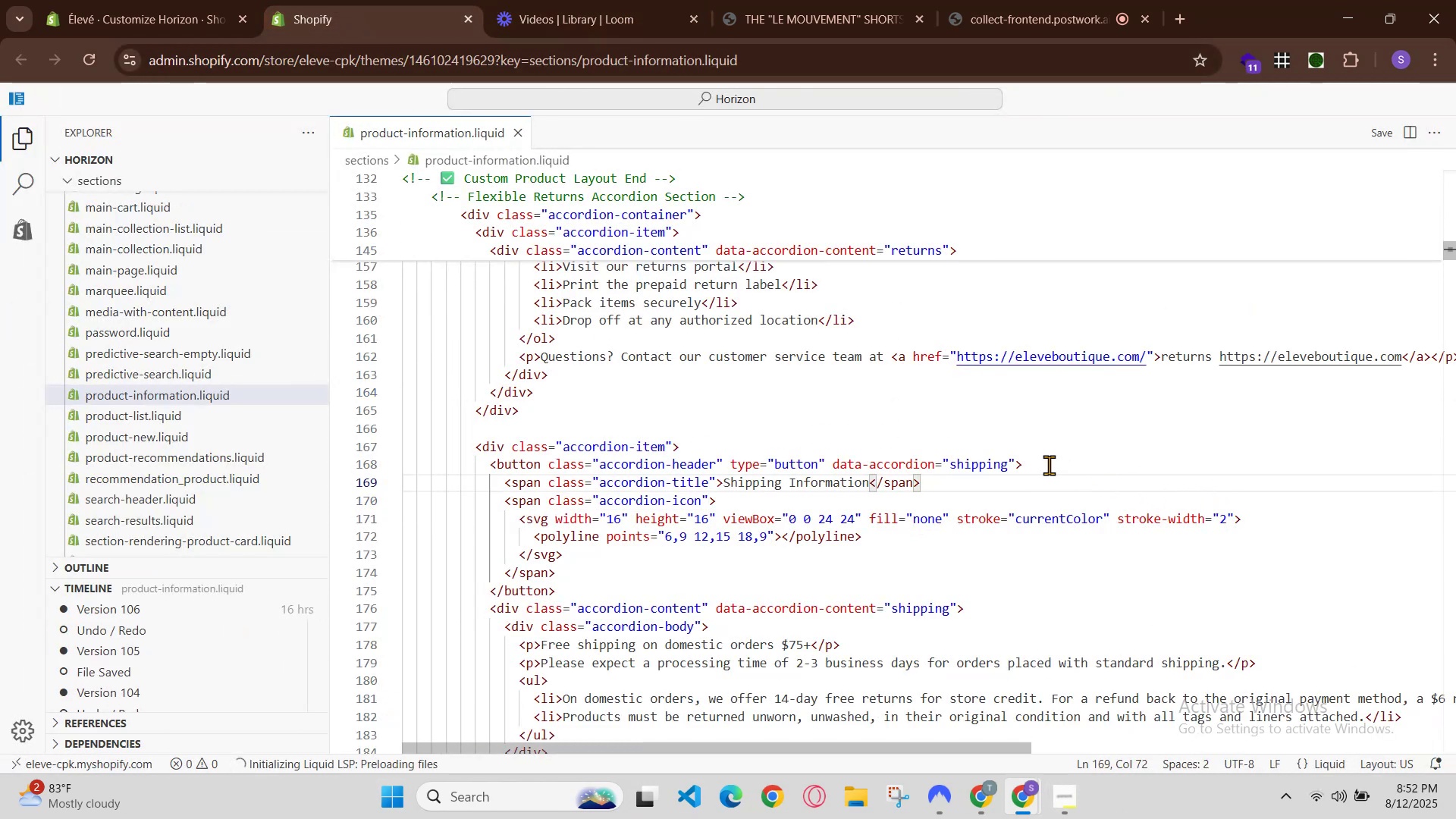 
left_click([1034, 456])
 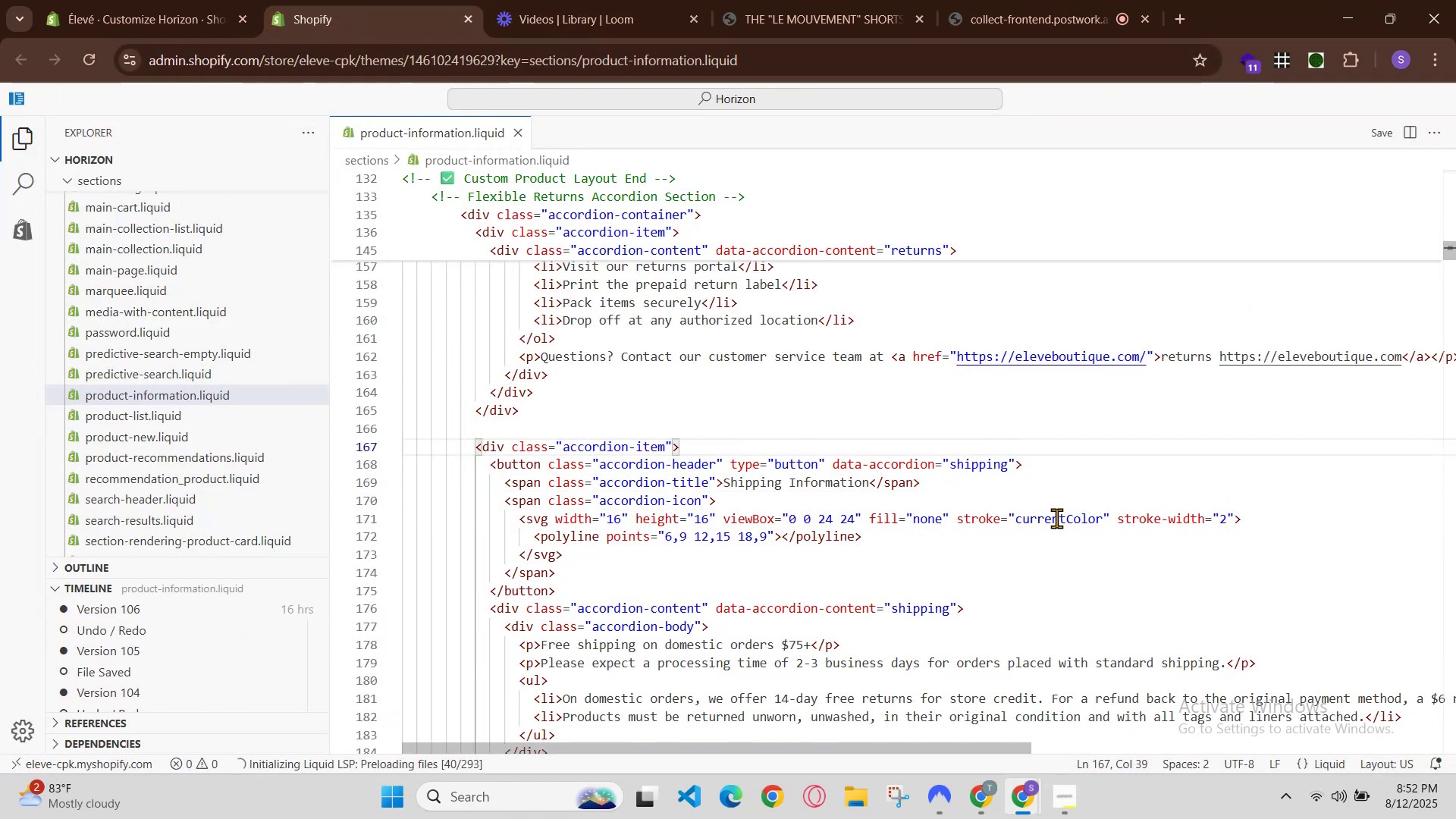 
left_click([1077, 524])
 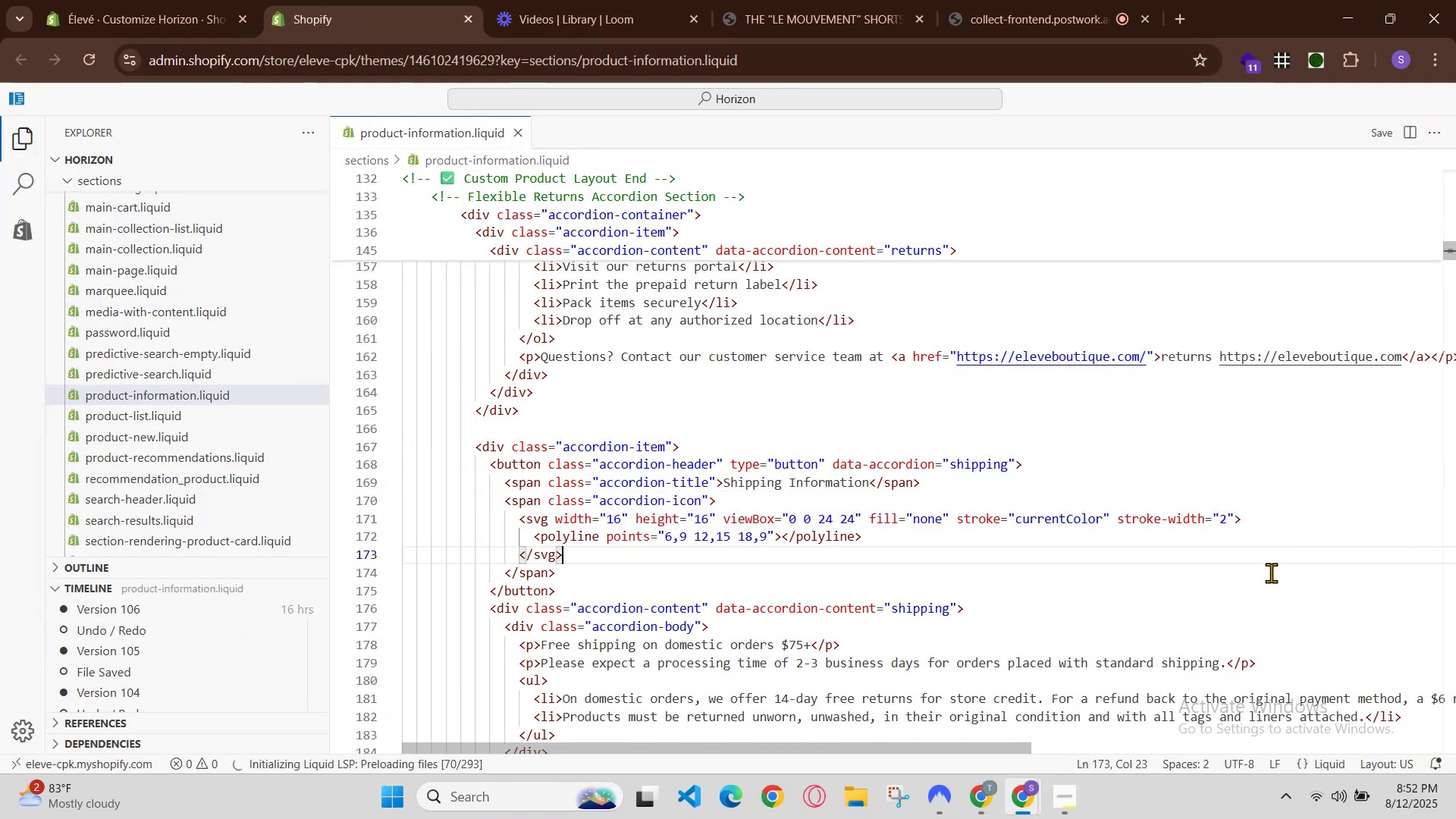 
left_click_drag(start_coordinate=[1246, 593], to_coordinate=[1244, 598])
 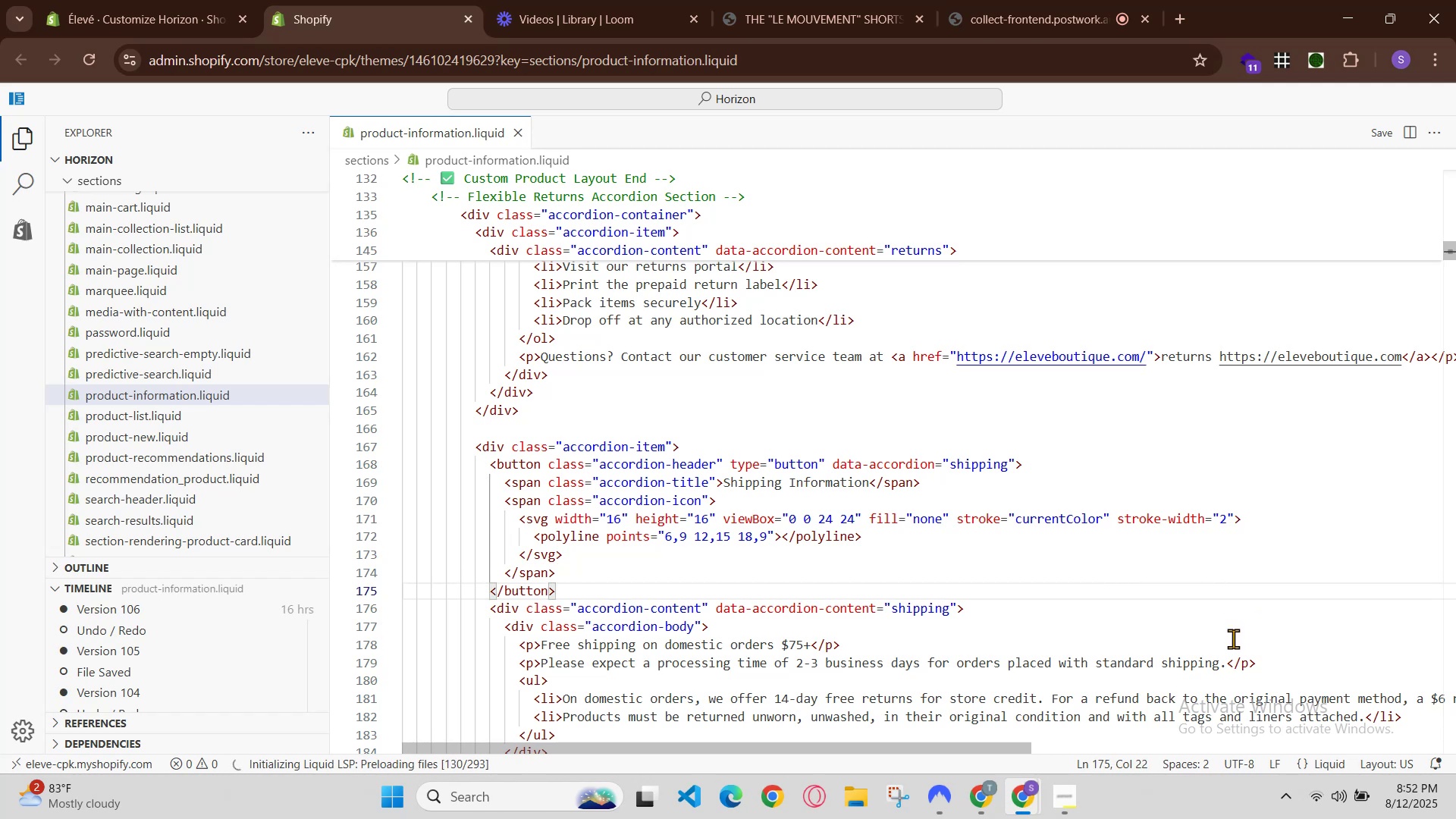 
left_click([1233, 640])
 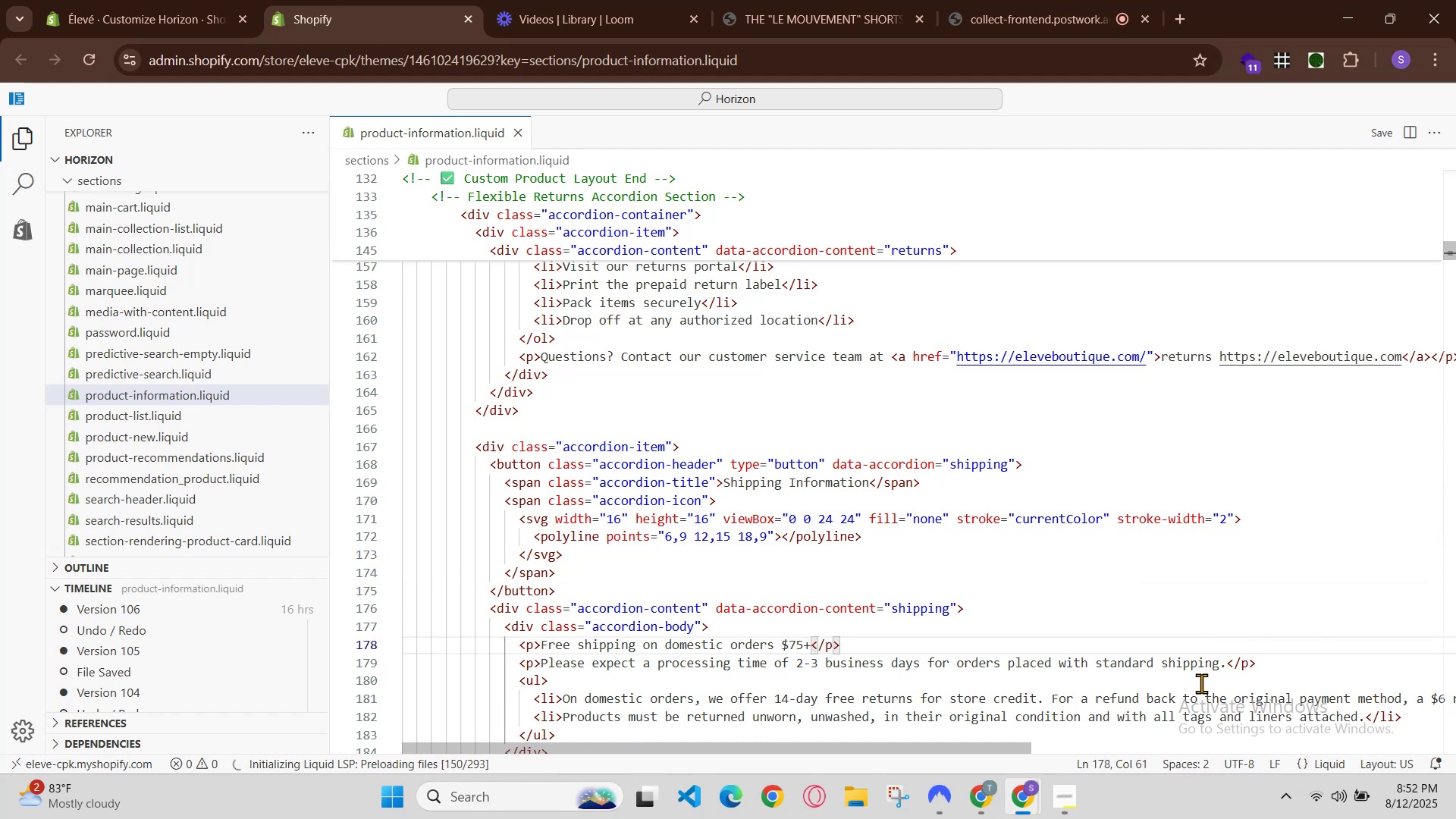 
left_click([1270, 689])
 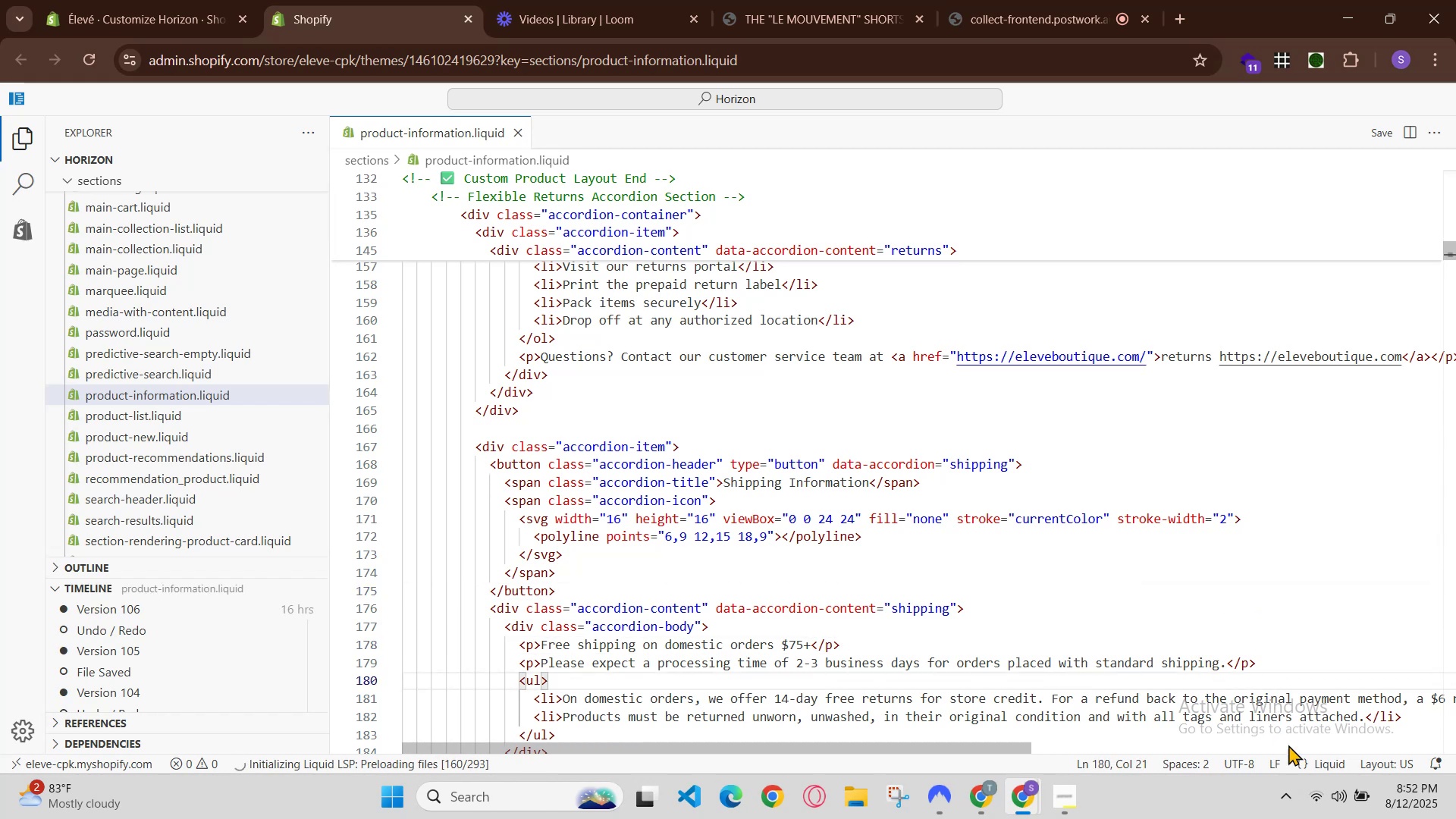 
left_click([1289, 750])
 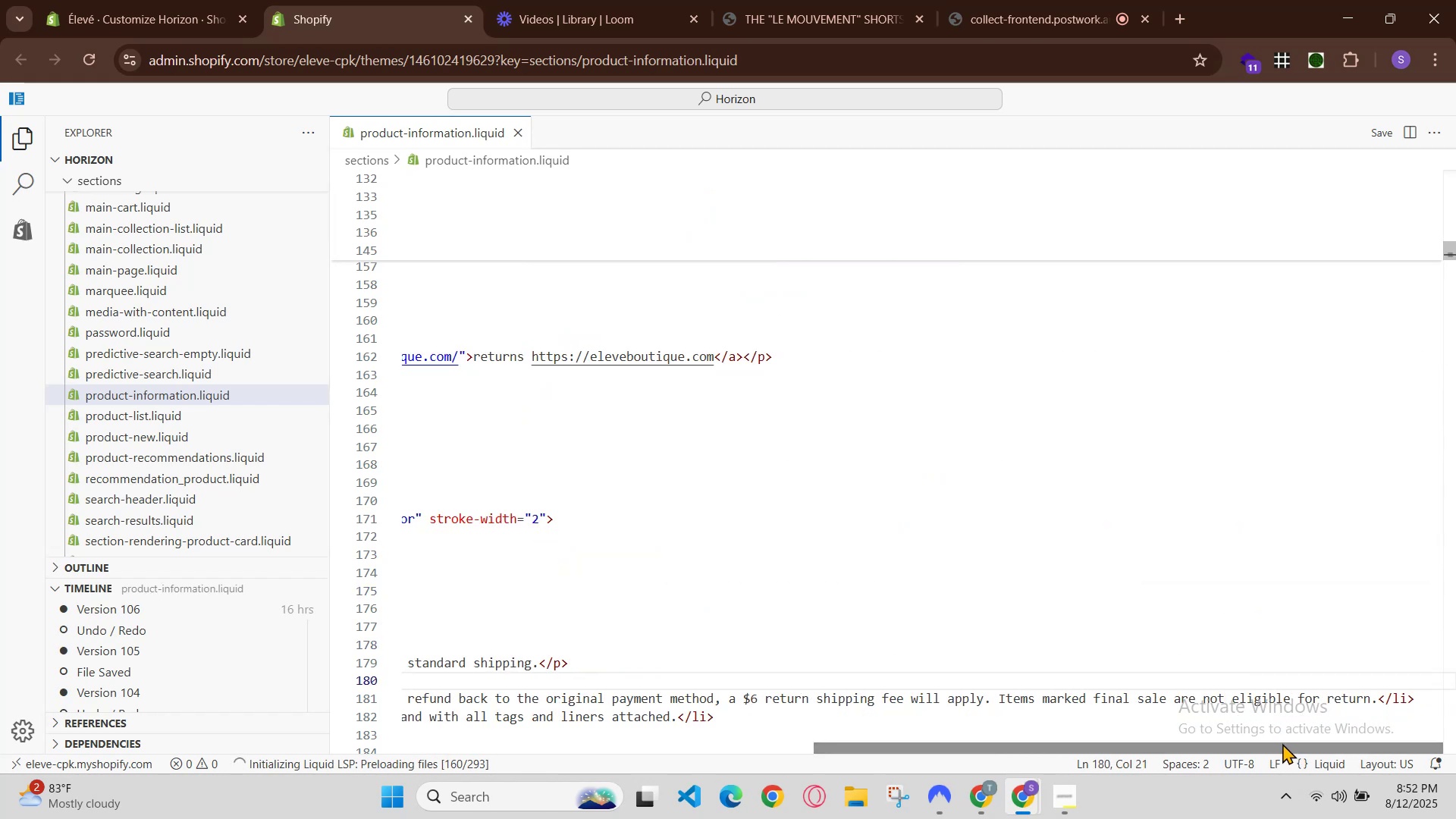 
left_click_drag(start_coordinate=[1277, 745], to_coordinate=[814, 748])
 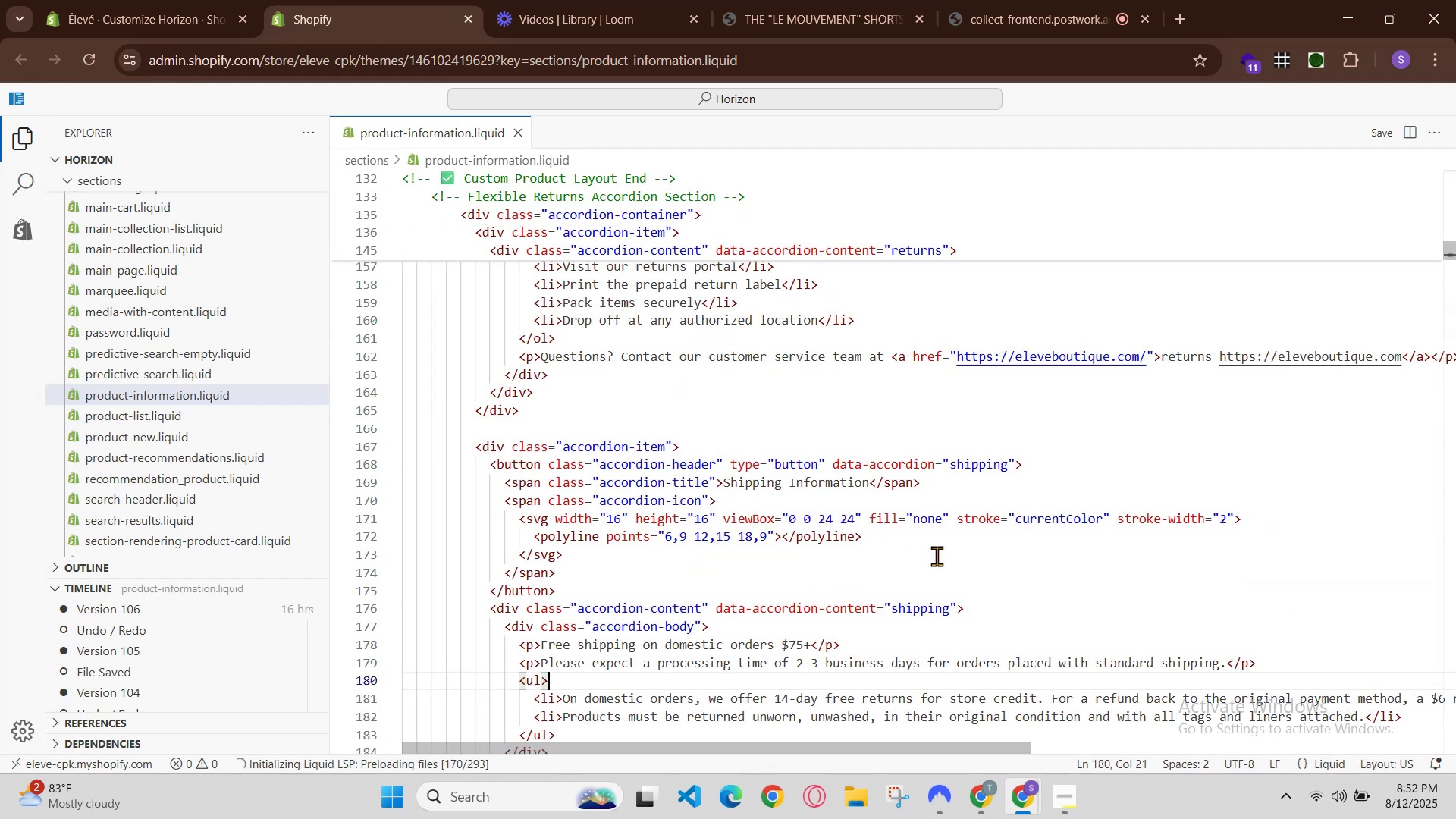 
left_click([1000, 541])
 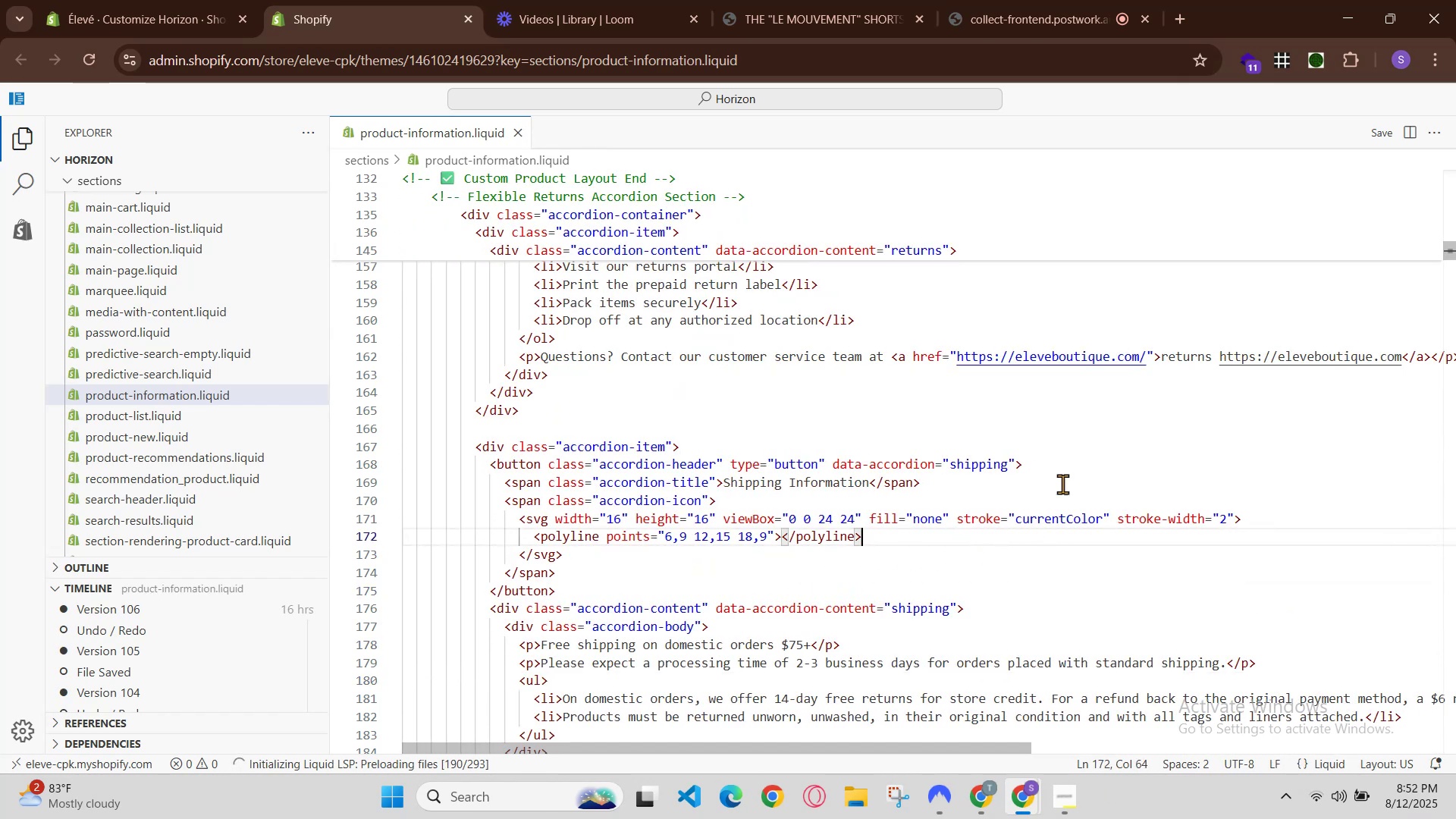 
left_click([1069, 443])
 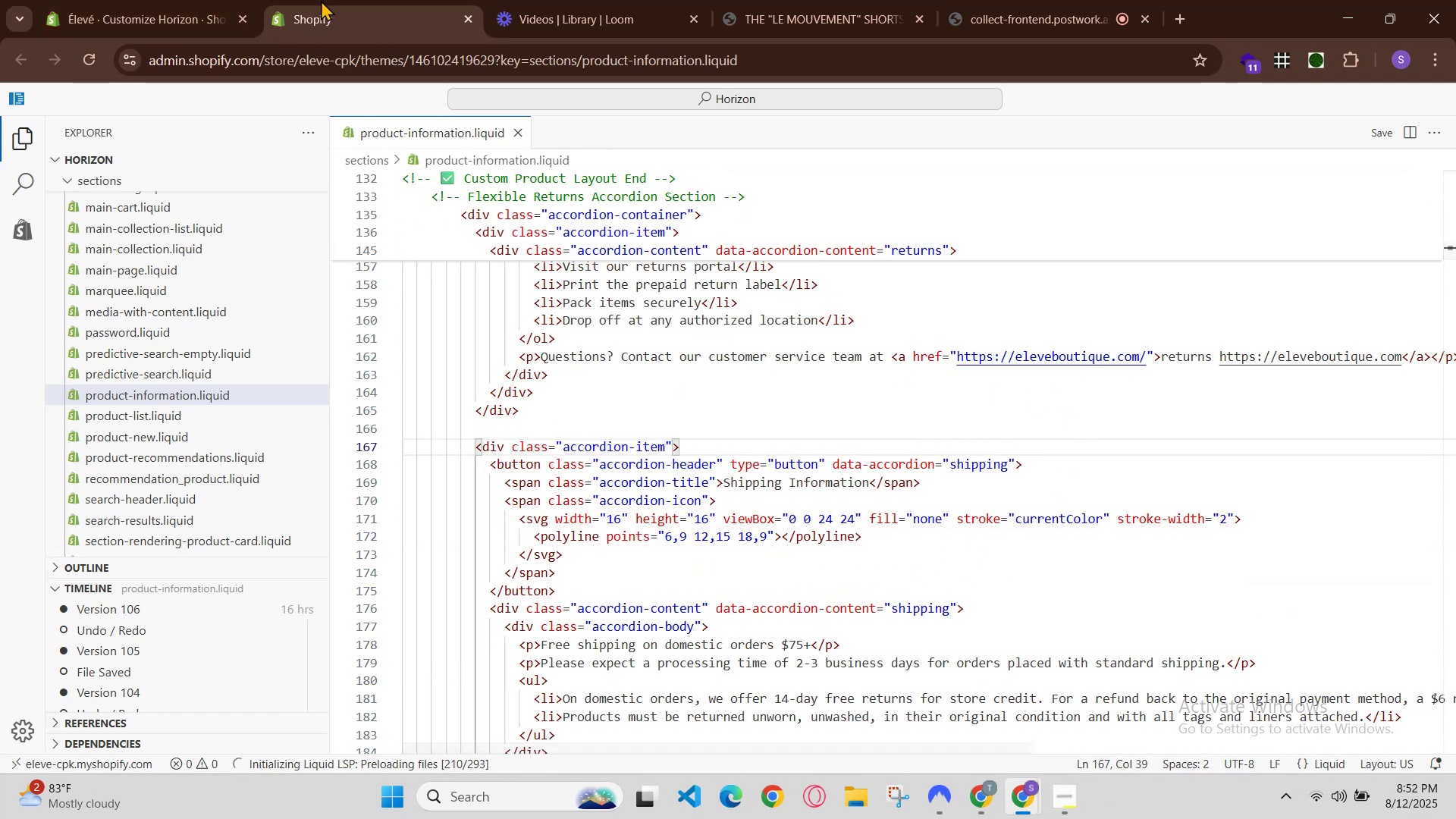 
left_click([139, 0])
 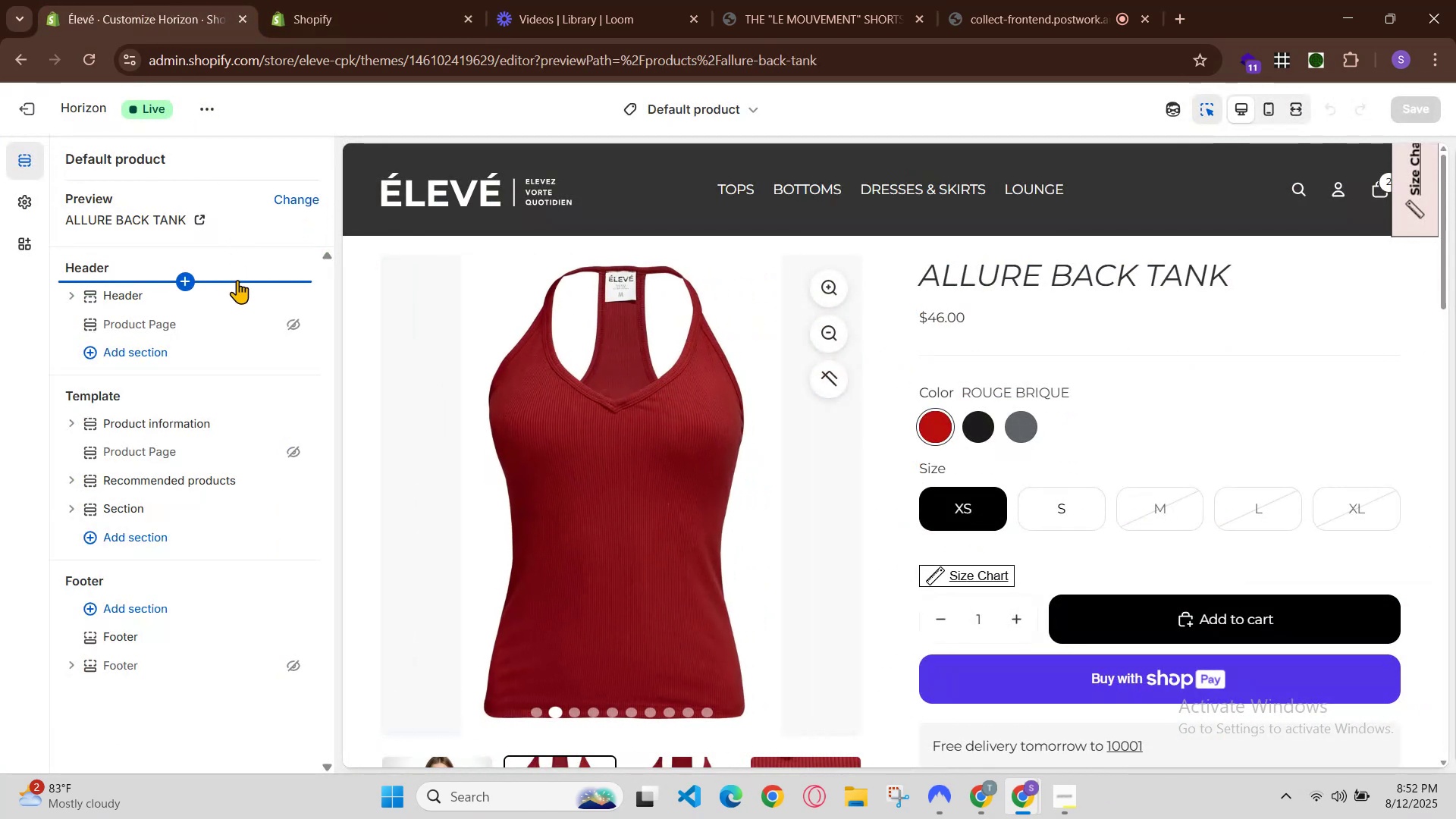 
left_click([405, 0])
 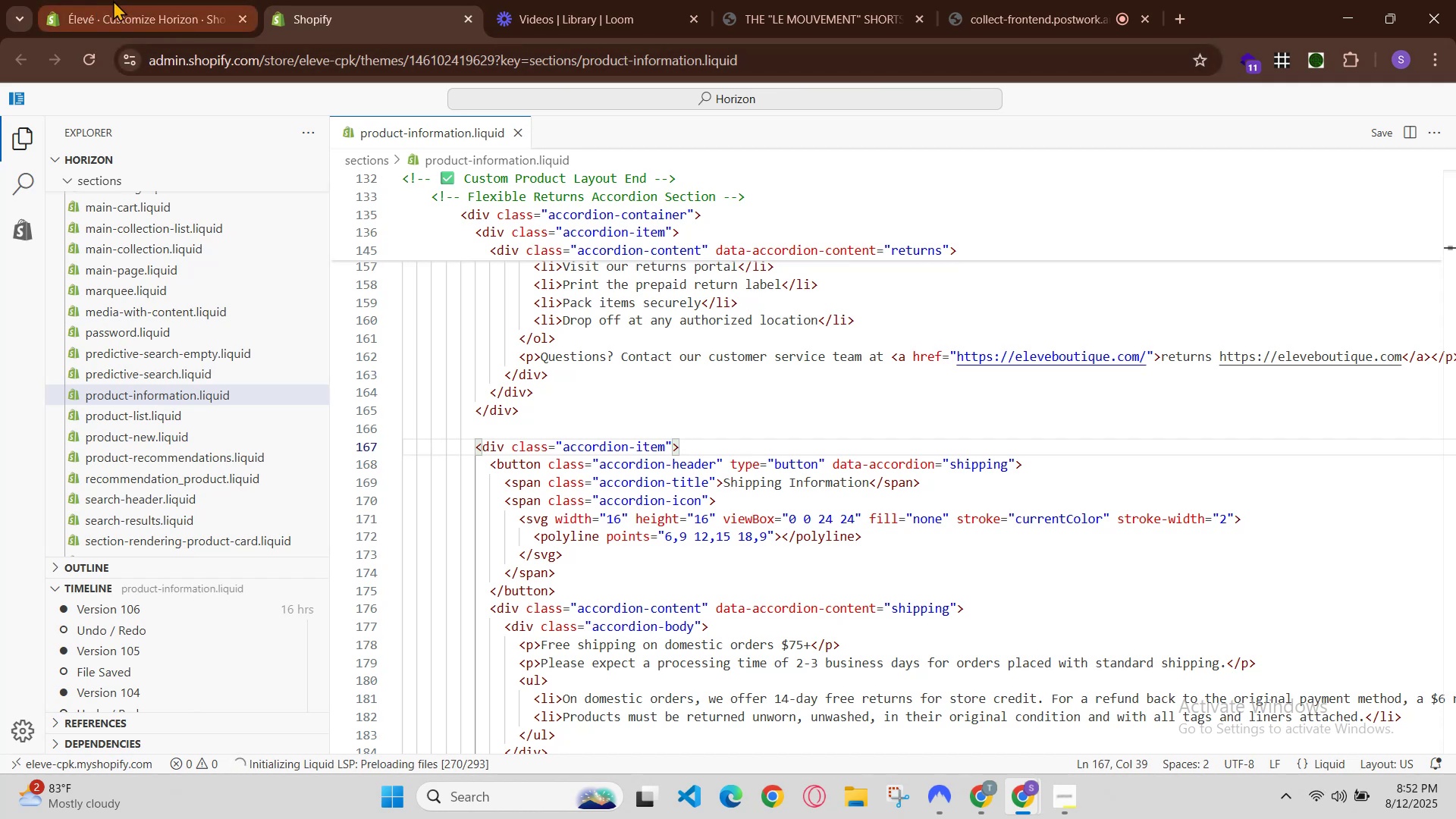 
left_click([122, 0])
 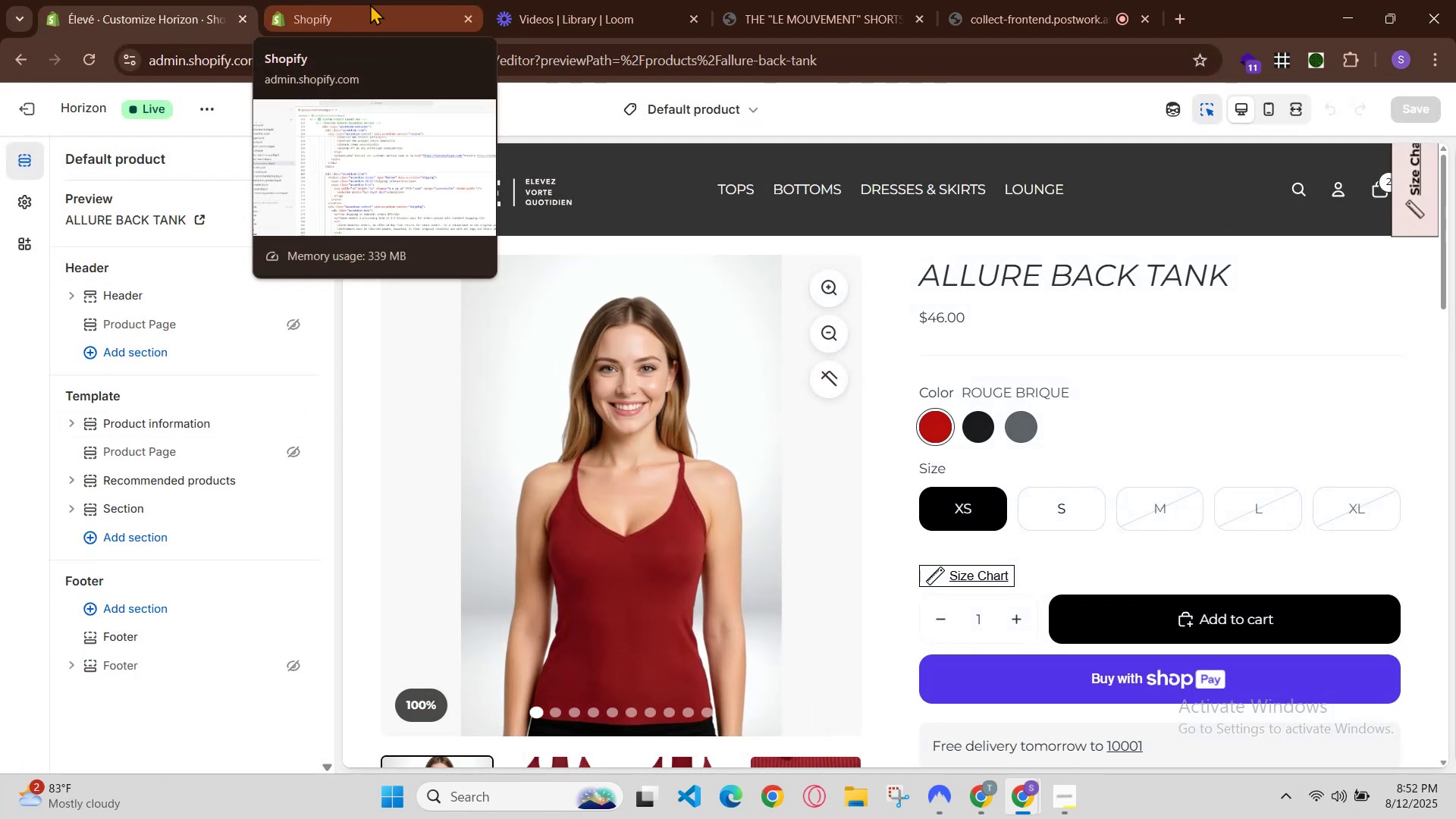 
wait(7.65)
 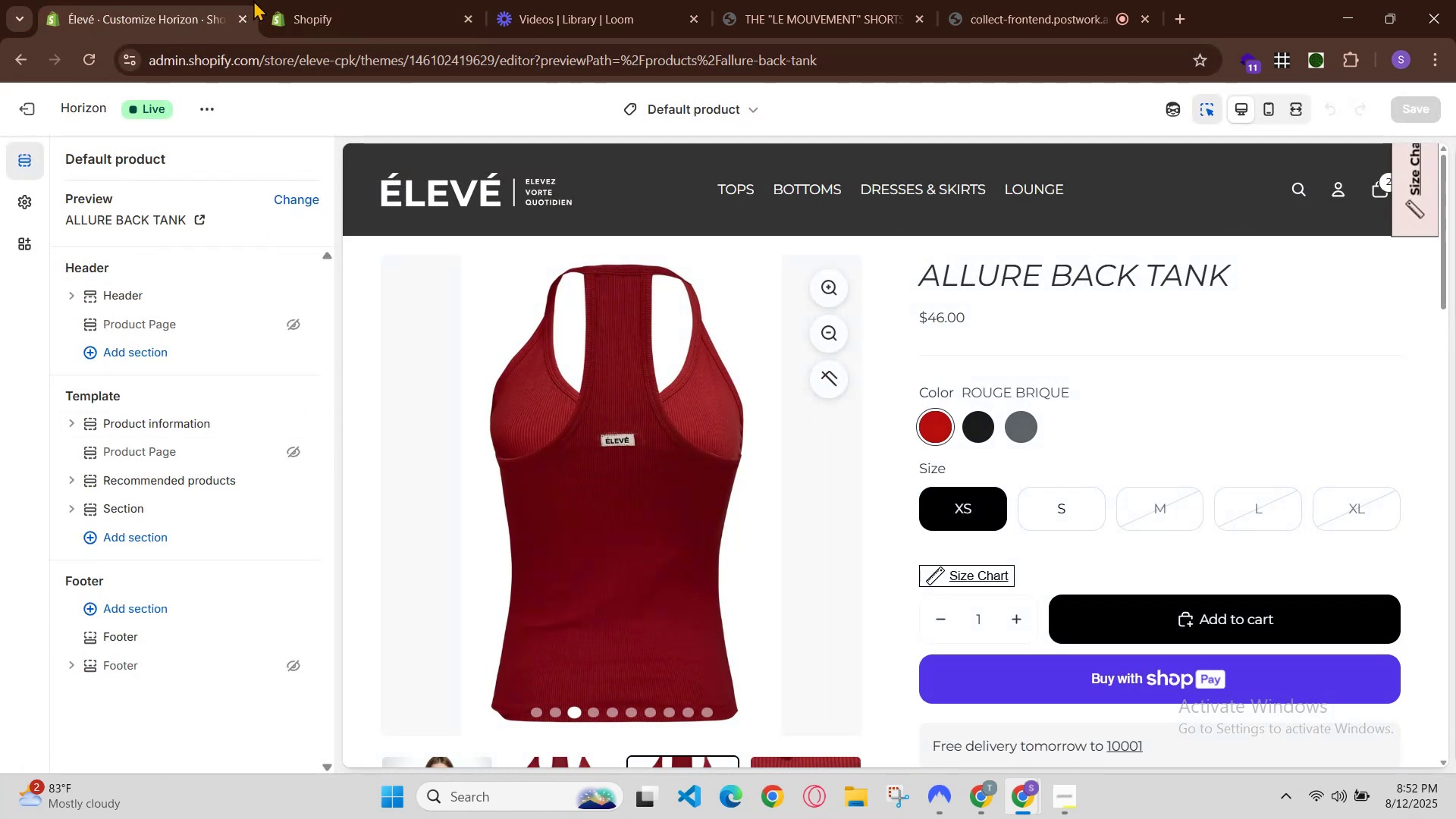 
left_click([399, 0])
 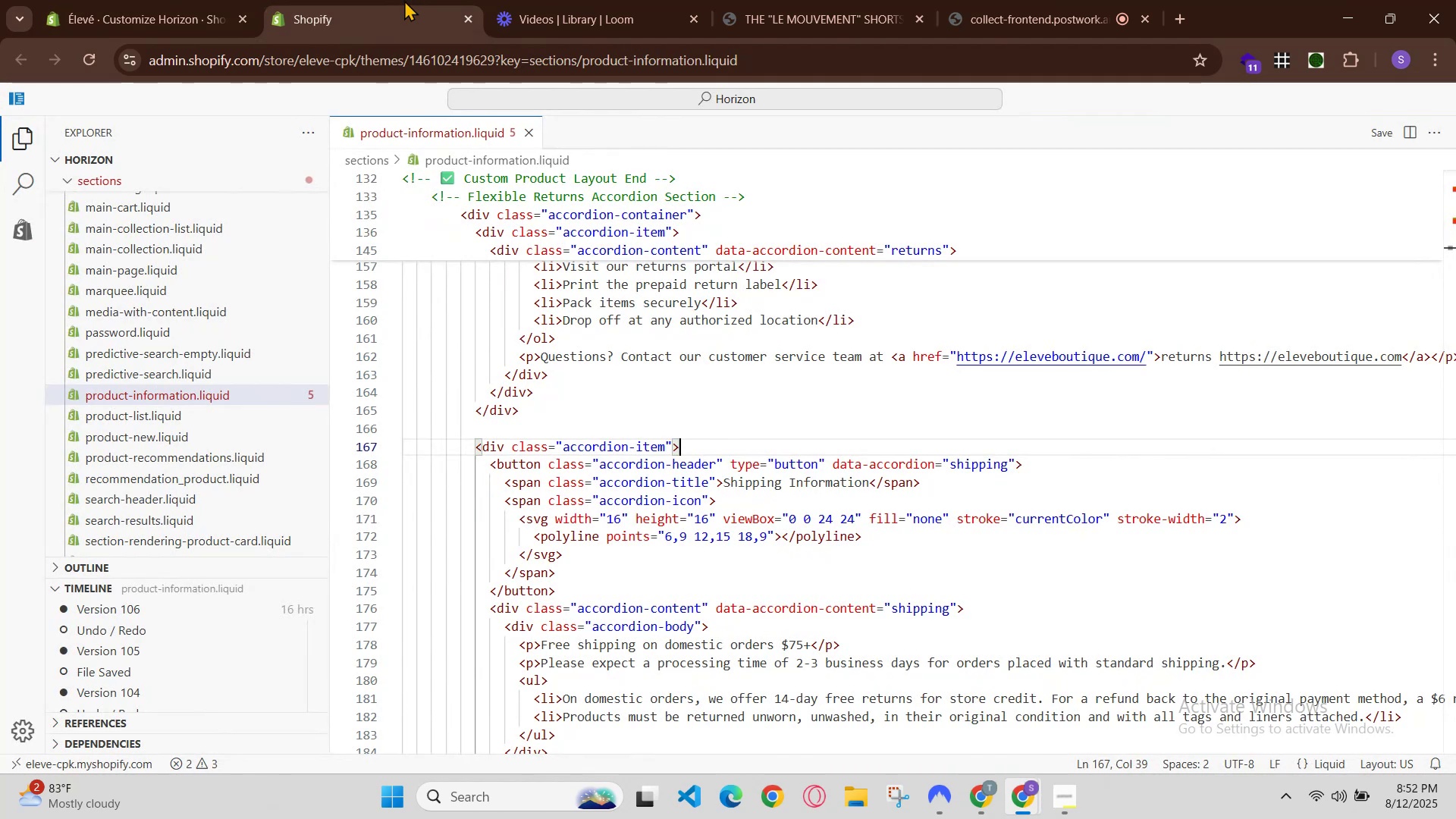 
left_click([404, 0])
 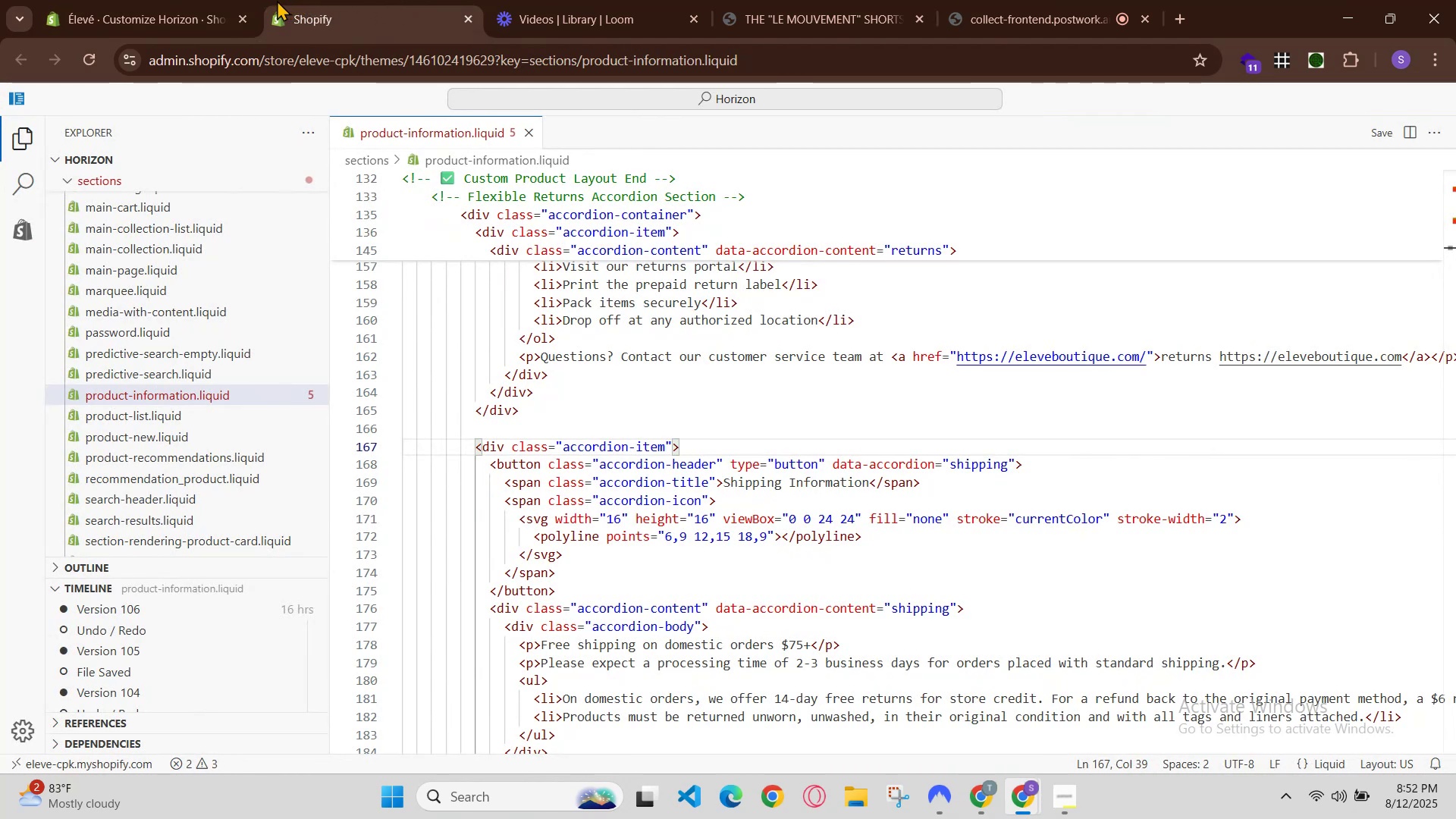 
mouse_move([185, 21])
 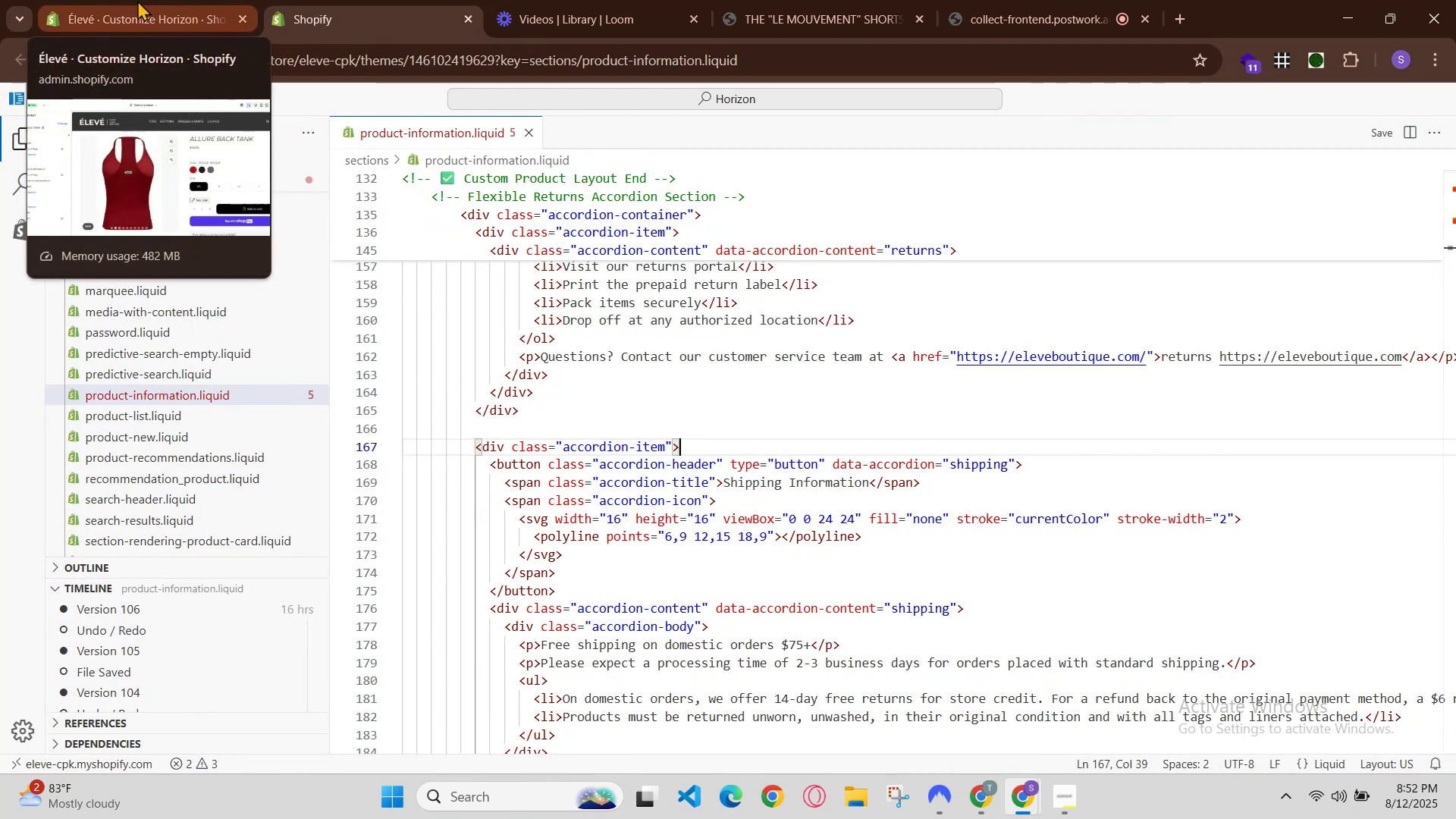 
left_click([138, 0])
 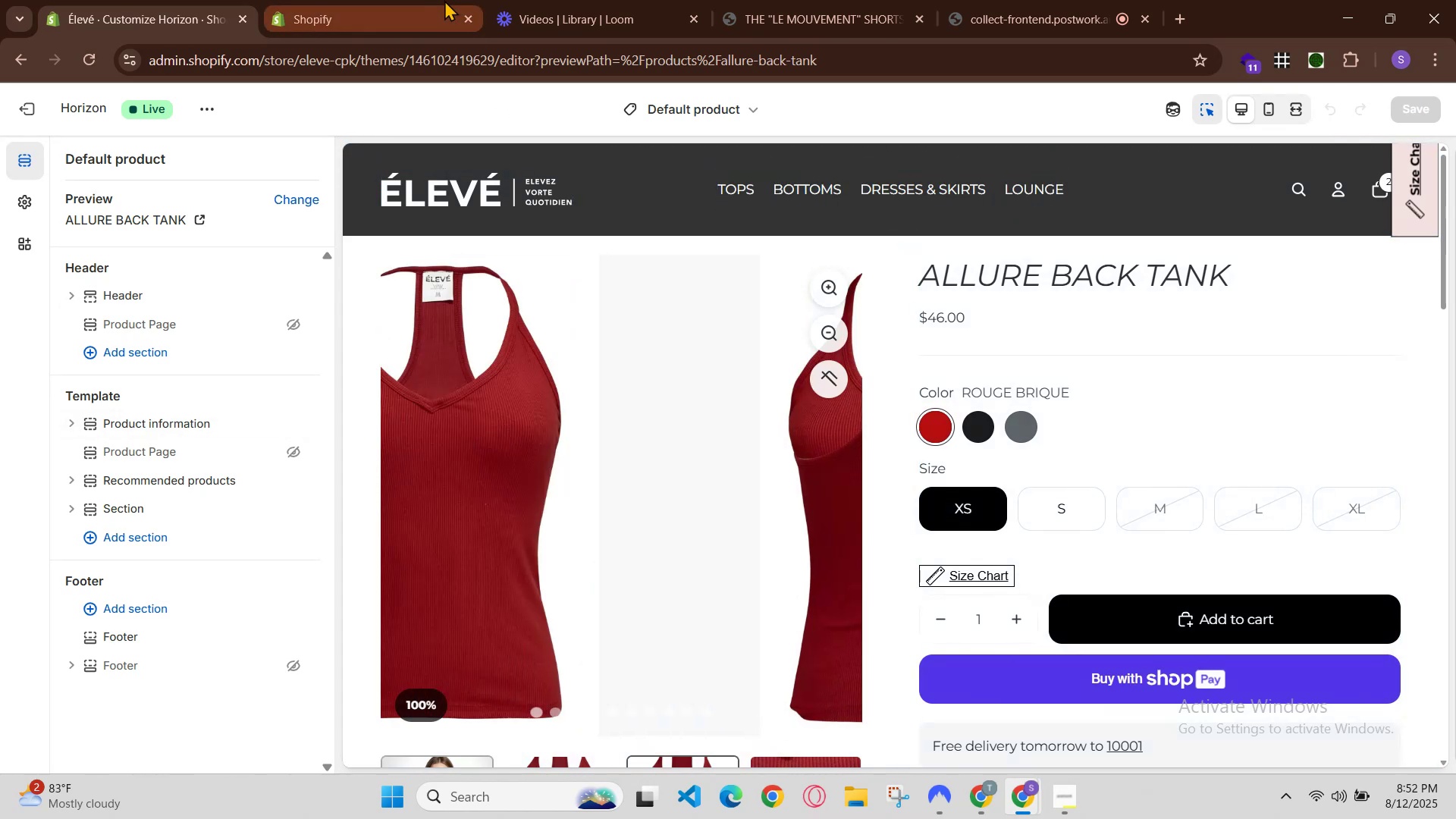 
left_click([443, 0])
 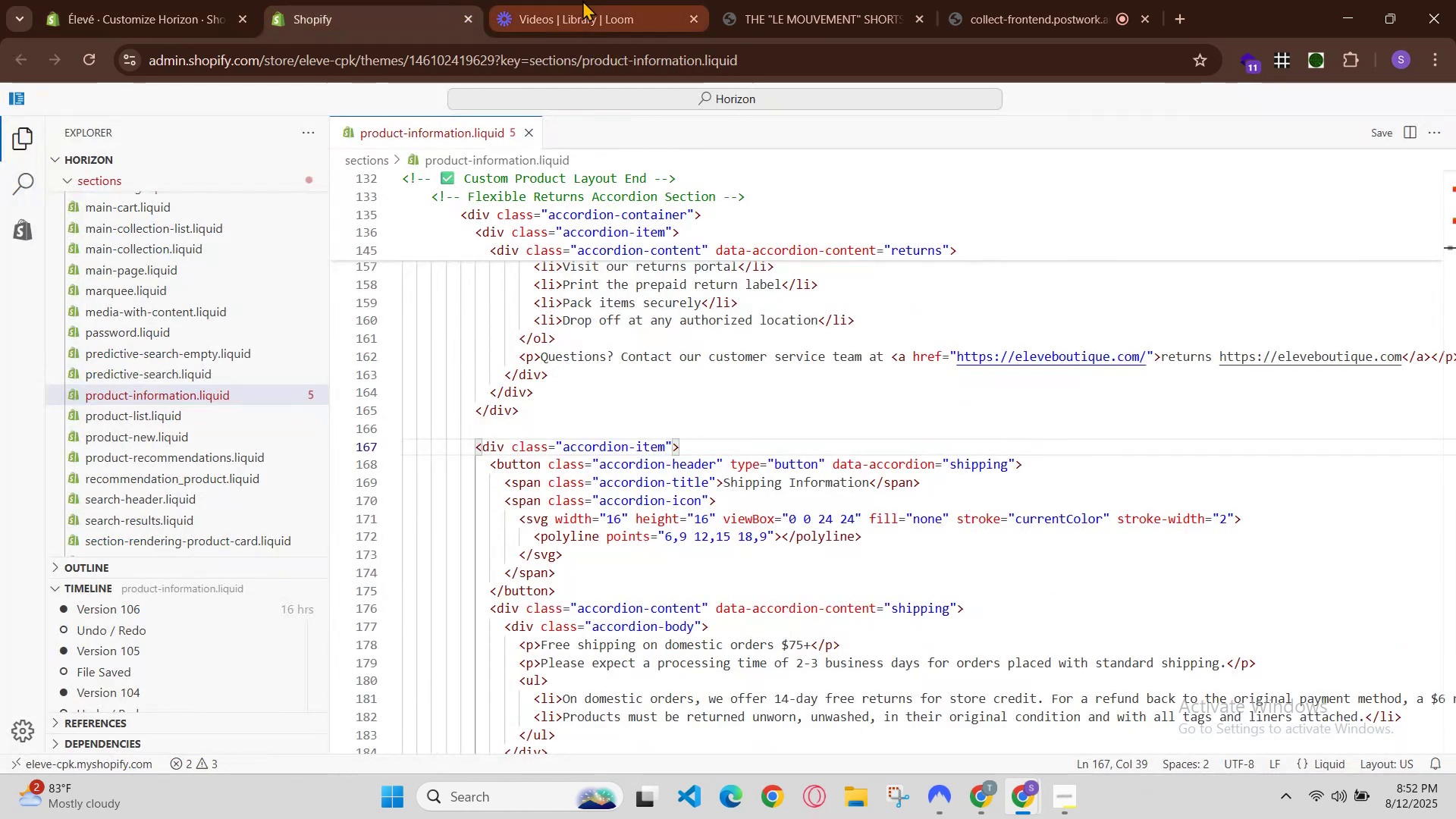 
left_click([587, 0])
 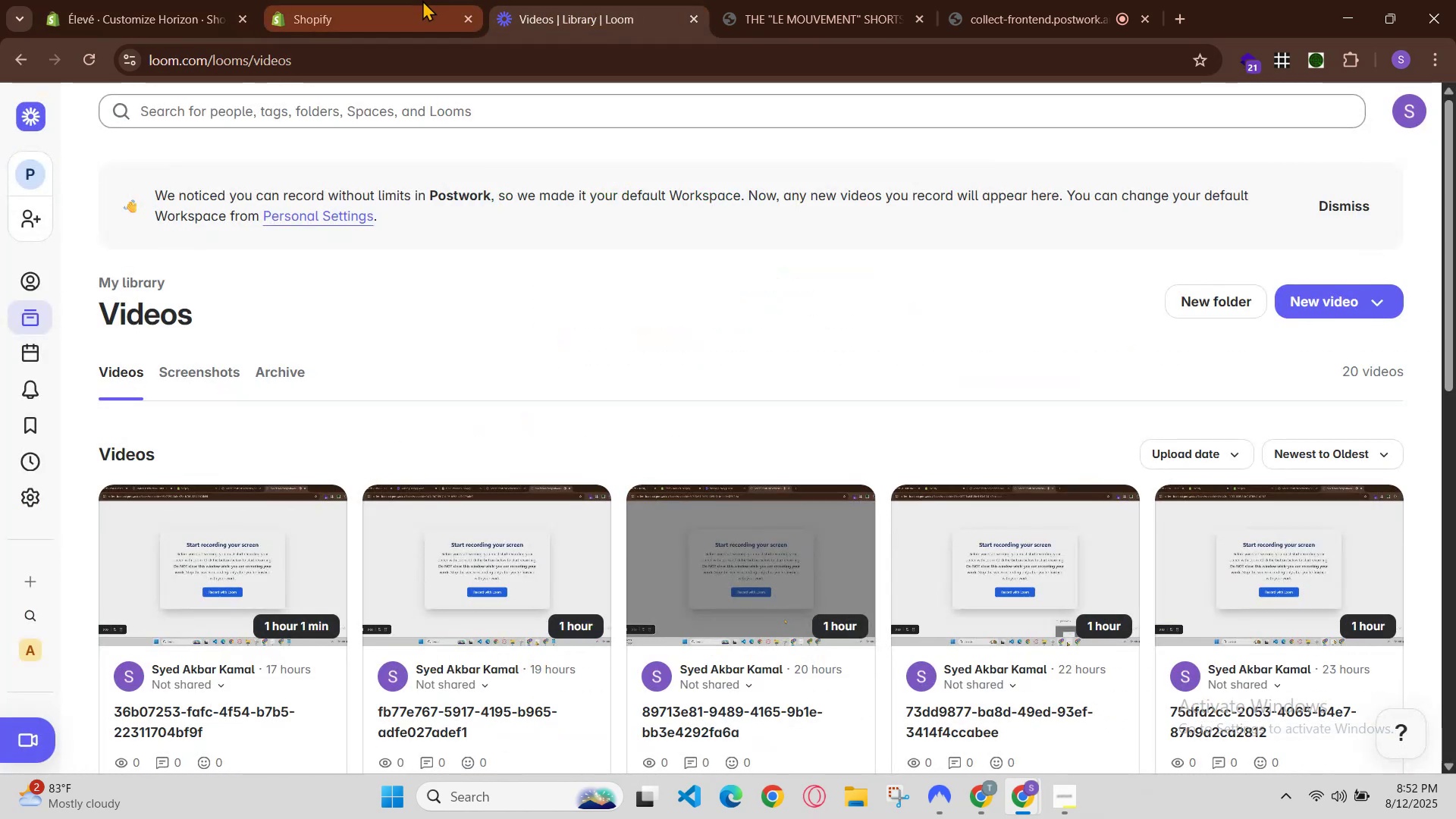 
left_click([422, 0])
 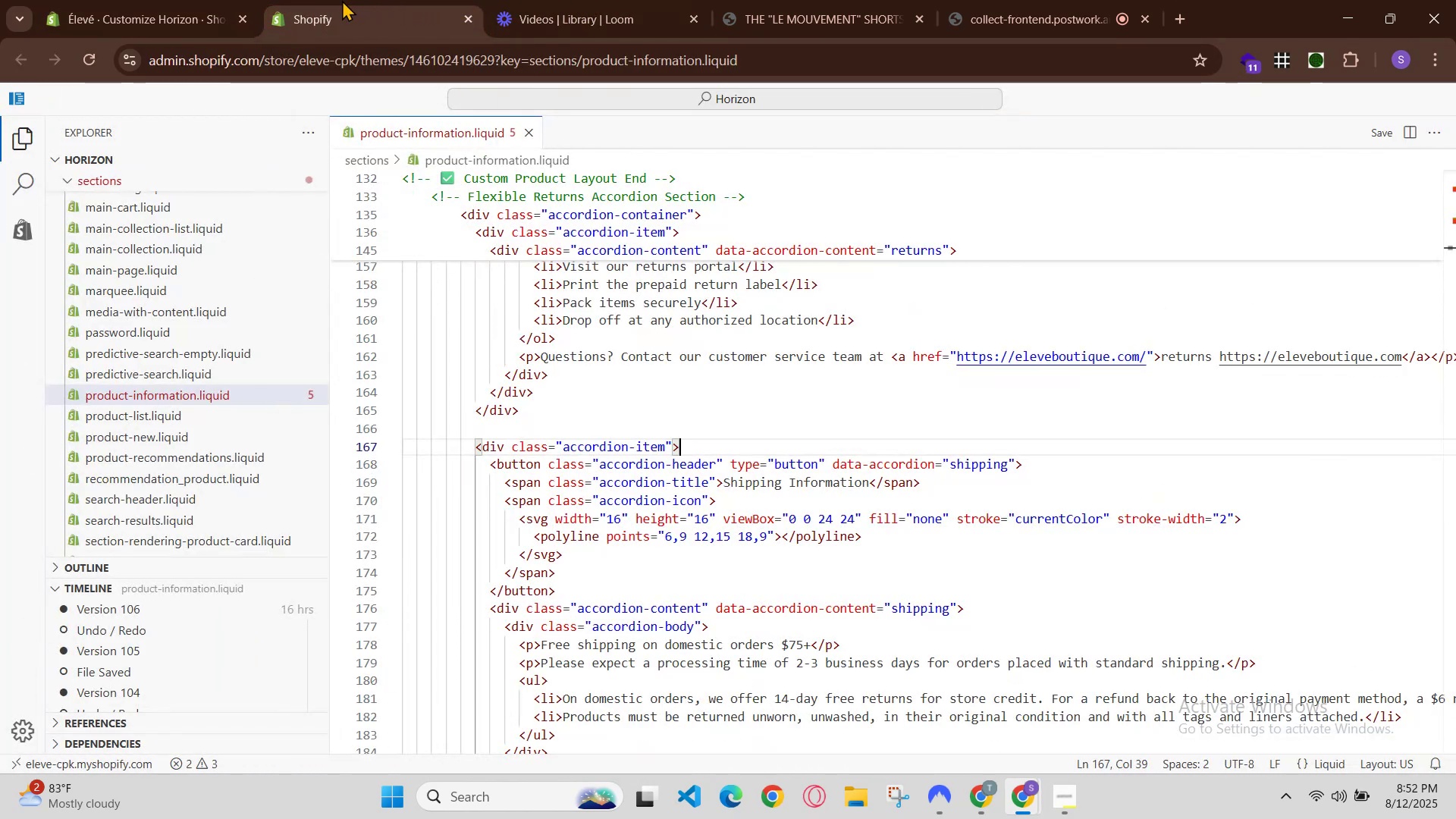 
wait(5.75)
 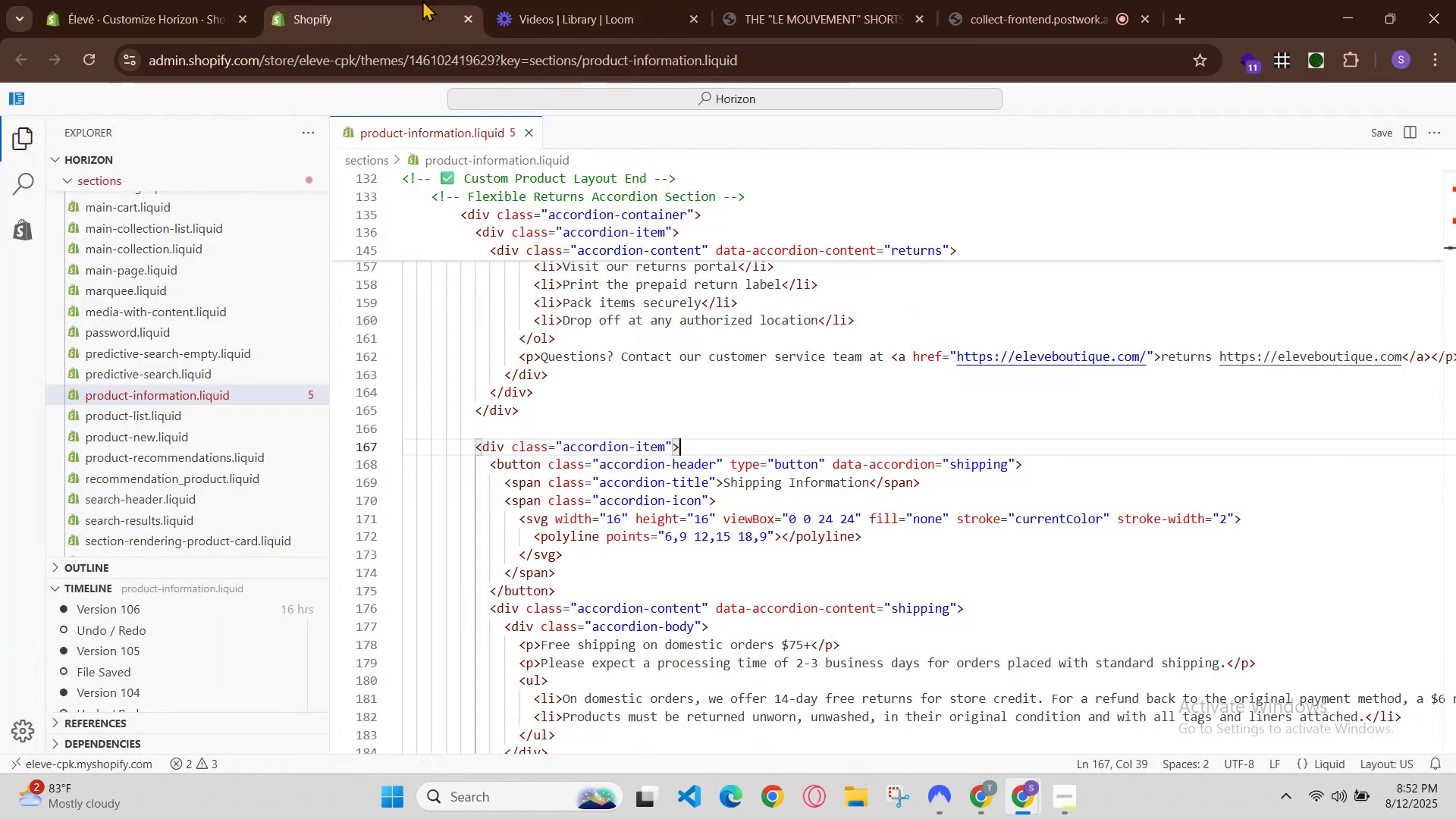 
left_click([301, 0])
 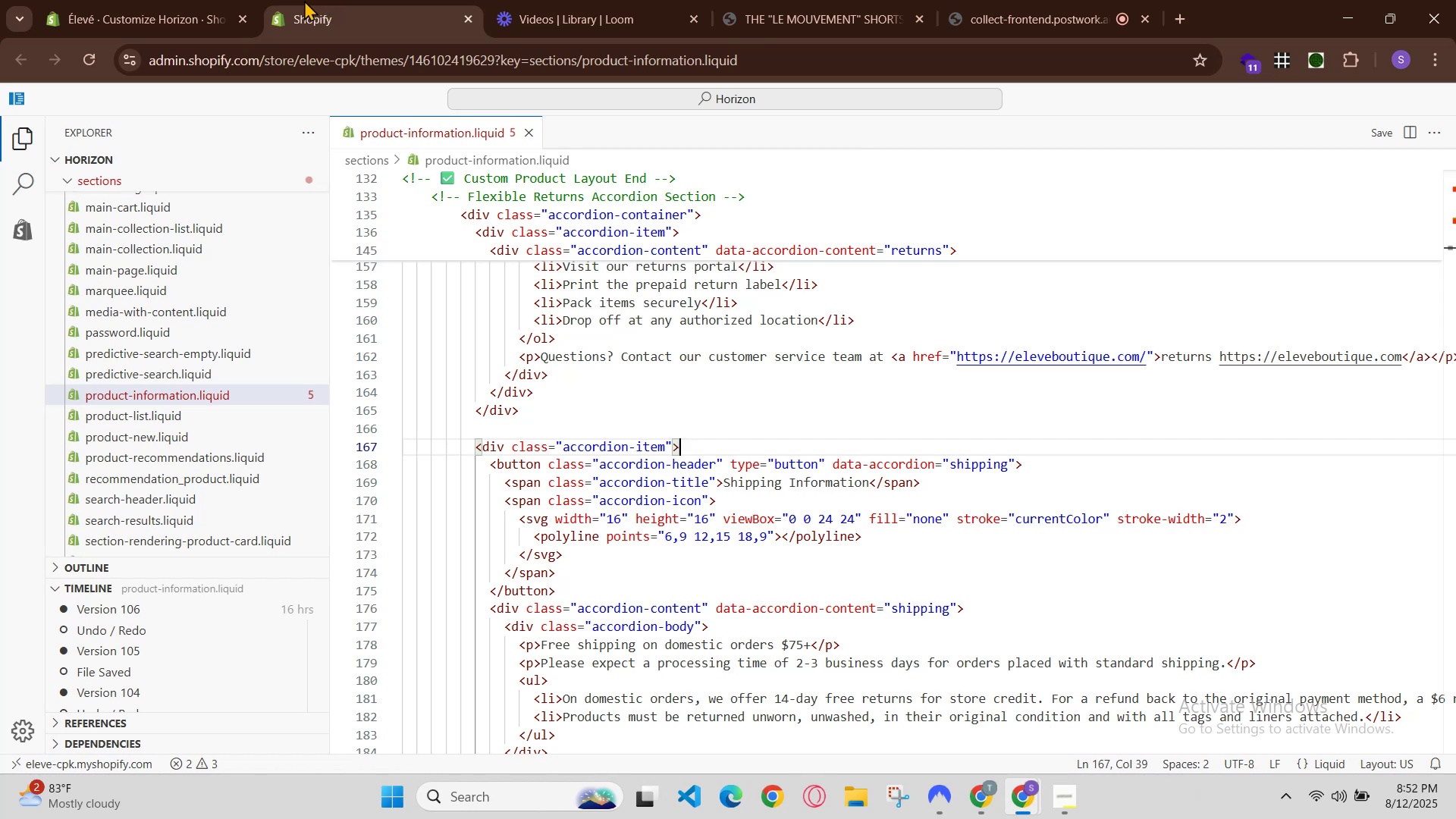 
left_click([271, 0])
 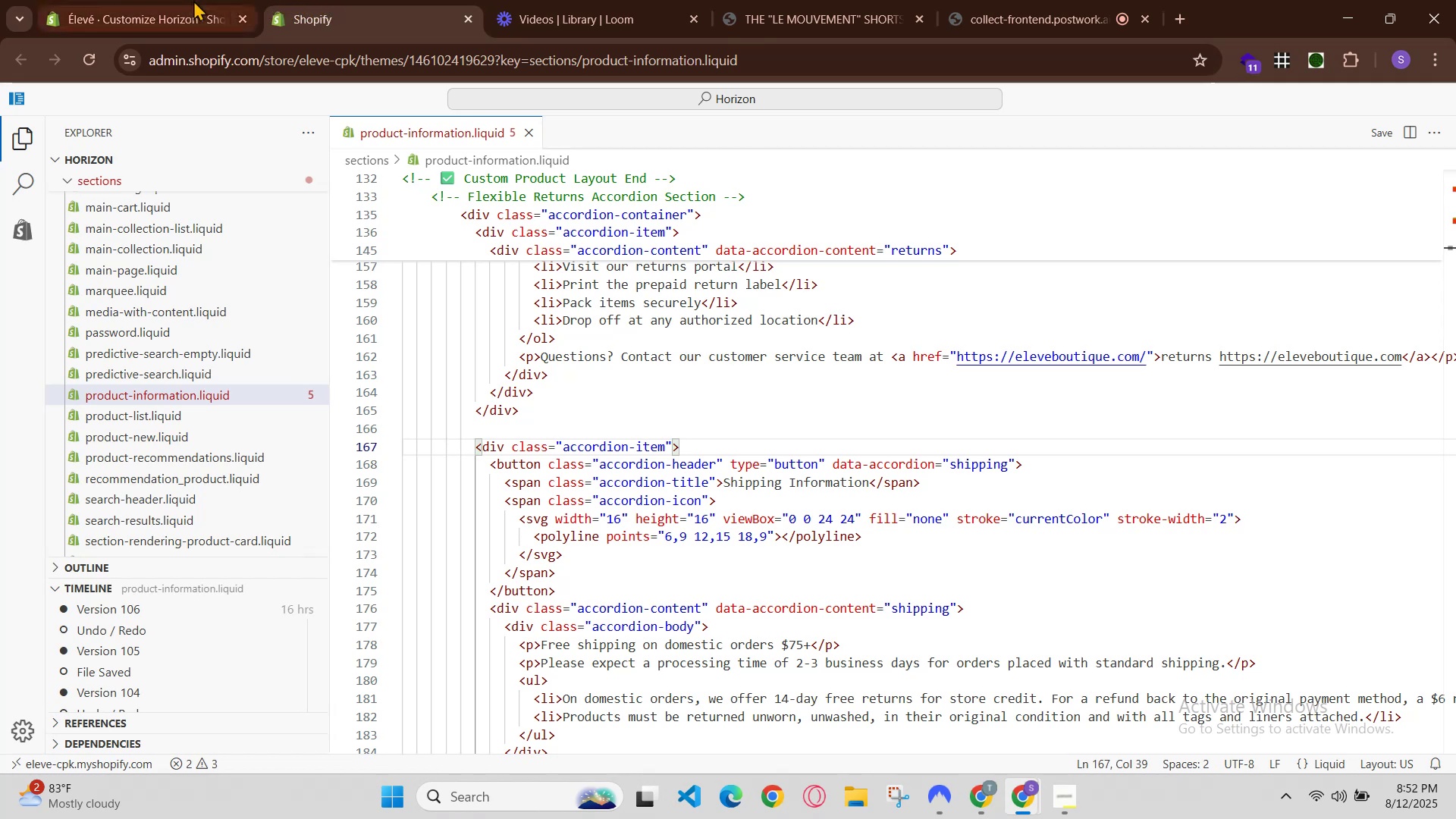 
left_click([172, 0])
 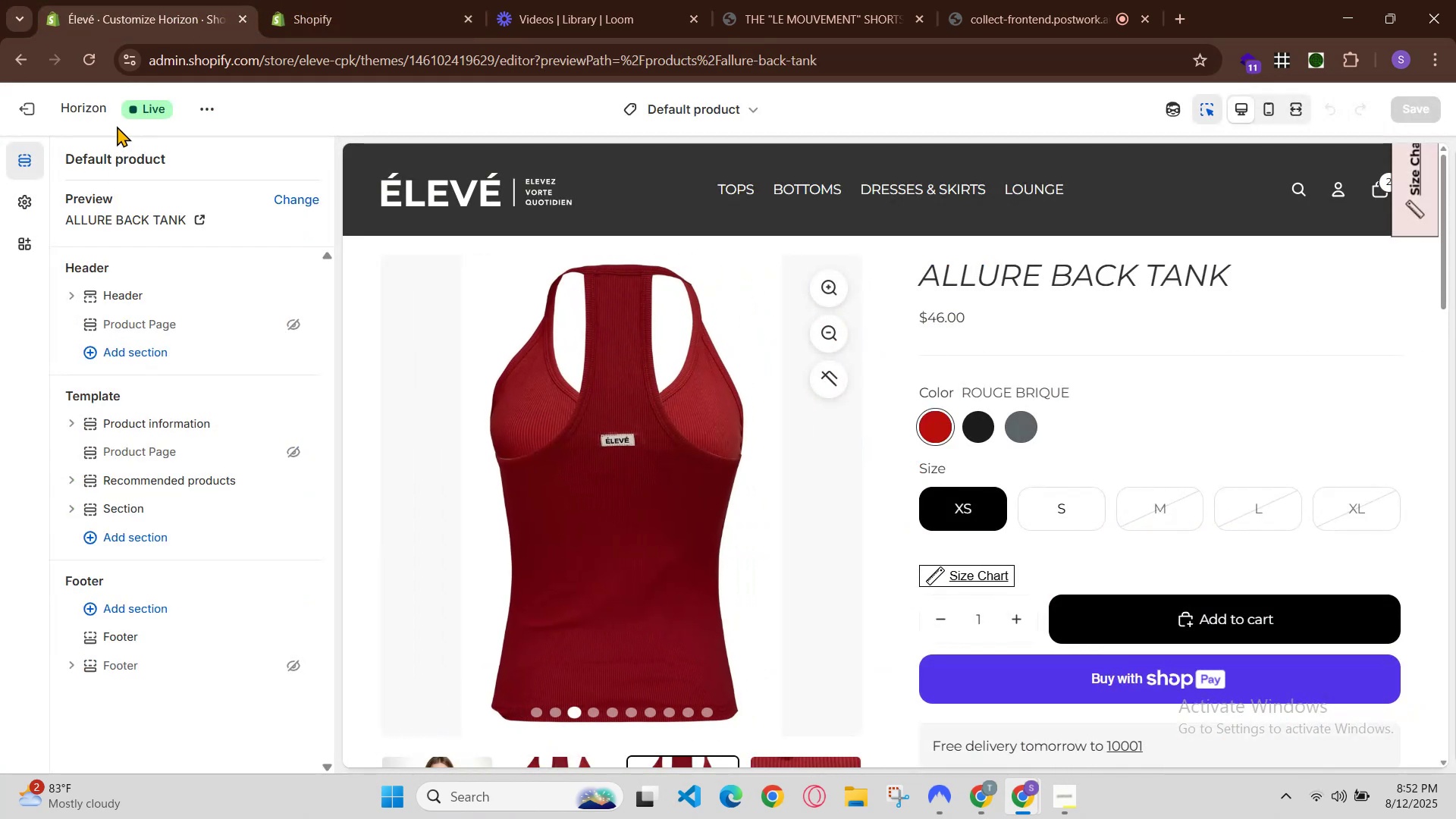 
left_click([216, 112])
 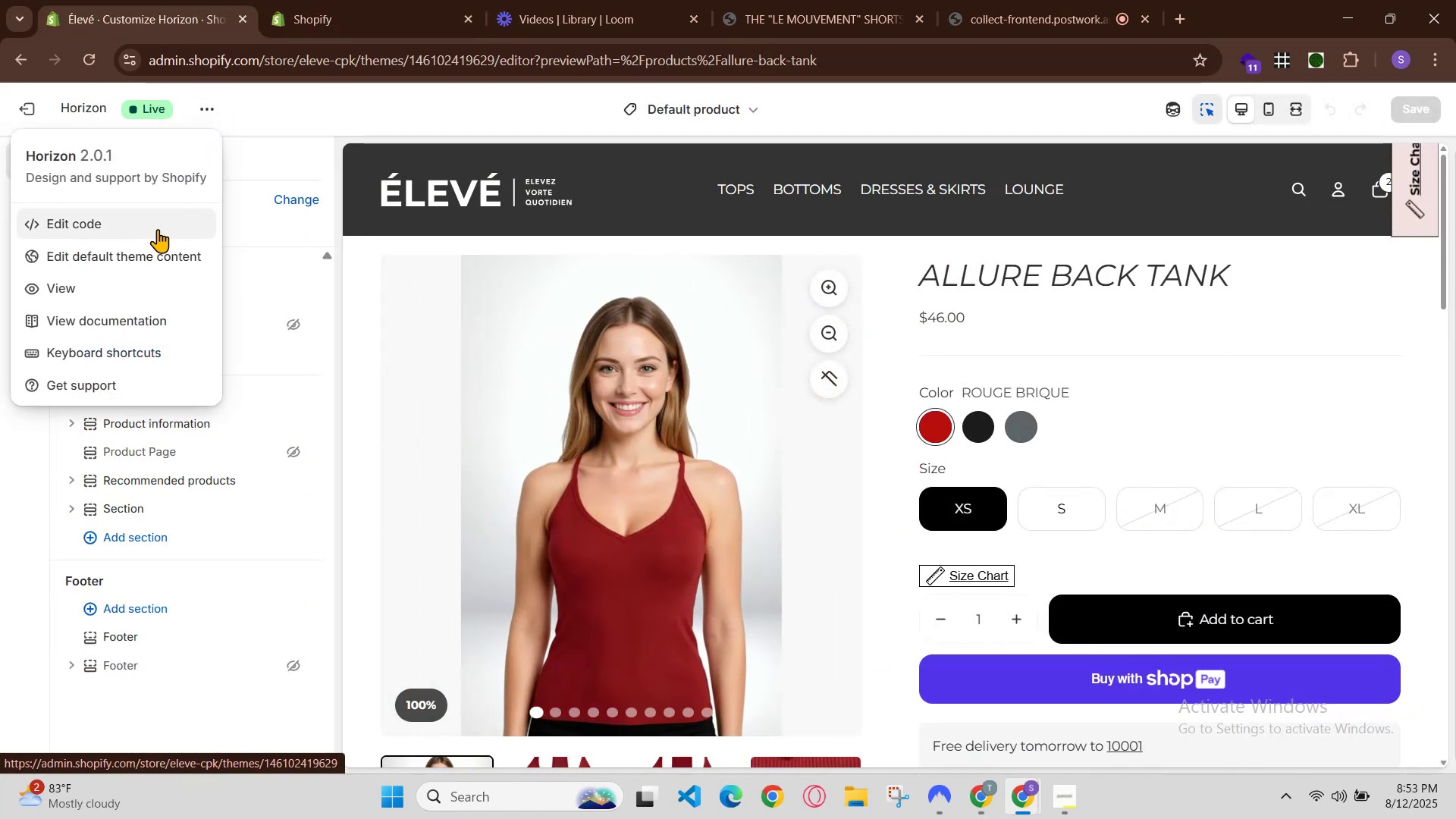 
left_click([284, 138])
 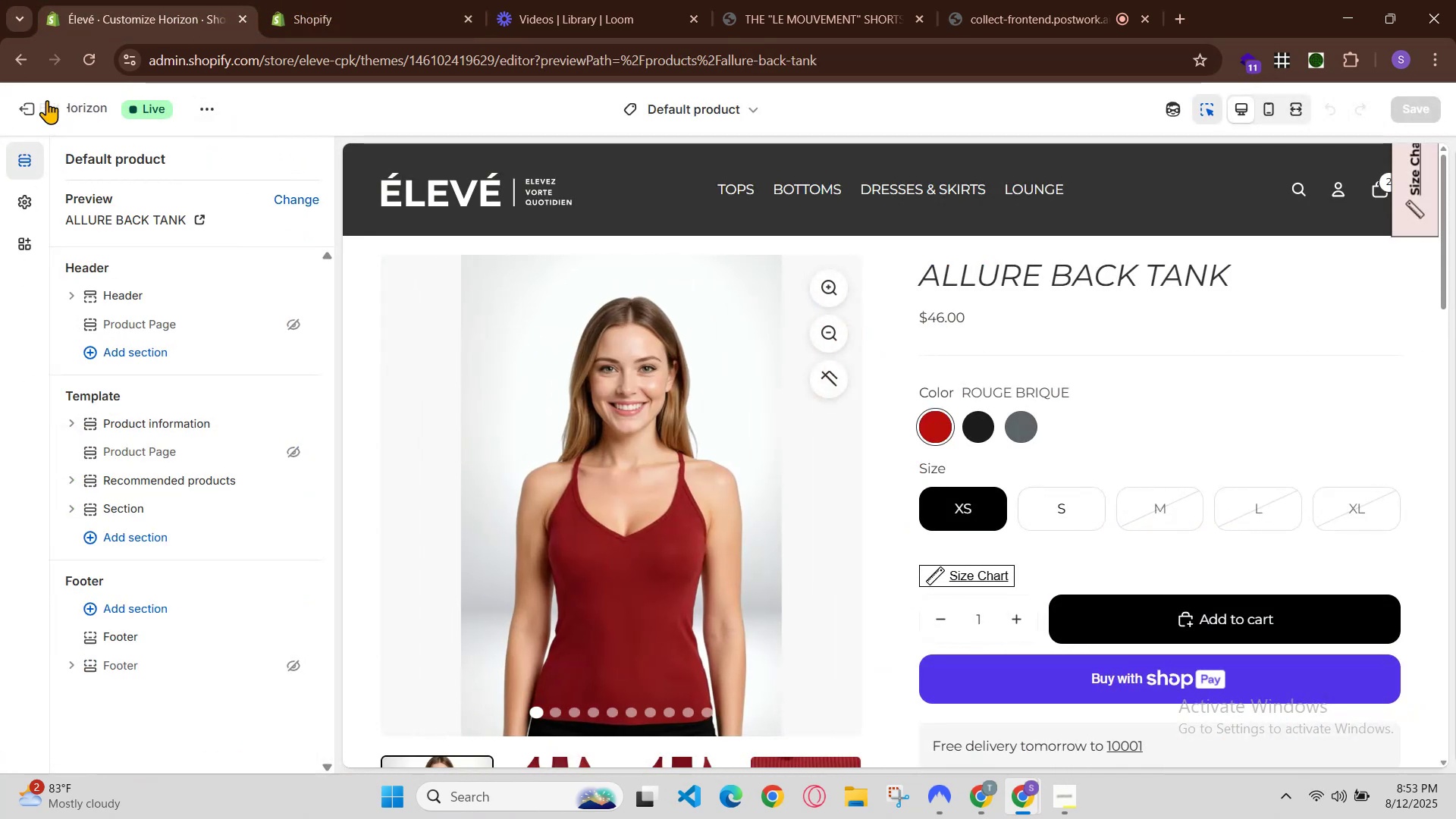 
left_click([22, 108])
 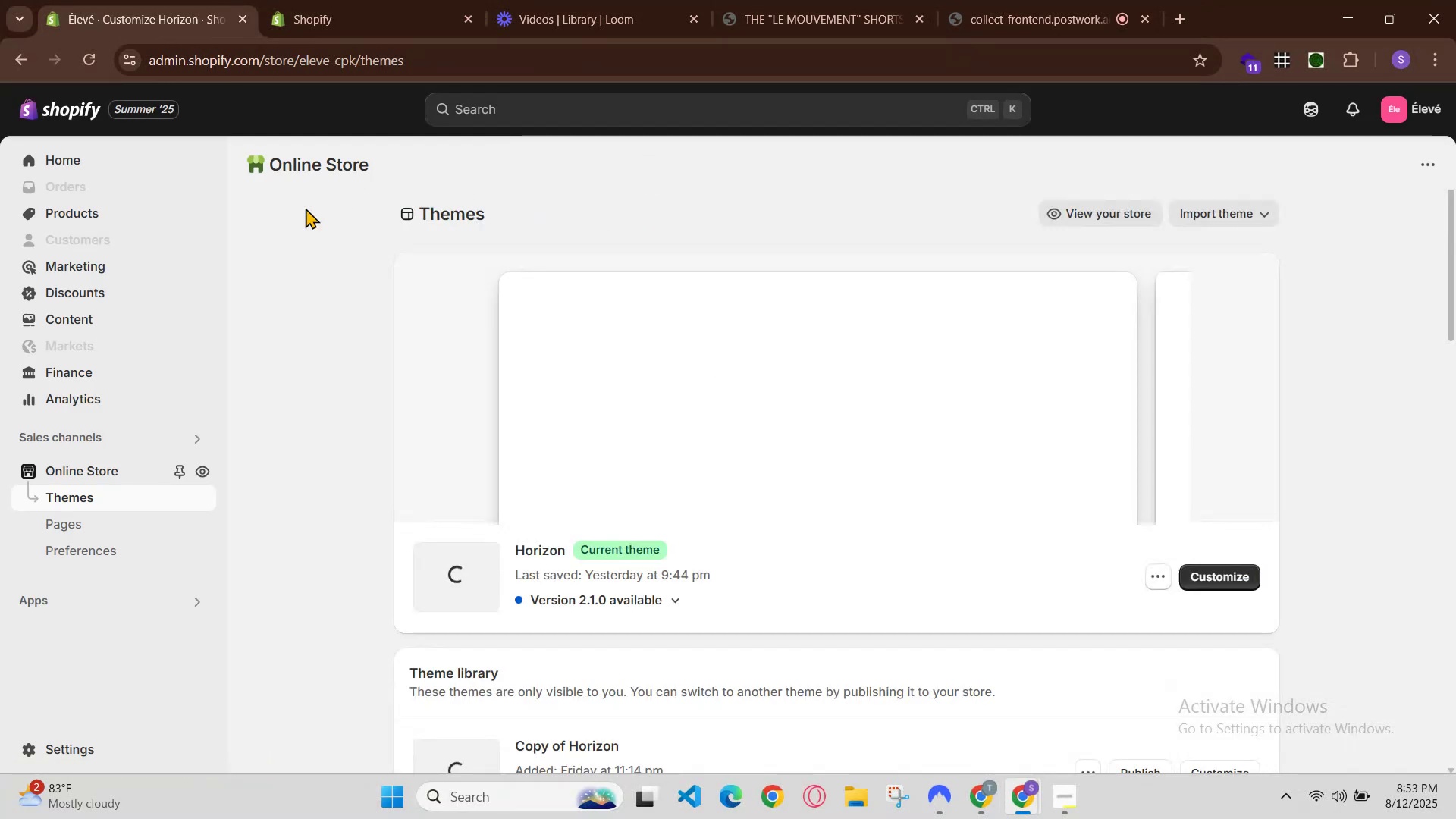 
scroll: coordinate [767, 431], scroll_direction: down, amount: 9.0
 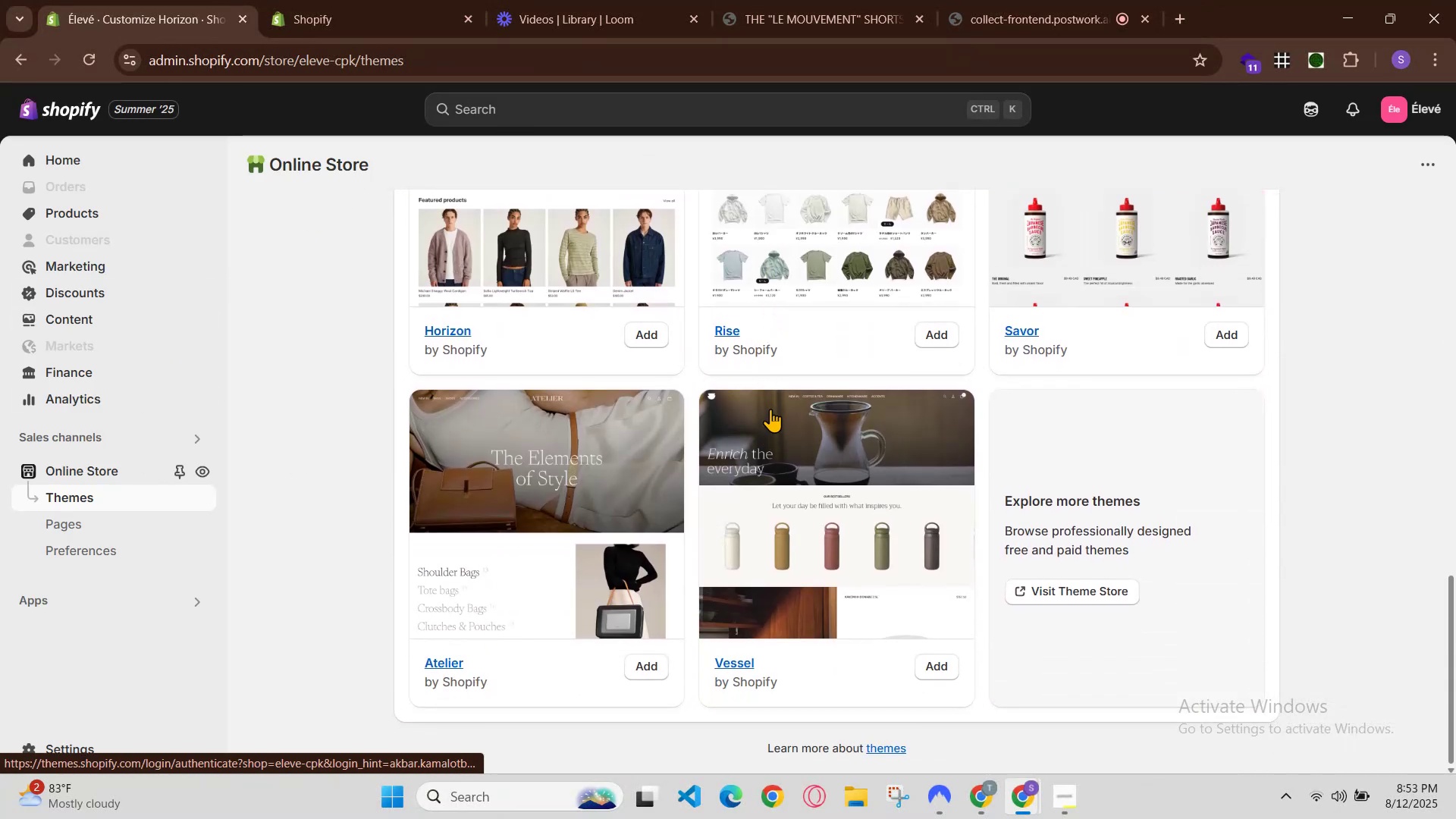 
scroll: coordinate [658, 367], scroll_direction: up, amount: 7.0
 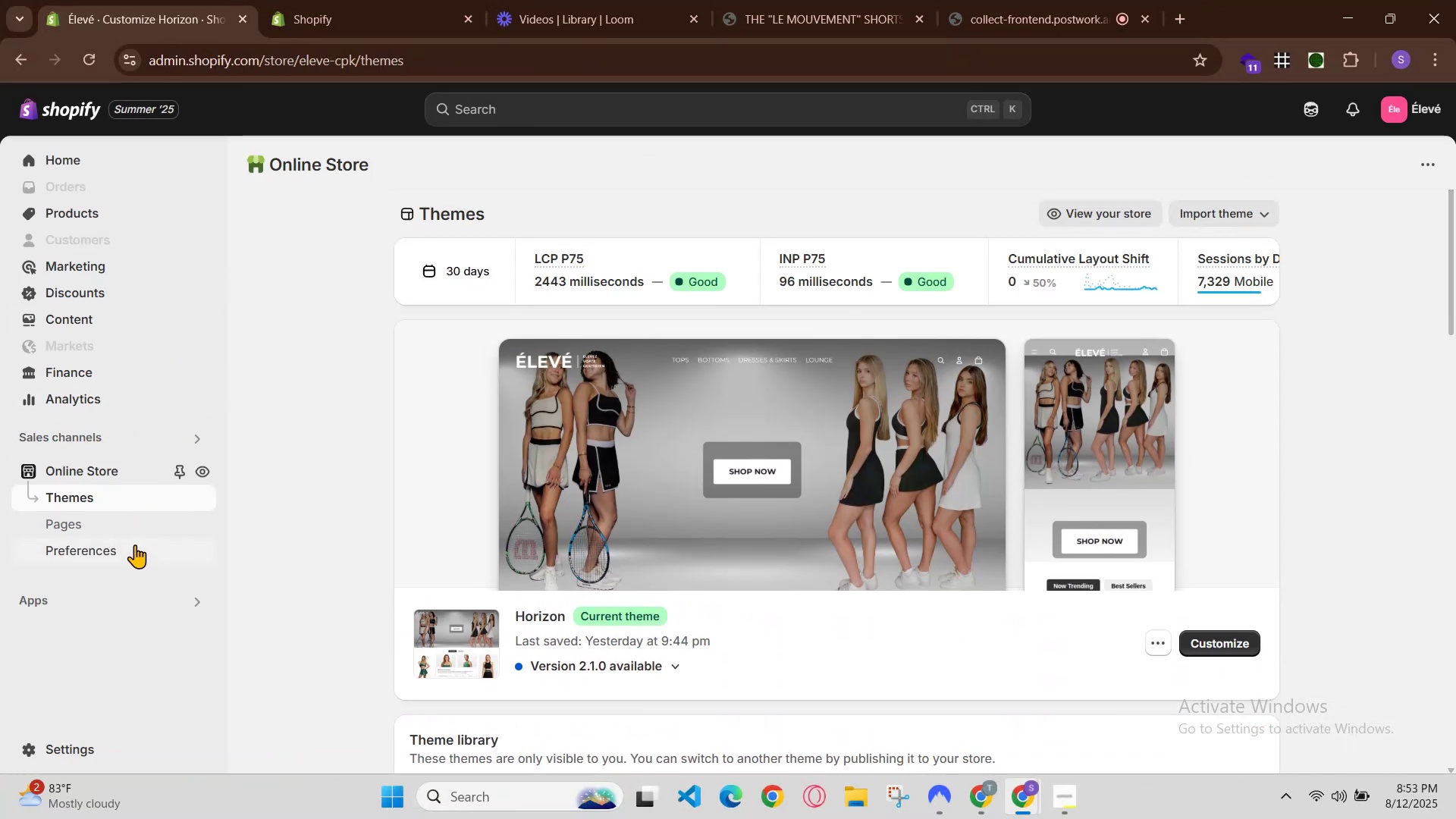 
left_click([110, 601])
 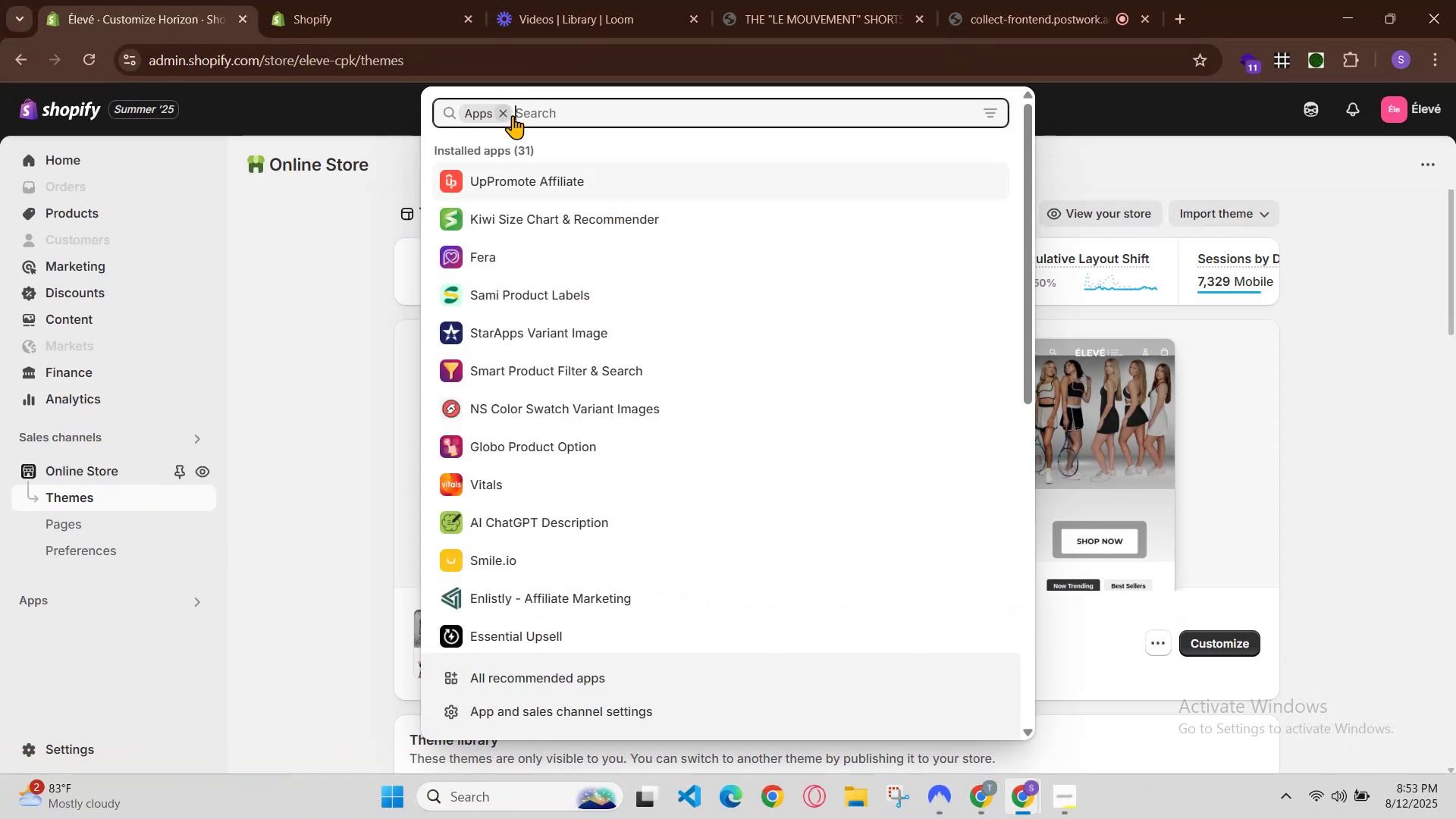 
left_click([651, 679])
 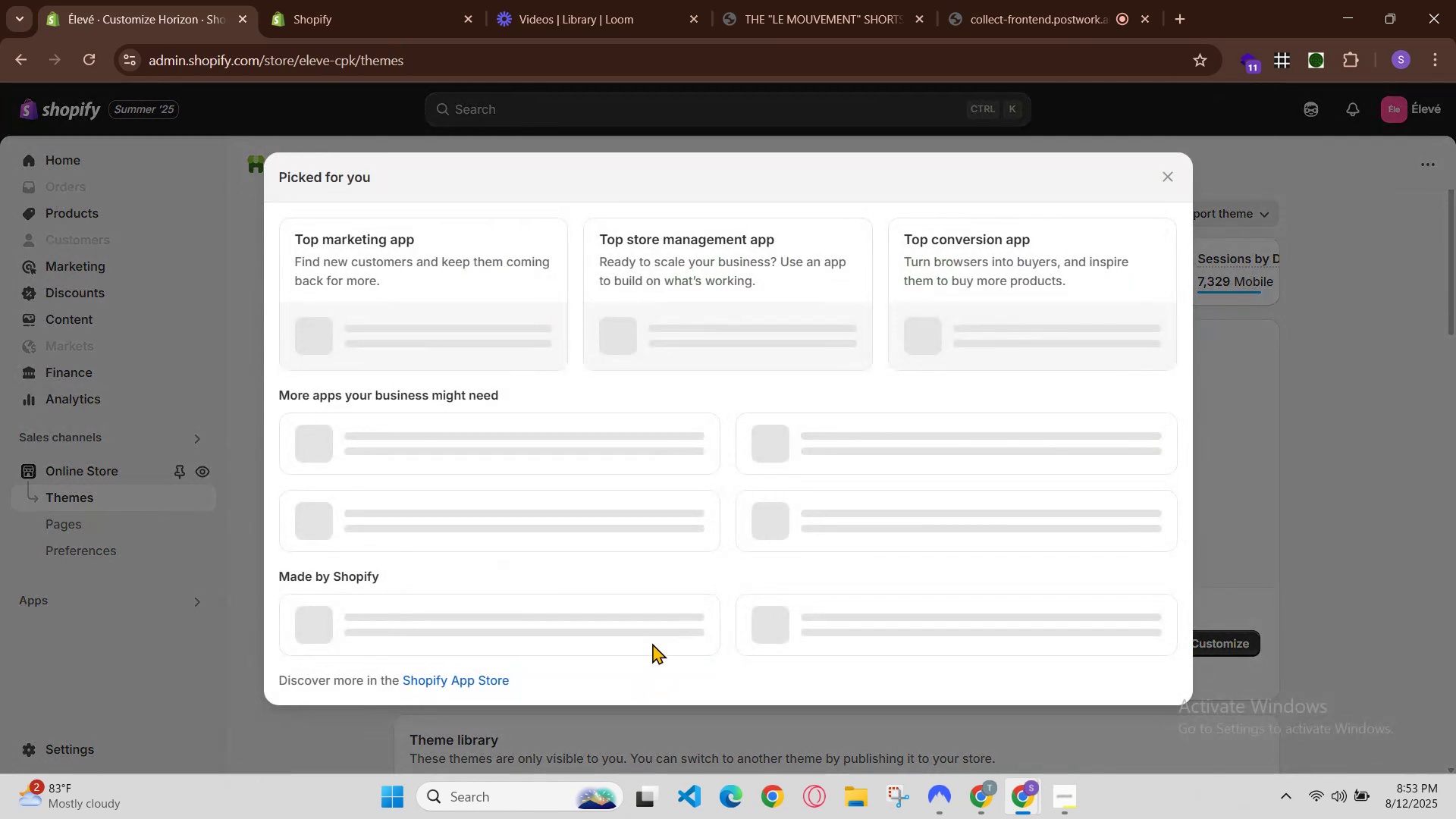 
mouse_move([698, 457])
 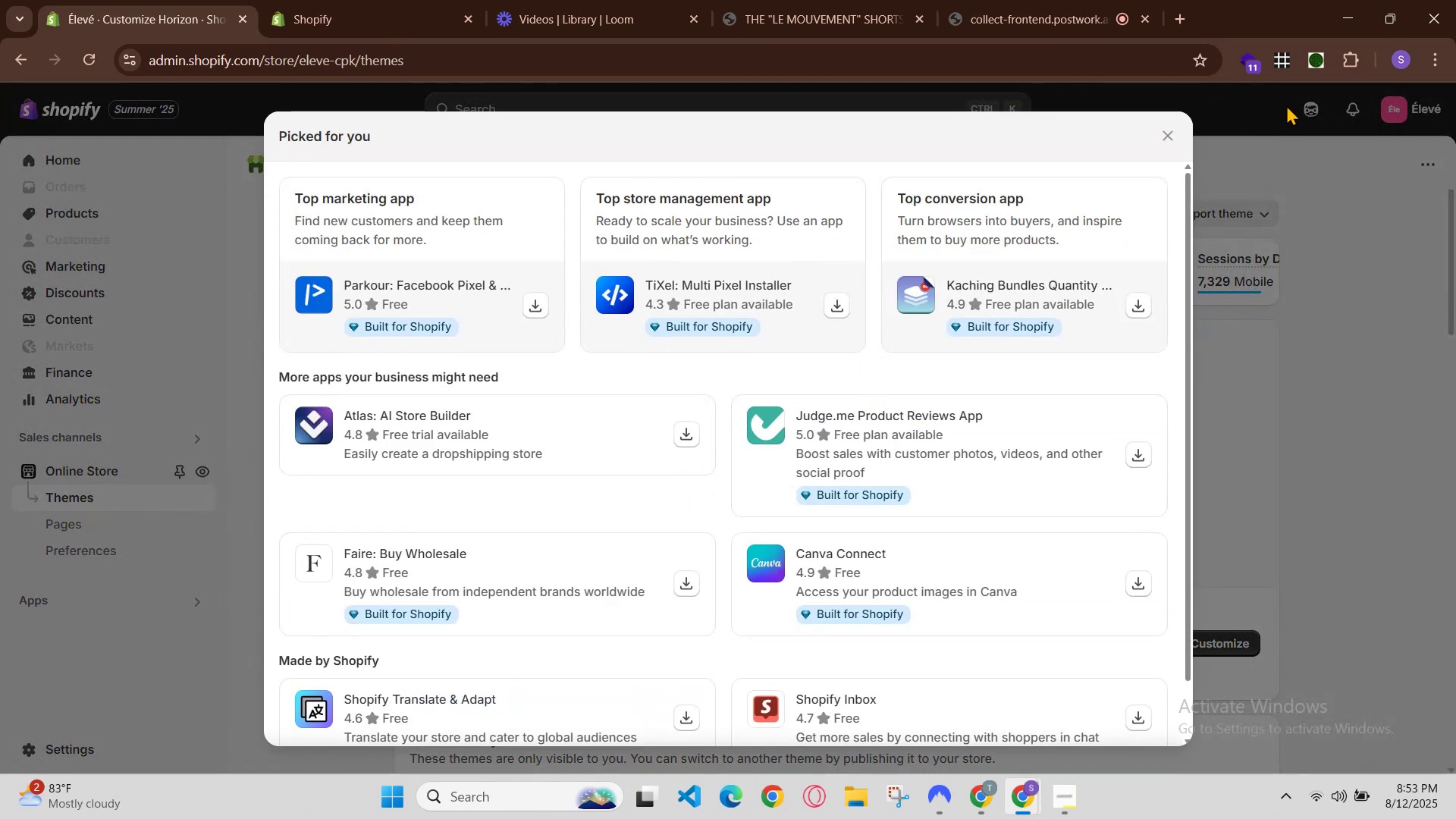 
left_click([1159, 133])
 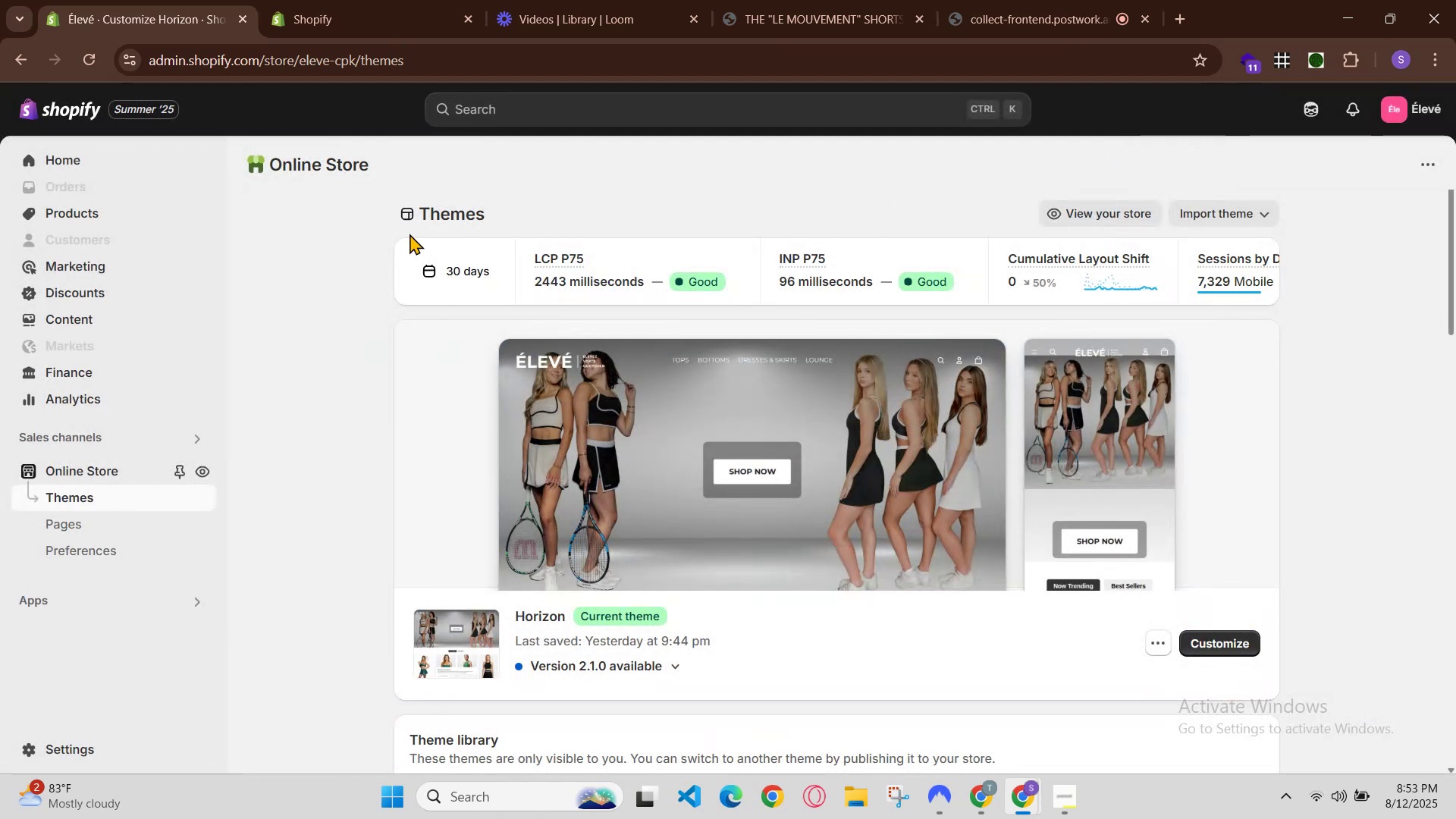 
scroll: coordinate [403, 231], scroll_direction: down, amount: 1.0
 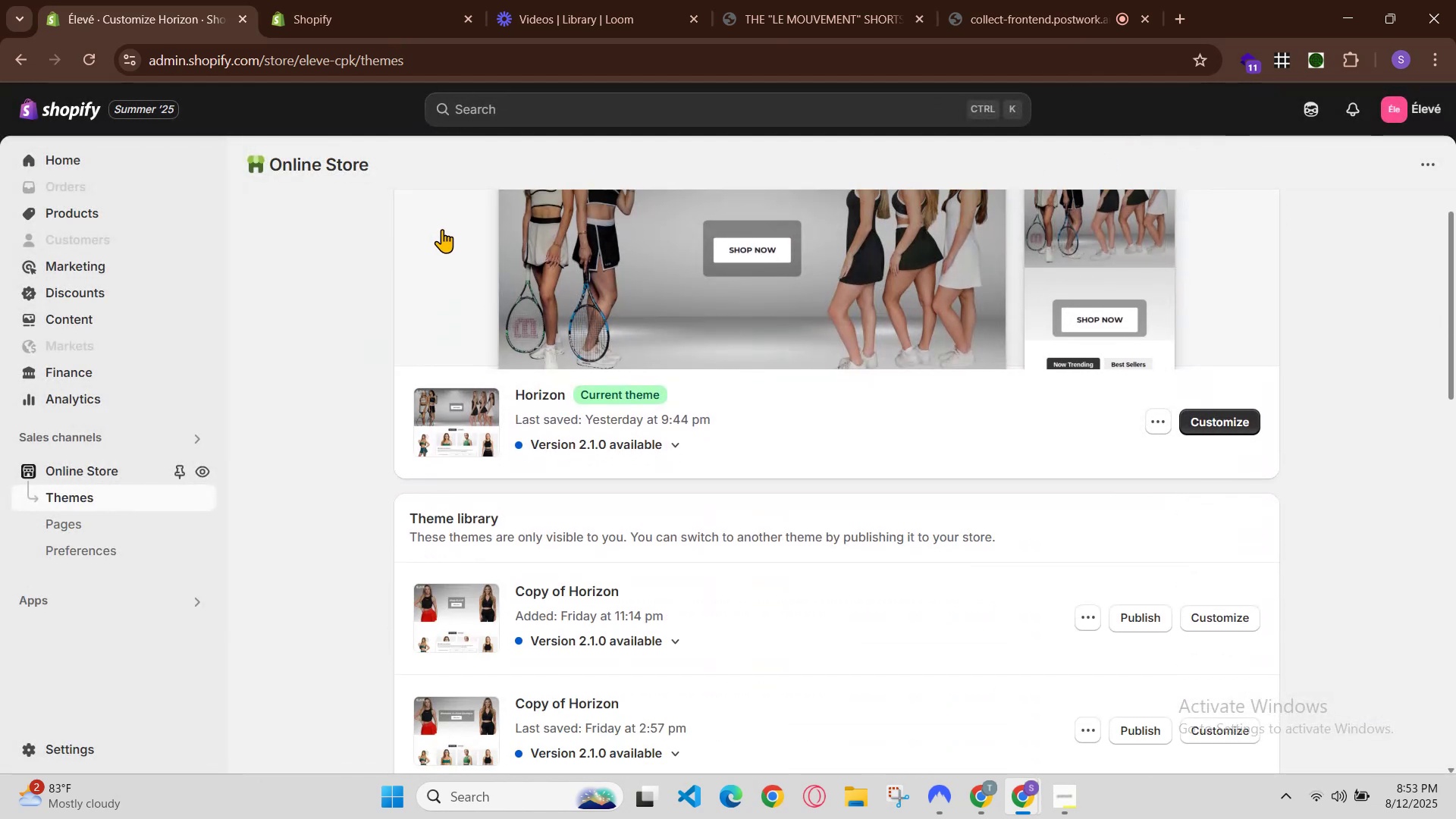 
scroll: coordinate [252, 315], scroll_direction: up, amount: 3.0
 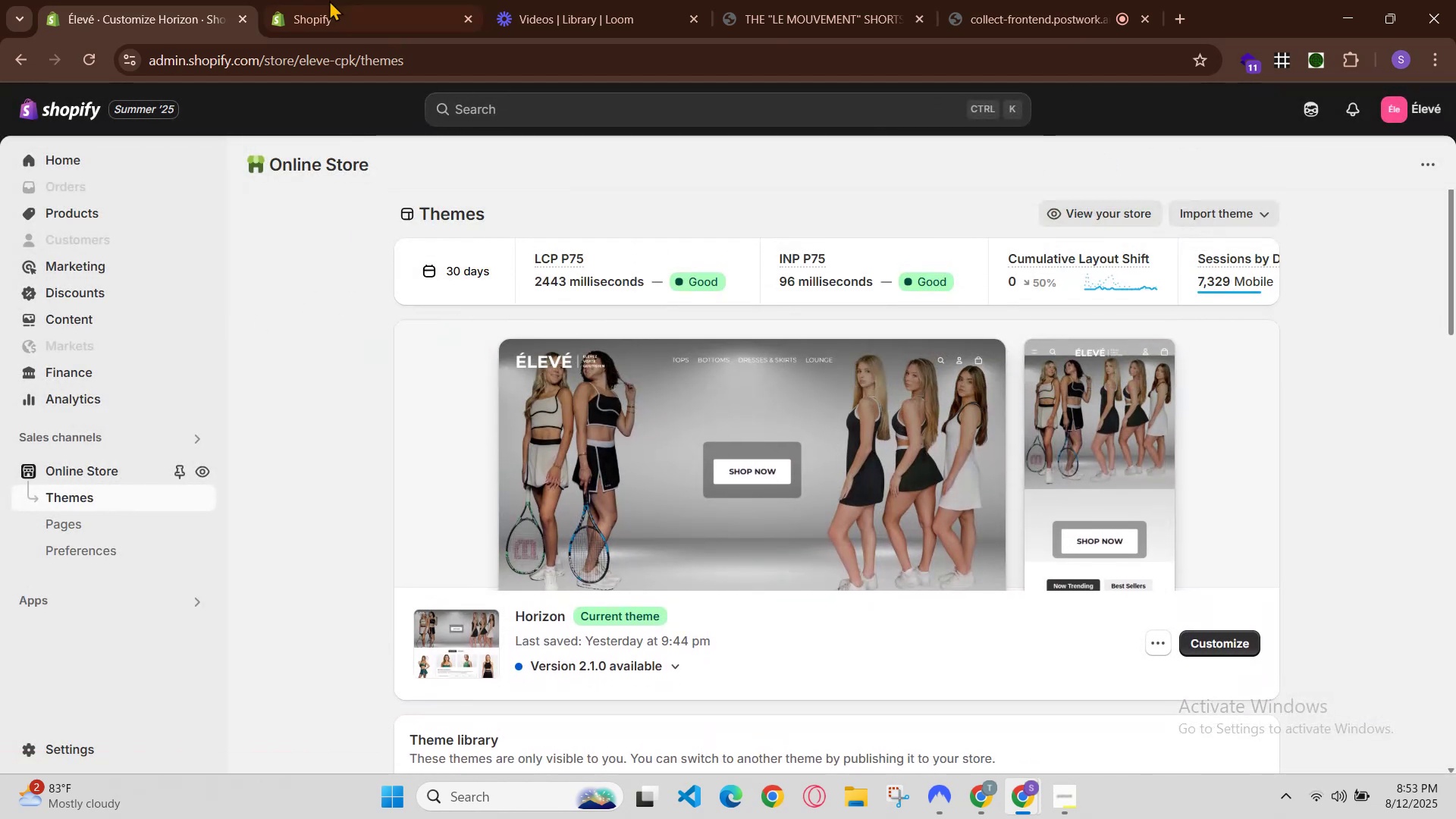 
left_click([332, 0])
 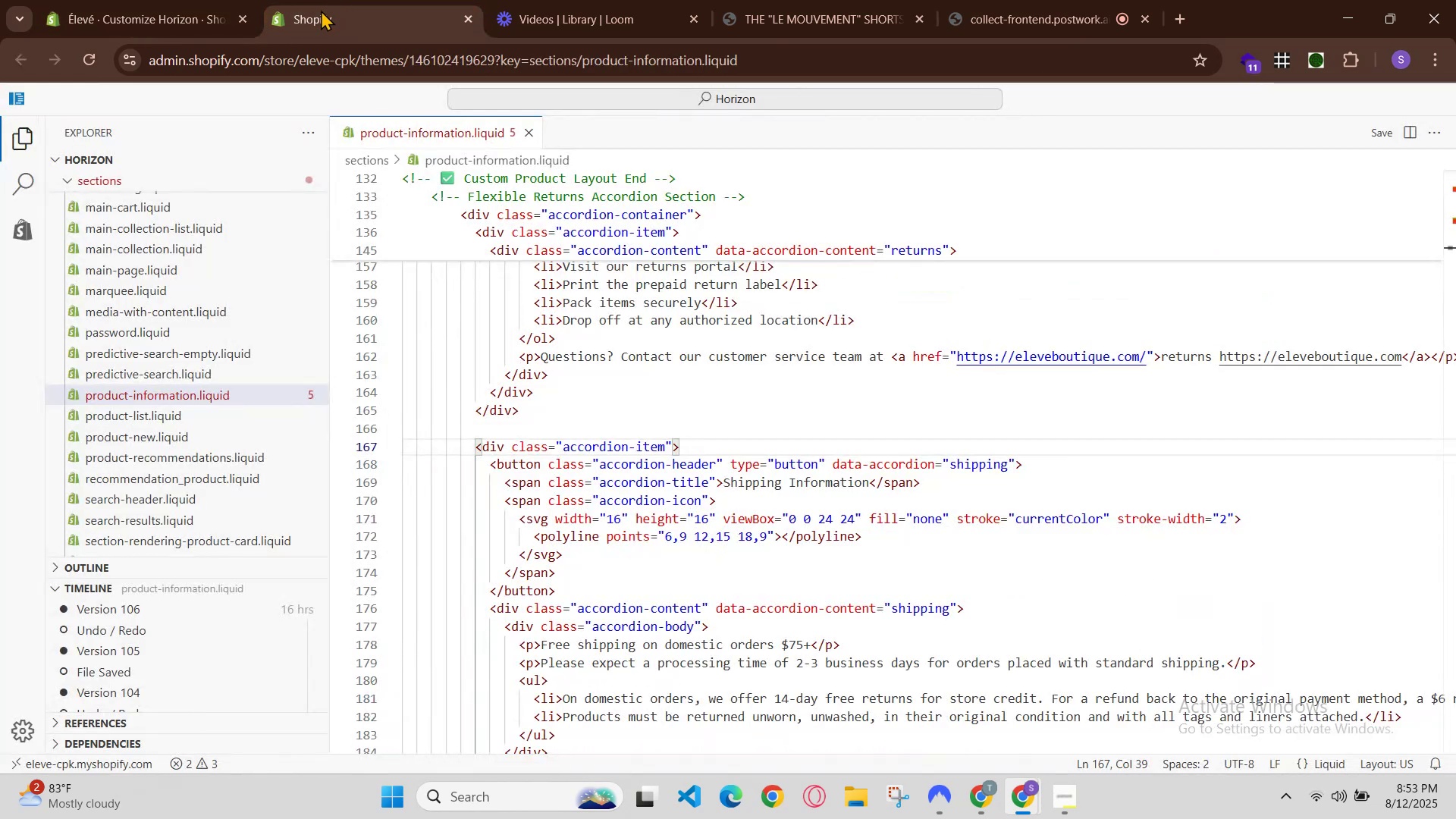 
left_click([155, 0])
 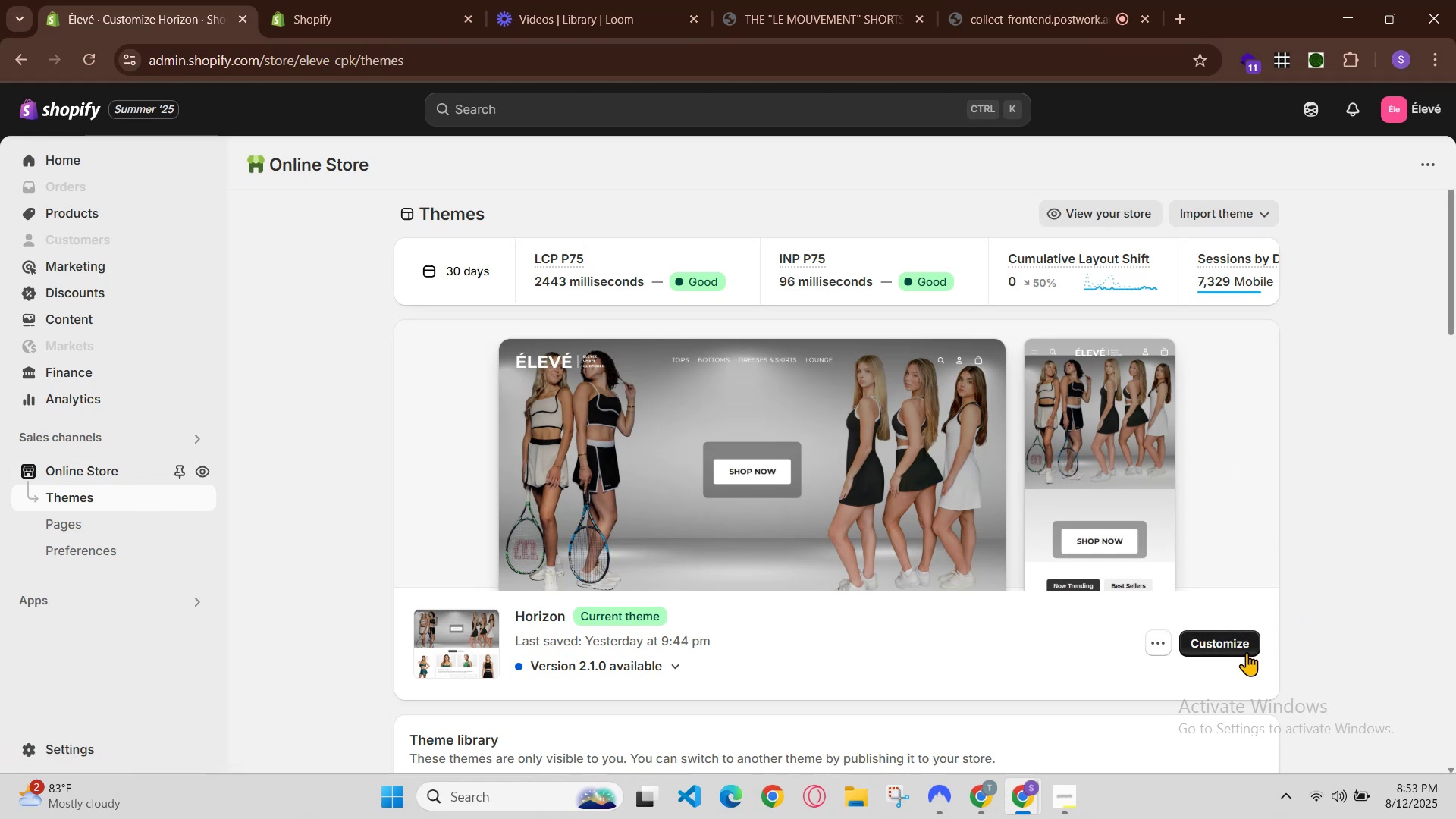 
left_click([1235, 645])
 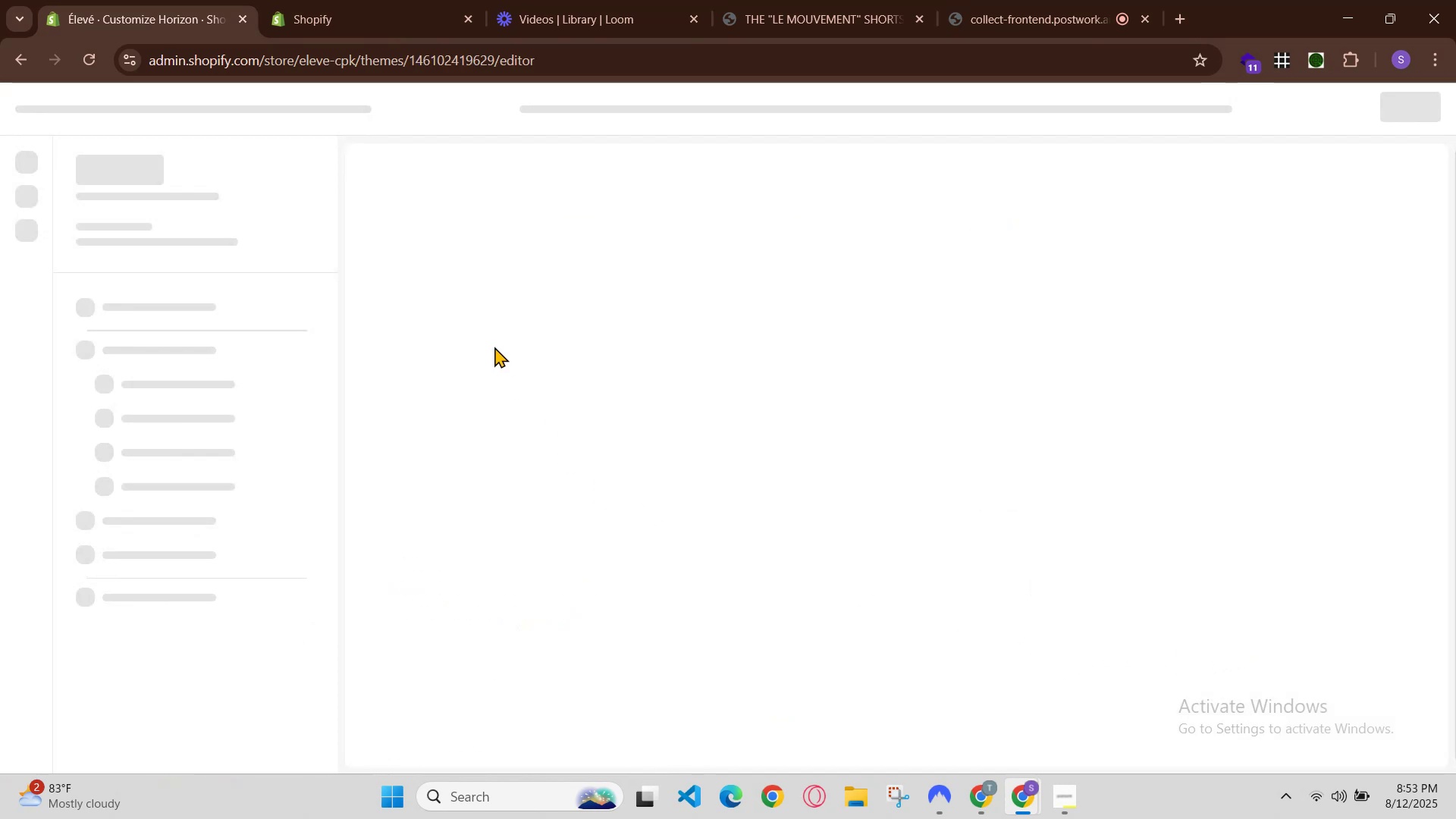 
scroll: coordinate [881, 511], scroll_direction: down, amount: 5.0
 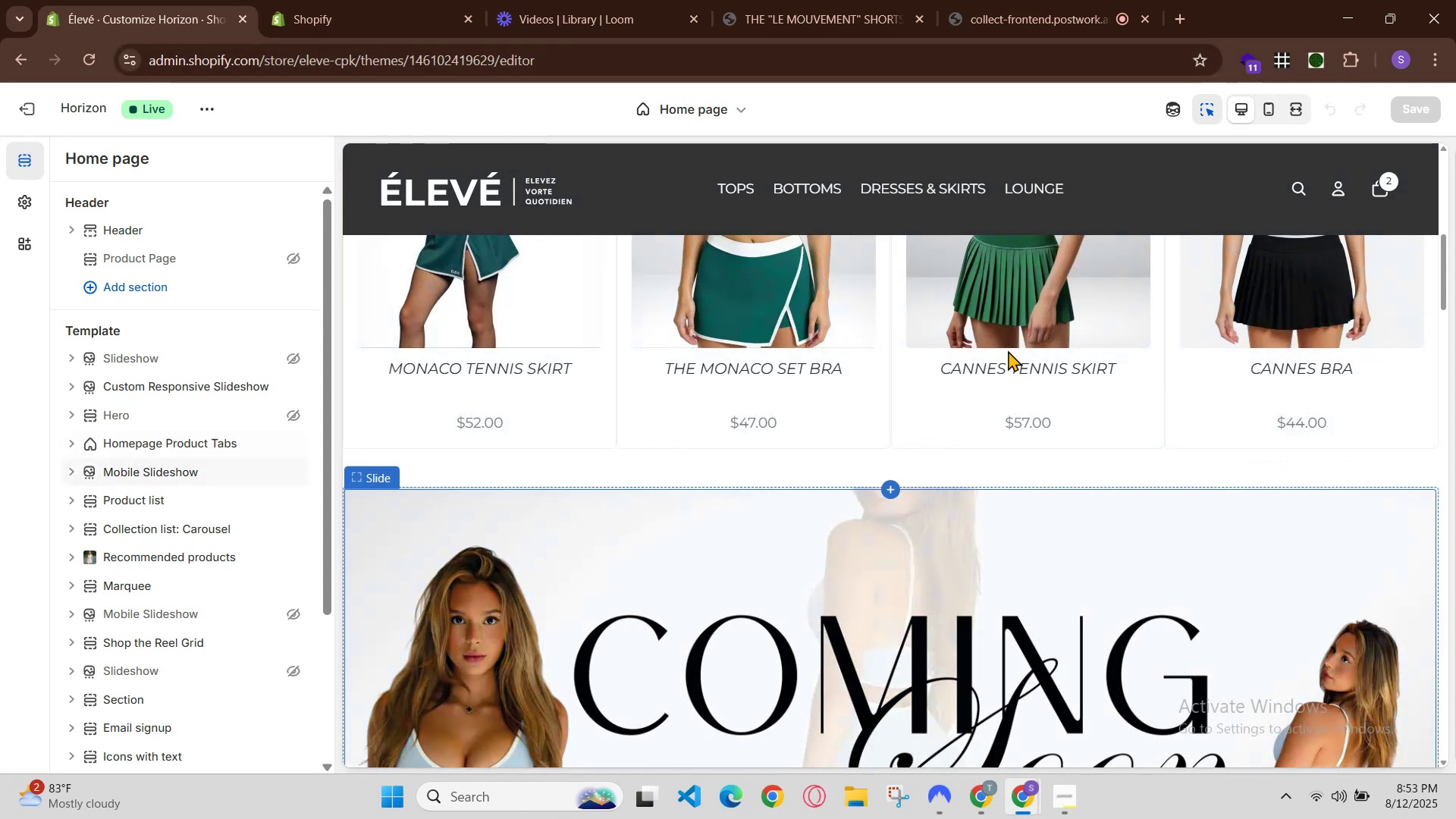 
scroll: coordinate [1008, 350], scroll_direction: up, amount: 3.0
 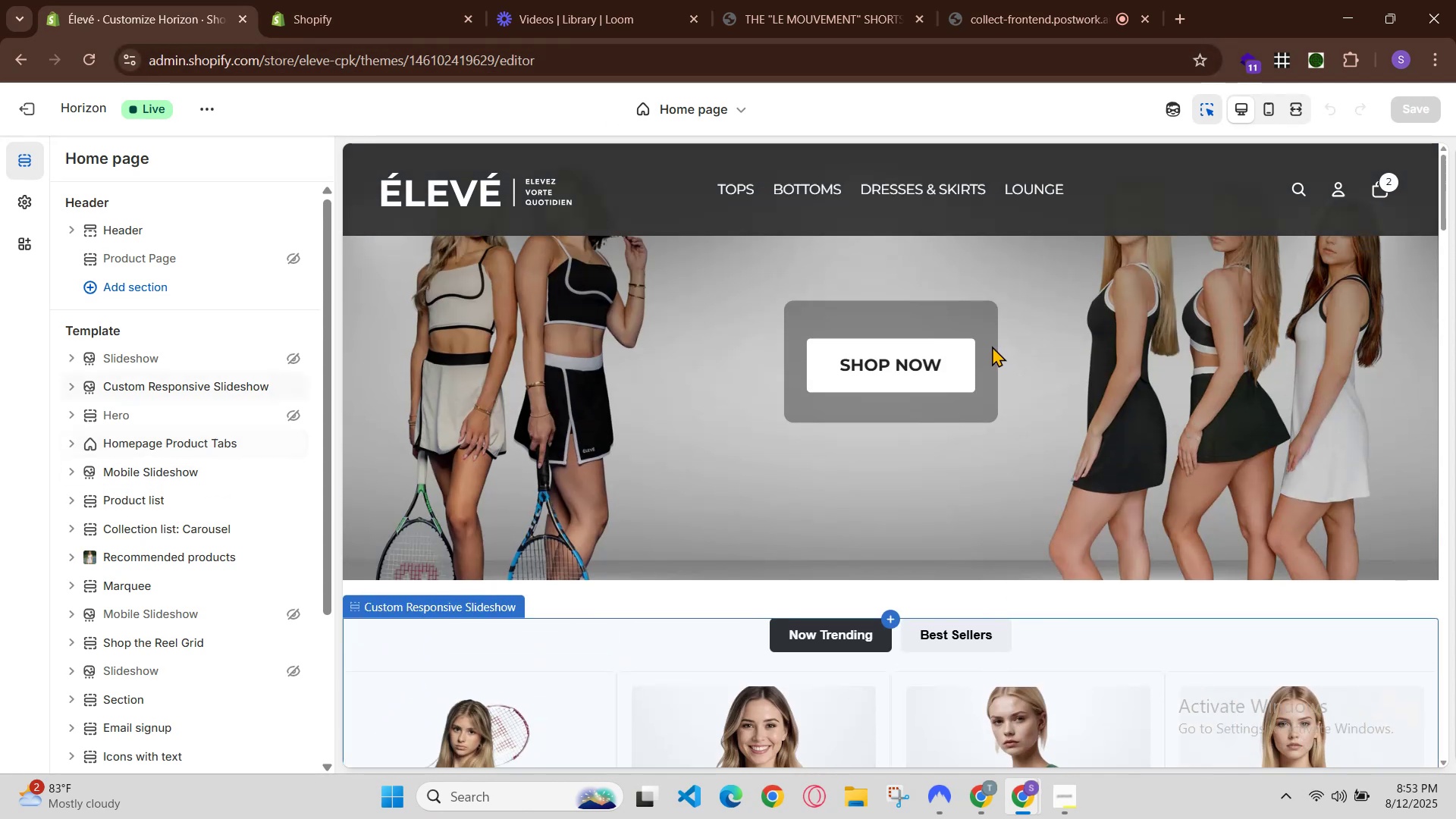 
scroll: coordinate [836, 453], scroll_direction: down, amount: 3.0
 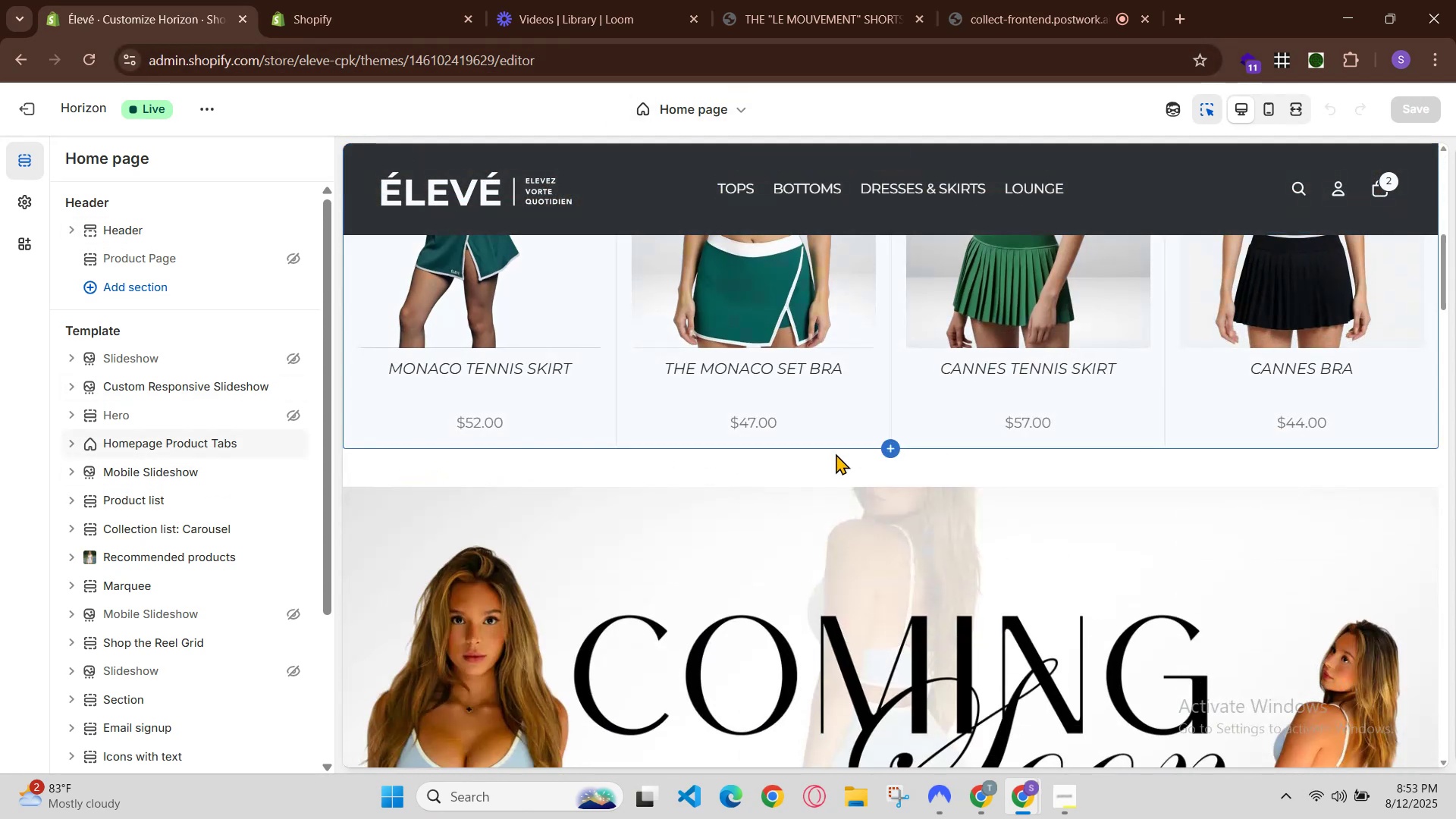 
scroll: coordinate [802, 385], scroll_direction: up, amount: 2.0
 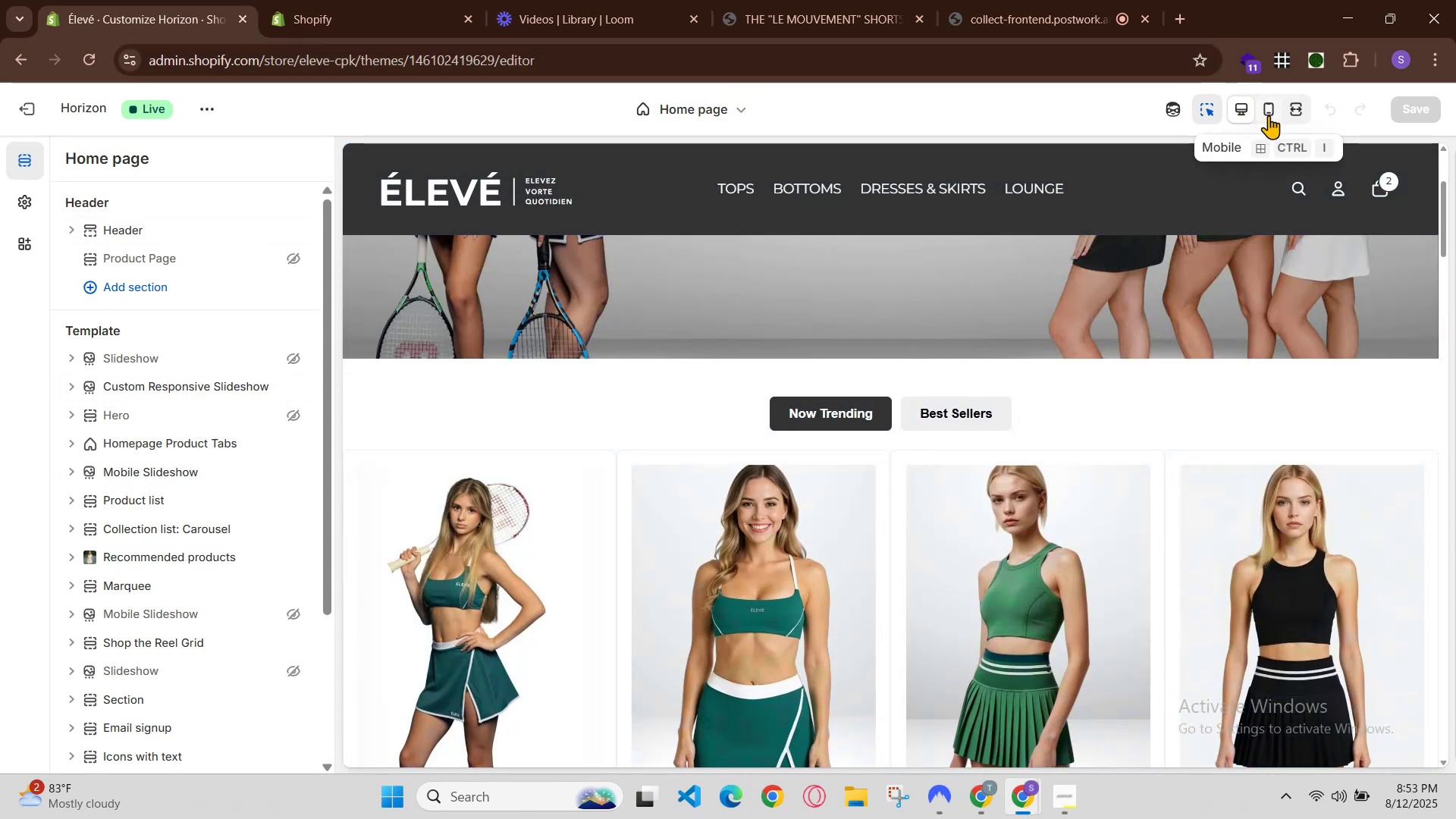 
left_click([1201, 107])
 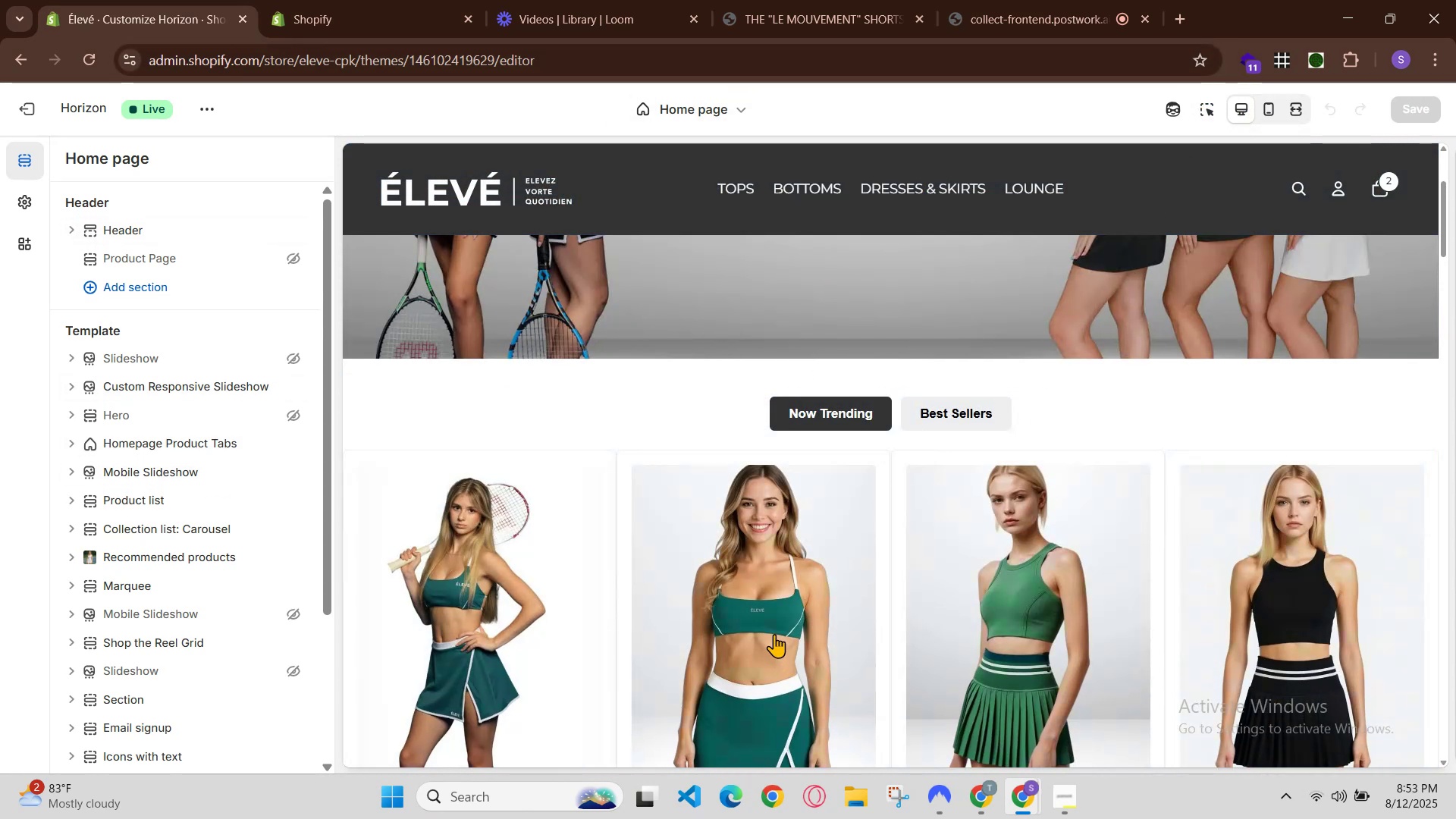 
left_click([774, 632])
 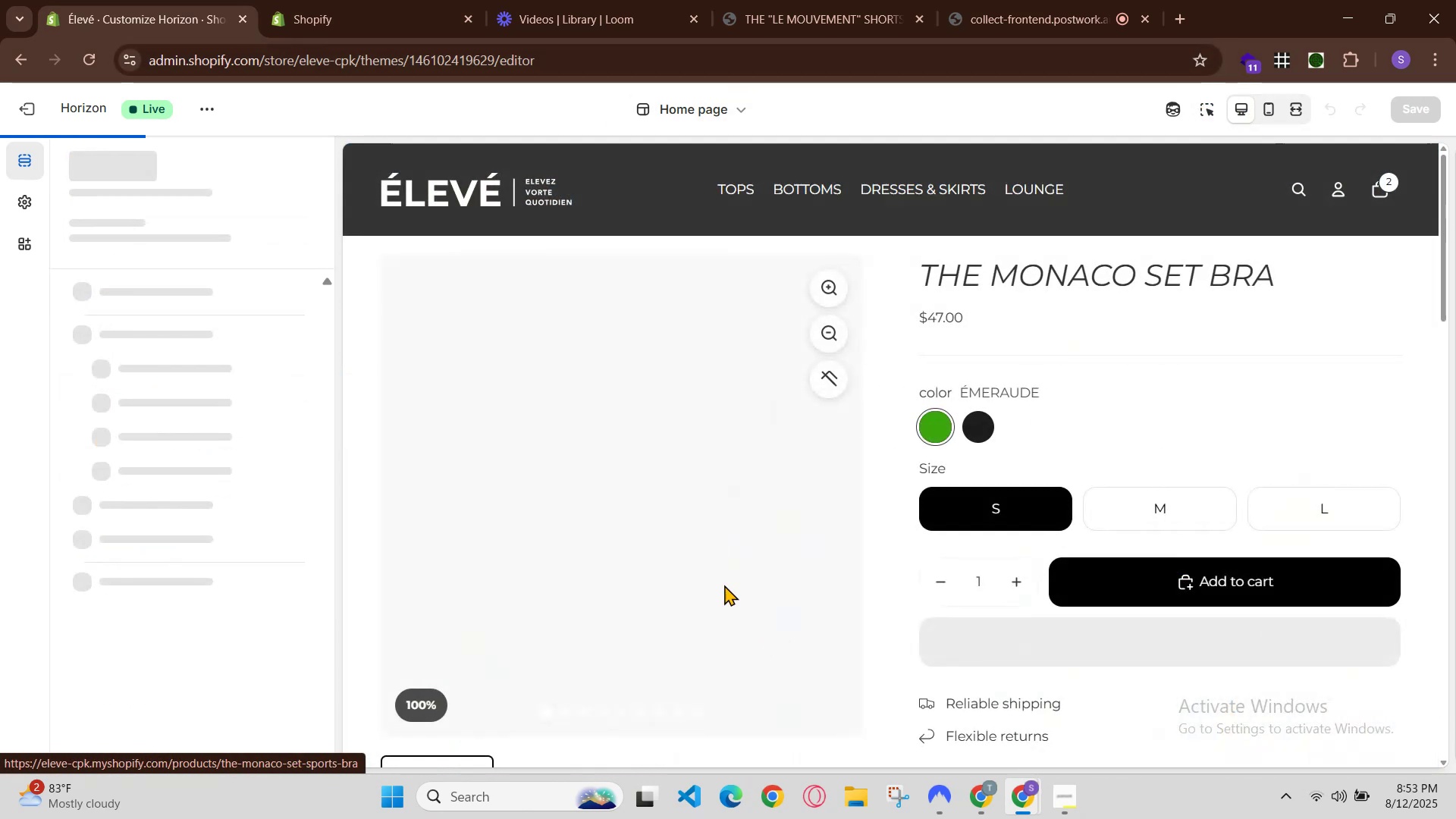 
scroll: coordinate [904, 489], scroll_direction: down, amount: 2.0
 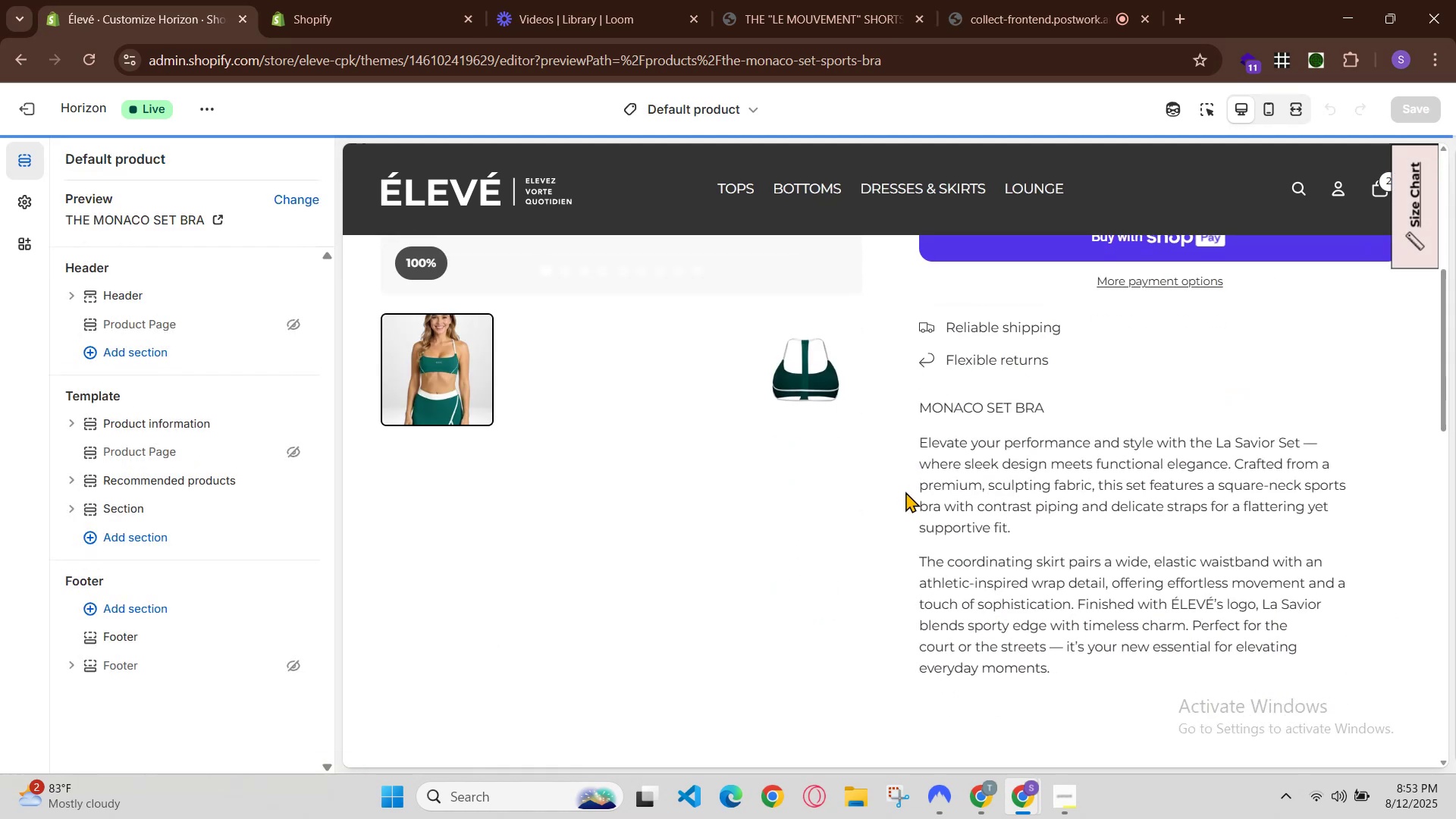 
scroll: coordinate [905, 491], scroll_direction: up, amount: 3.0
 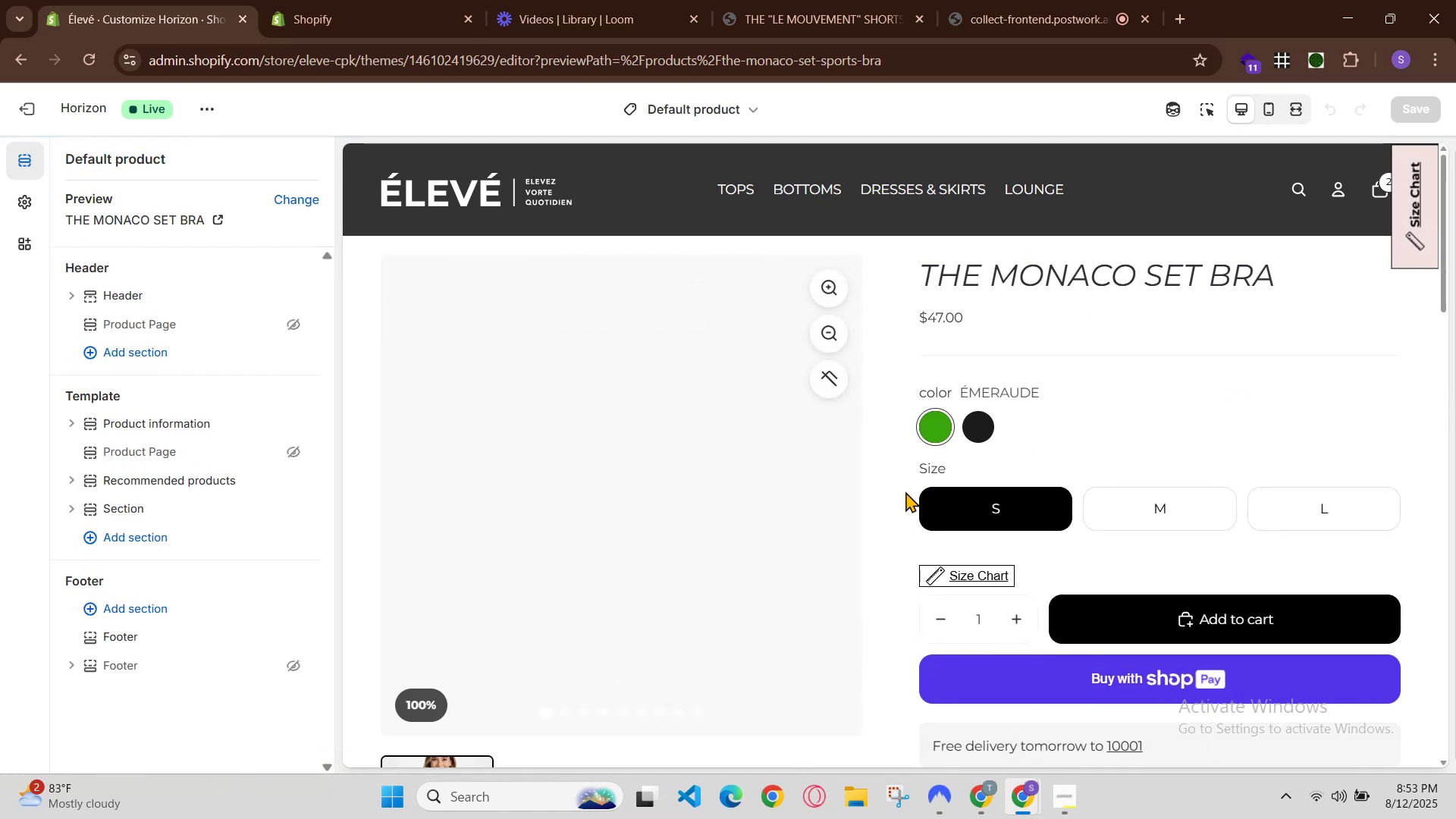 
scroll: coordinate [905, 491], scroll_direction: down, amount: 2.0
 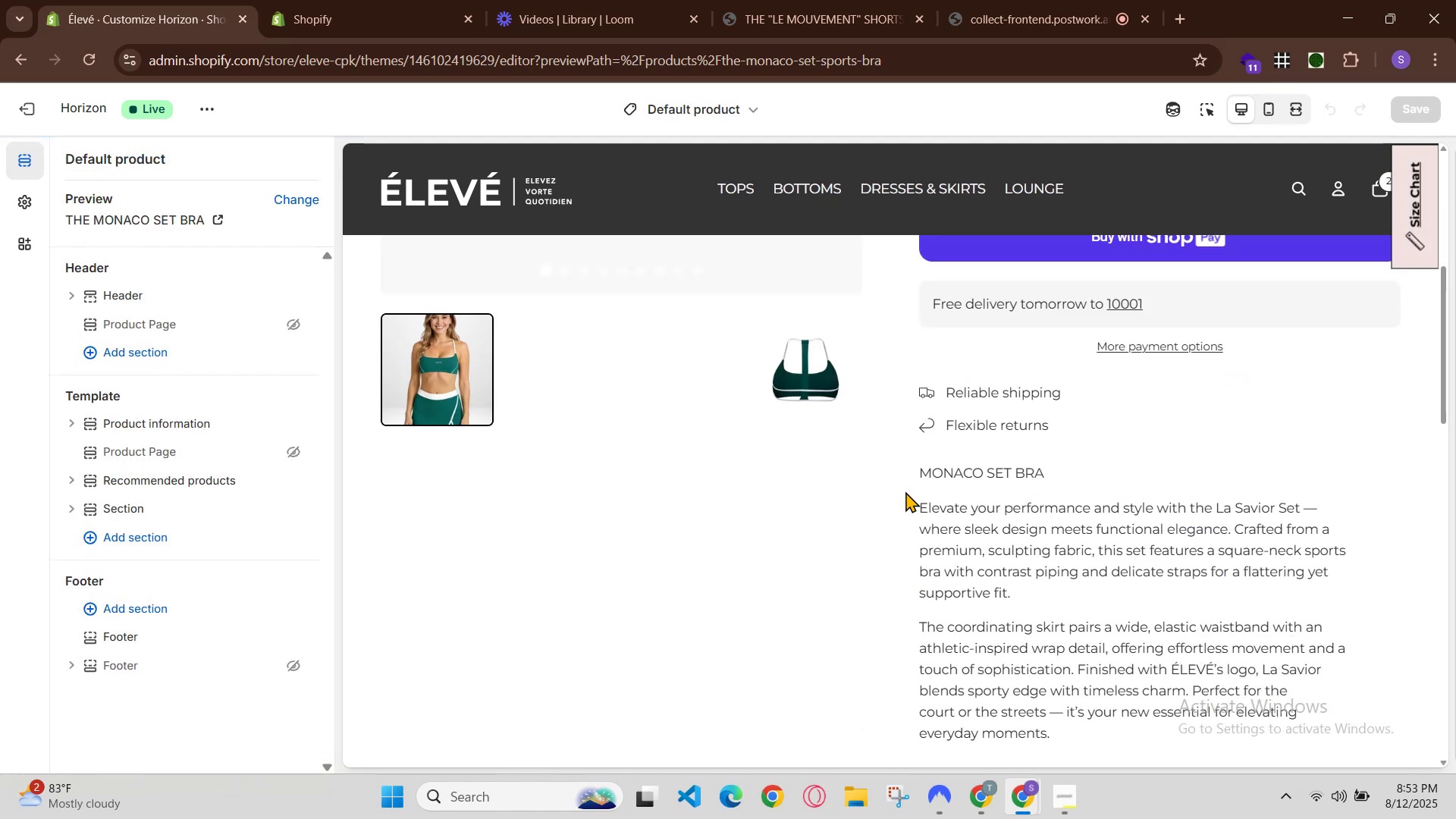 
scroll: coordinate [905, 491], scroll_direction: up, amount: 2.0
 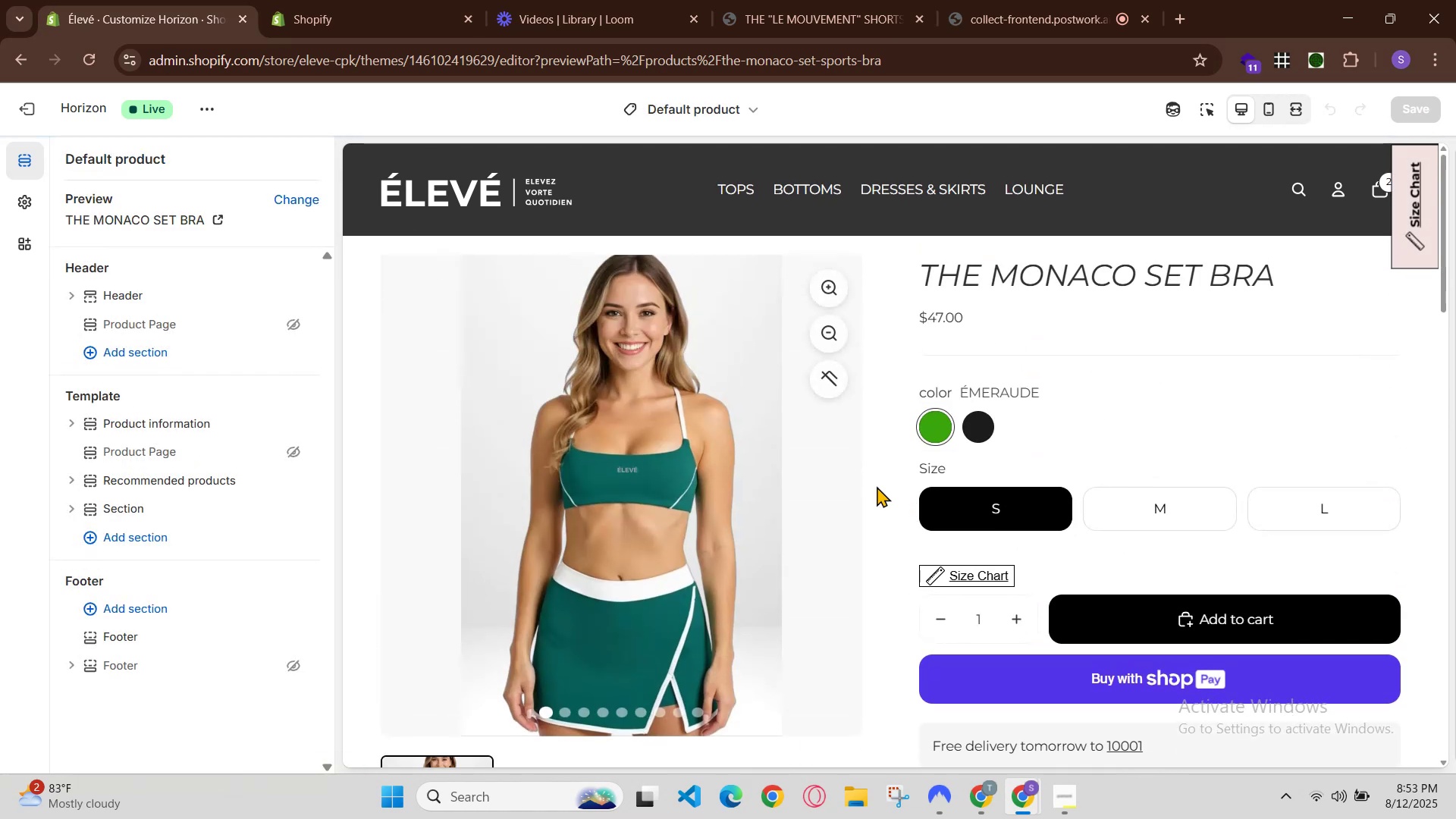 
scroll: coordinate [472, 481], scroll_direction: down, amount: 2.0
 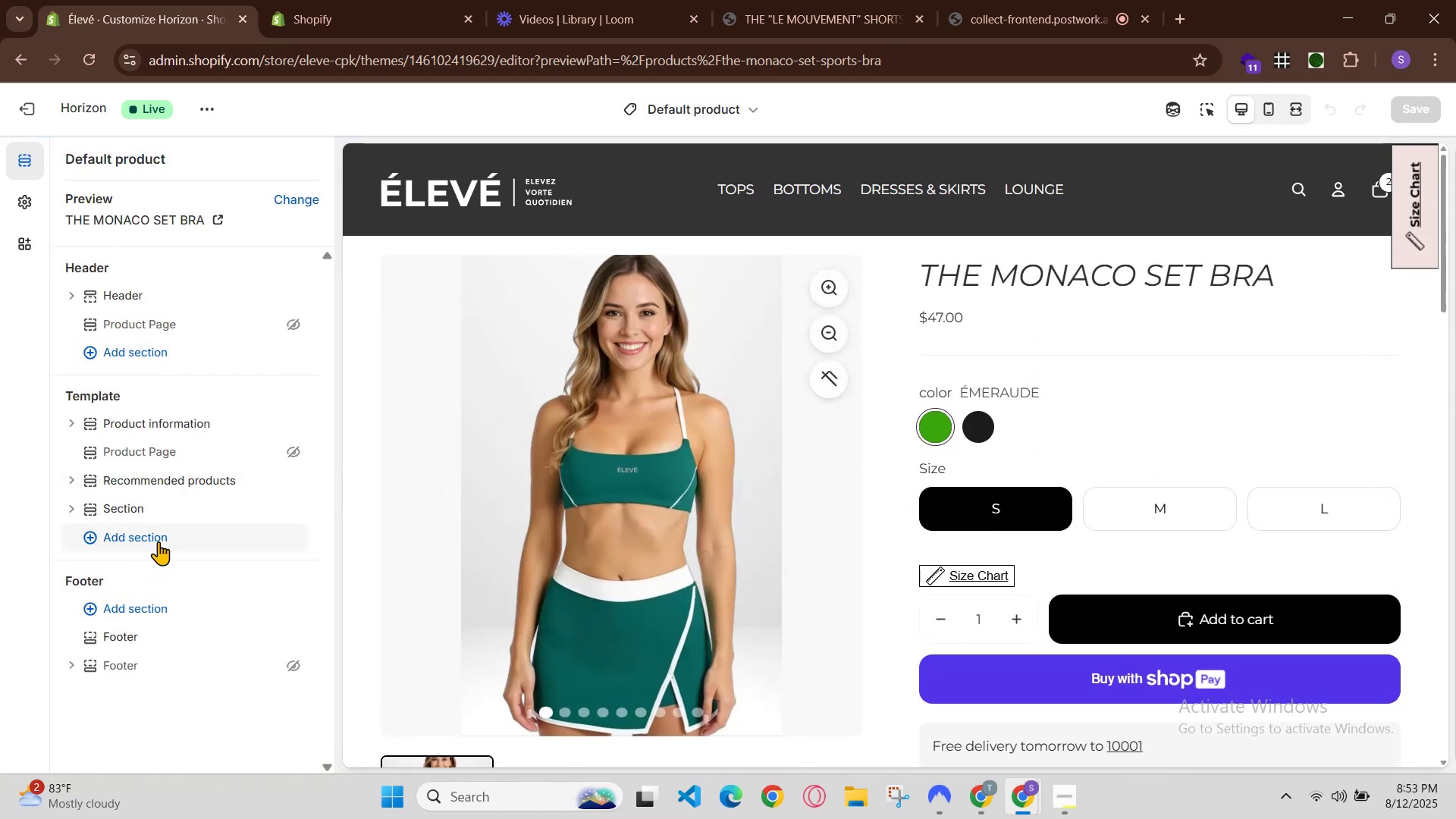 
left_click([158, 541])
 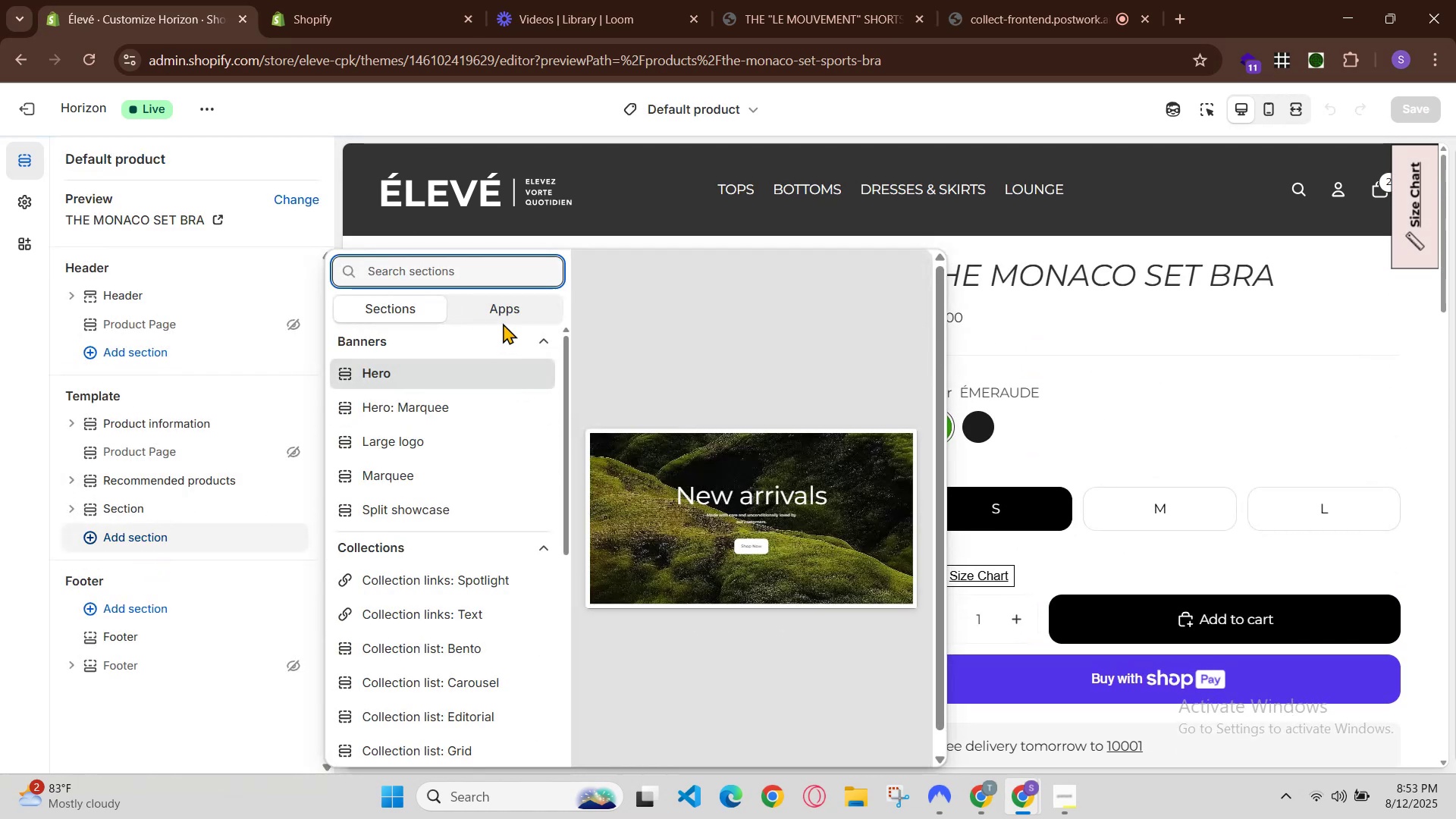 
left_click([506, 315])
 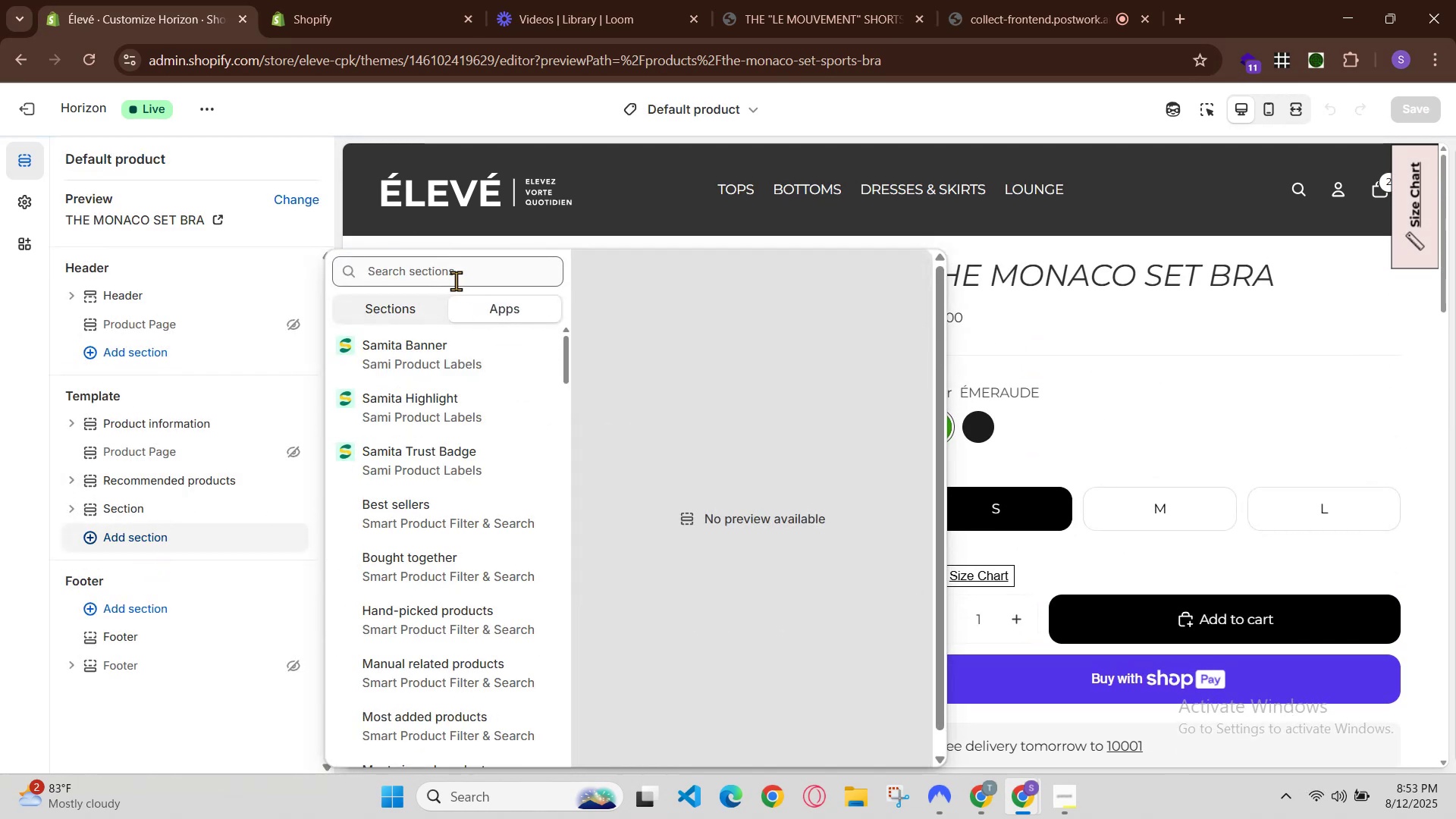 
left_click([451, 273])
 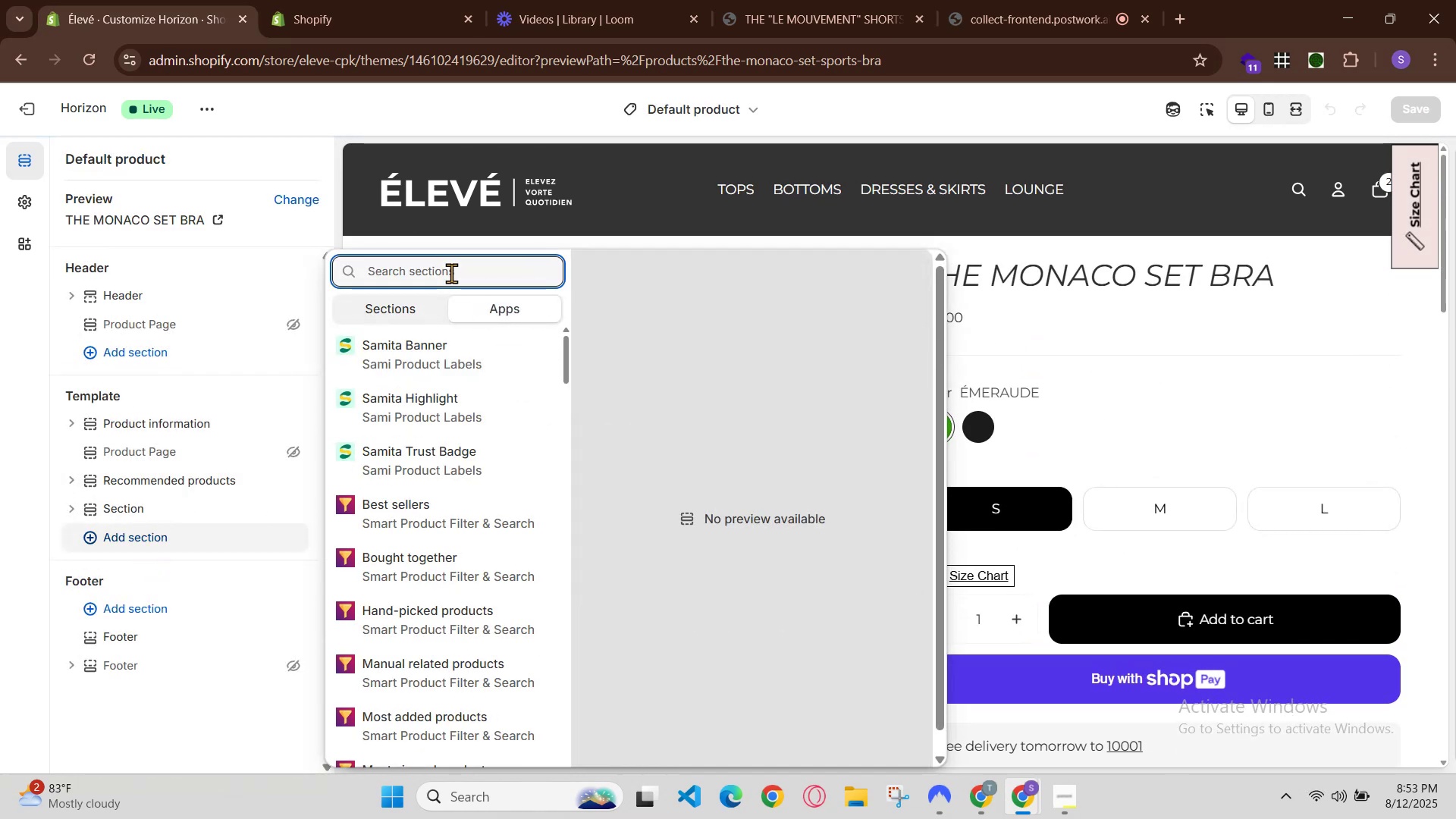 
type(loa)
key(Backspace)
type(ra)
key(Backspace)
 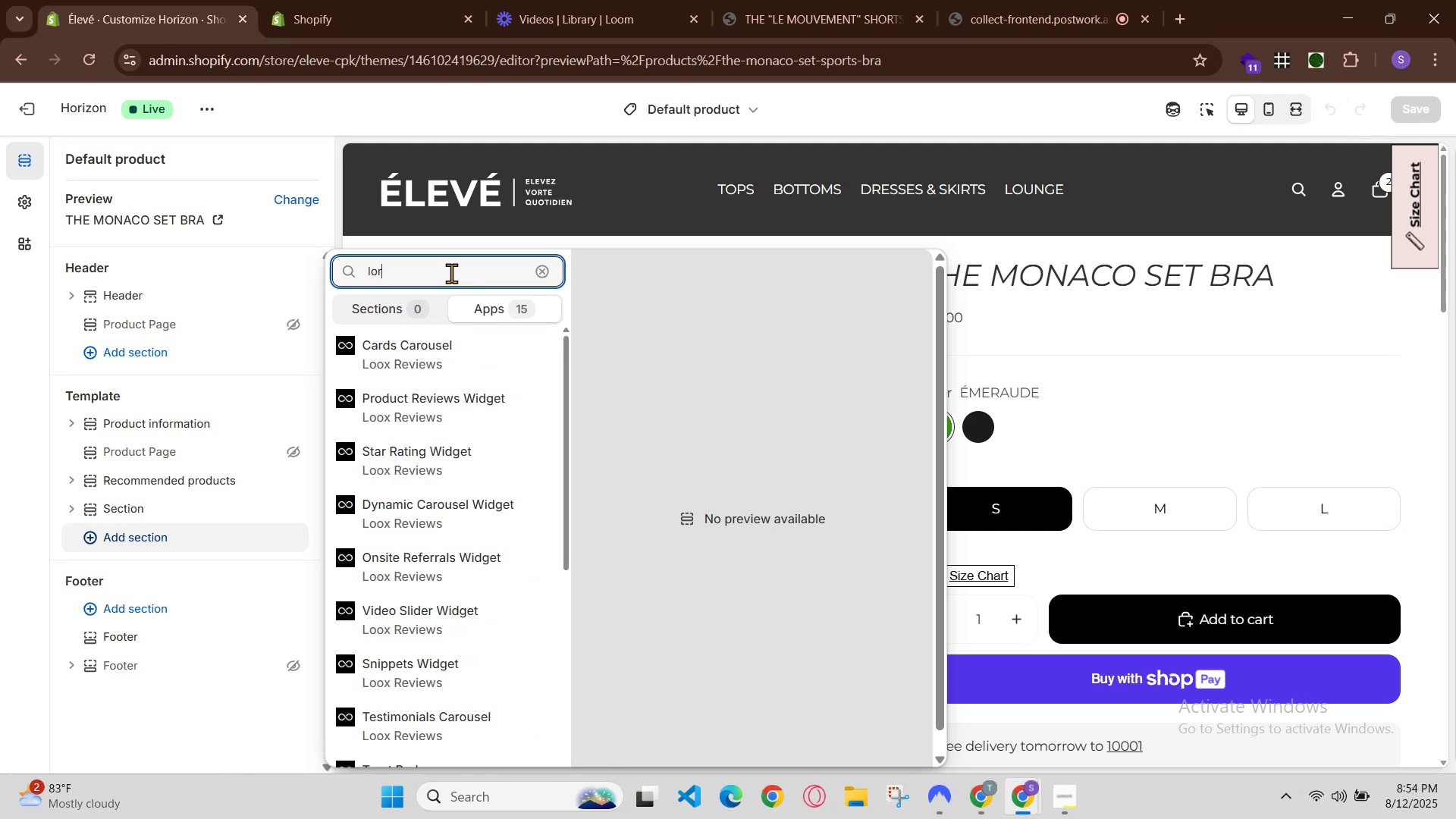 
key(Backspace)
key(Backspace)
key(Backspace)
type(looo)
key(Backspace)
type(x)
 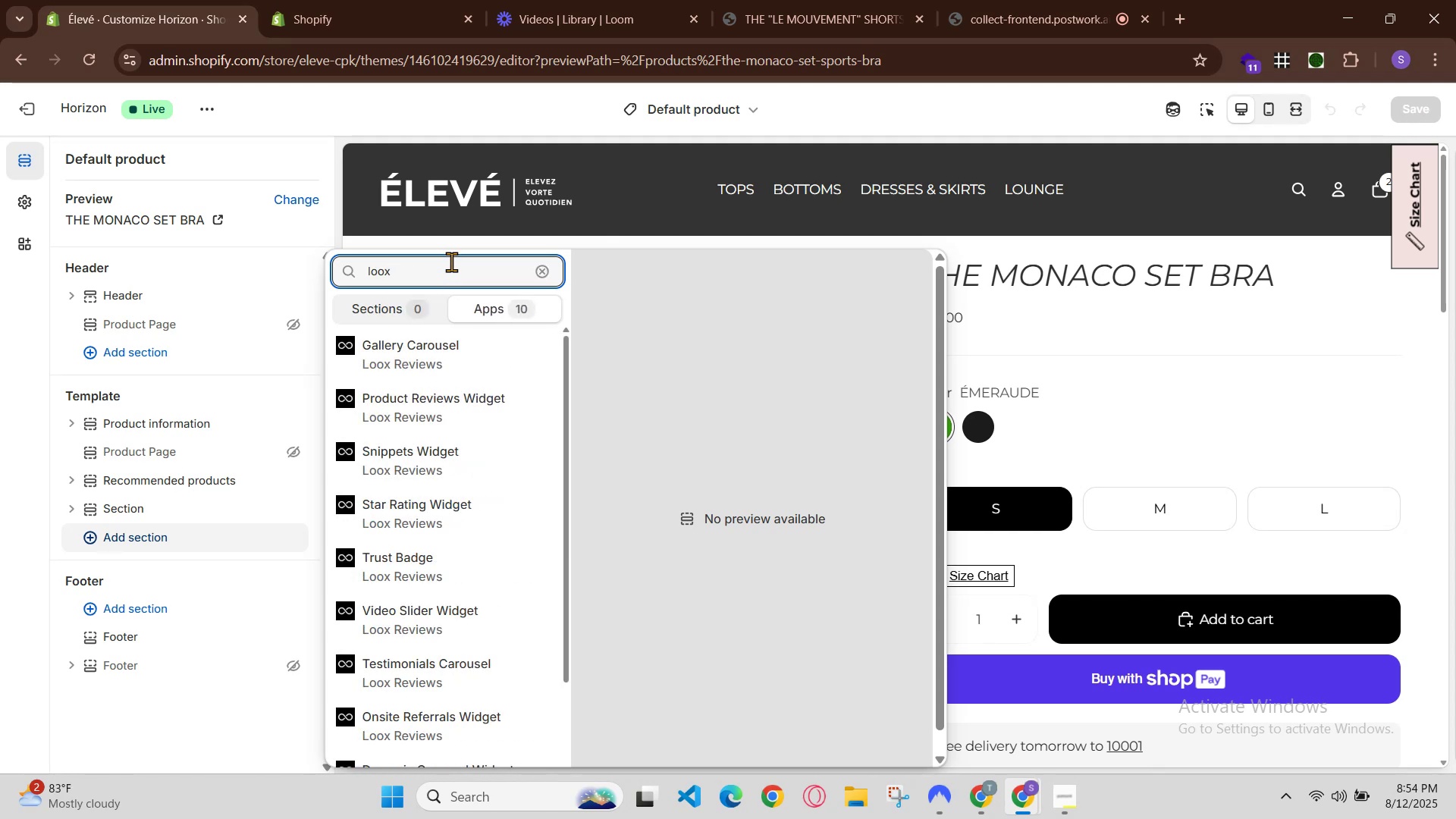 
scroll: coordinate [466, 504], scroll_direction: down, amount: 4.0
 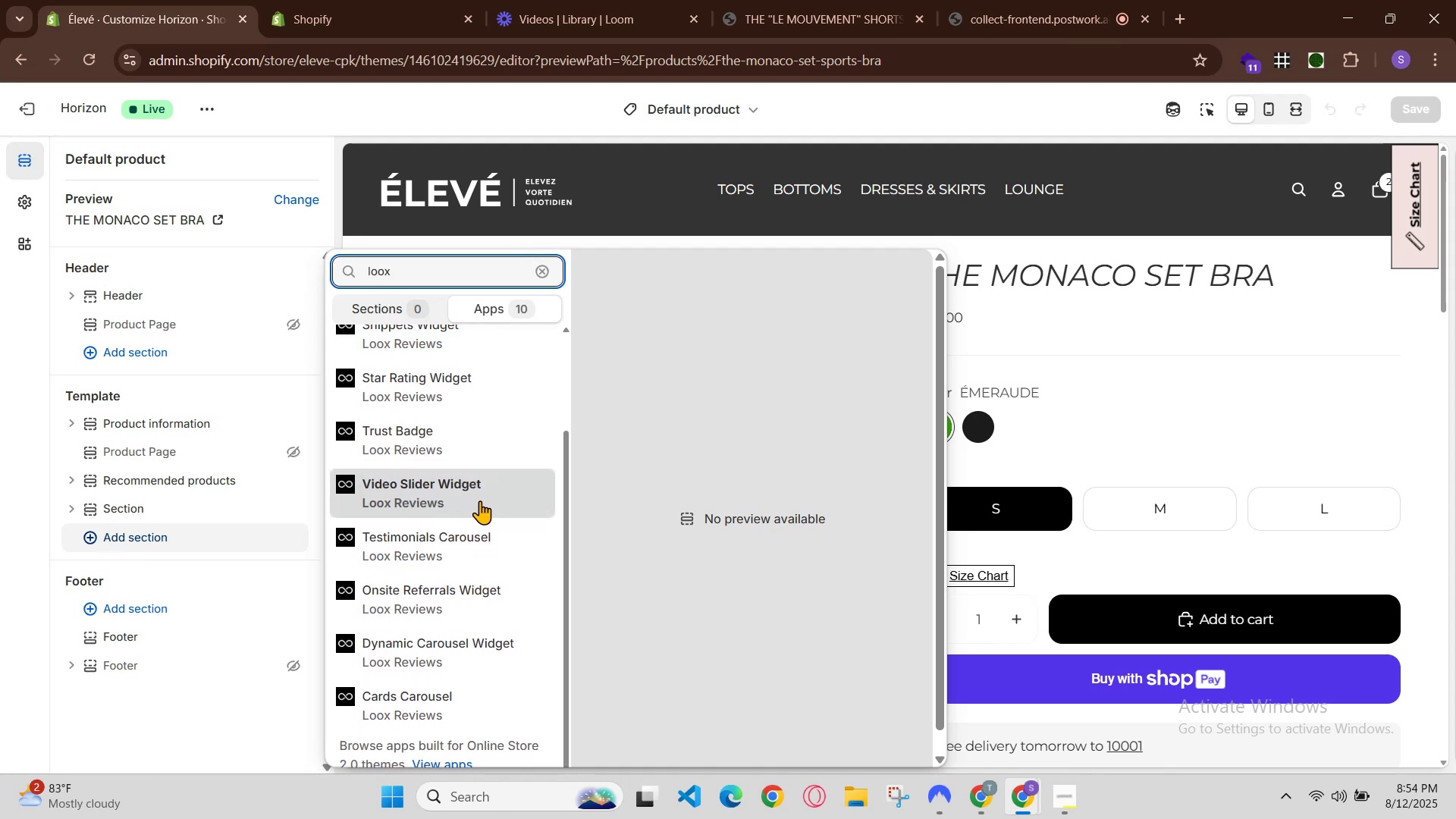 
scroll: coordinate [491, 489], scroll_direction: up, amount: 2.0
 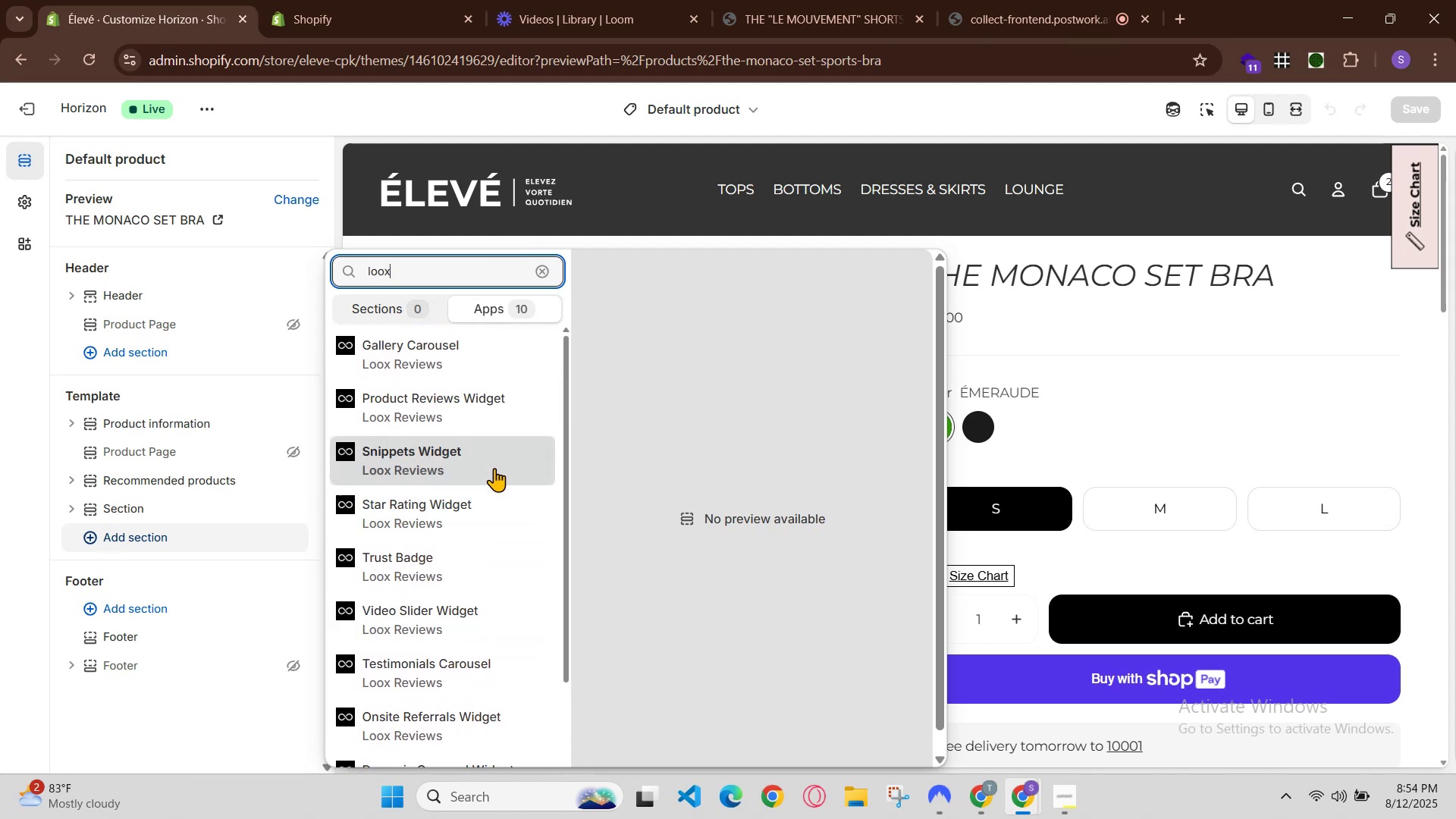 
scroll: coordinate [494, 466], scroll_direction: down, amount: 1.0
 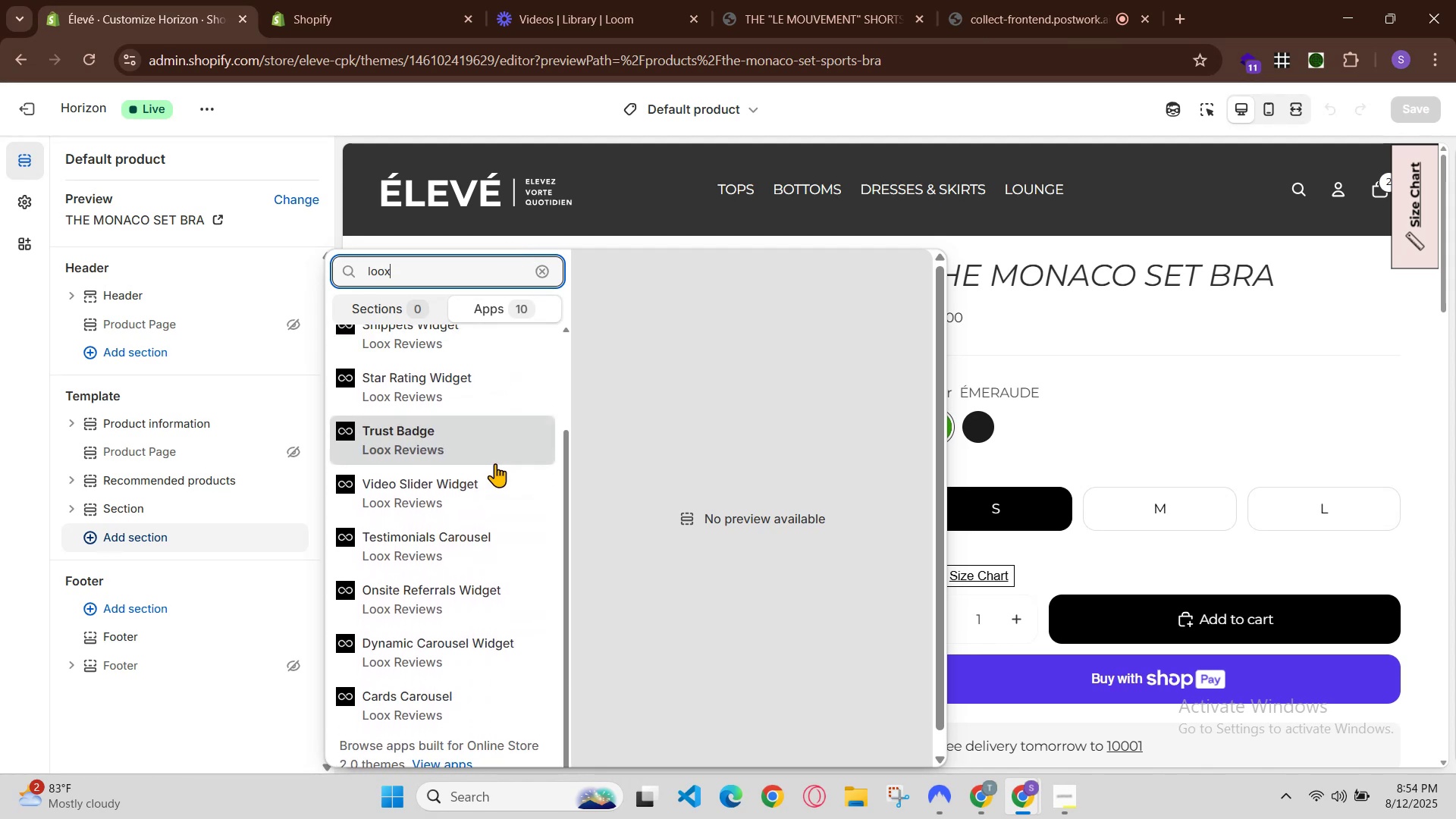 
scroll: coordinate [498, 458], scroll_direction: up, amount: 2.0
 